 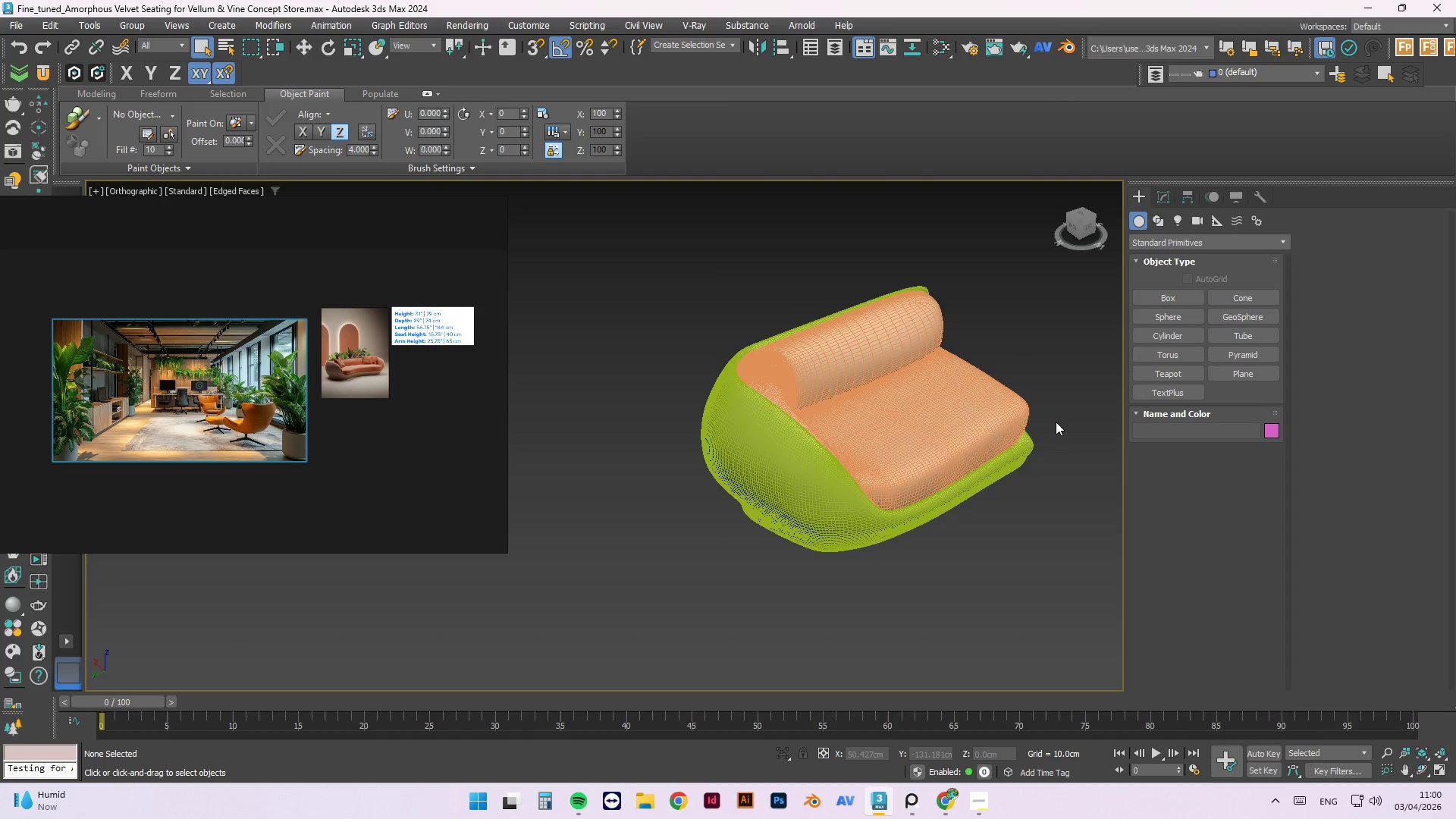 
hold_key(key=AltLeft, duration=1.5)
 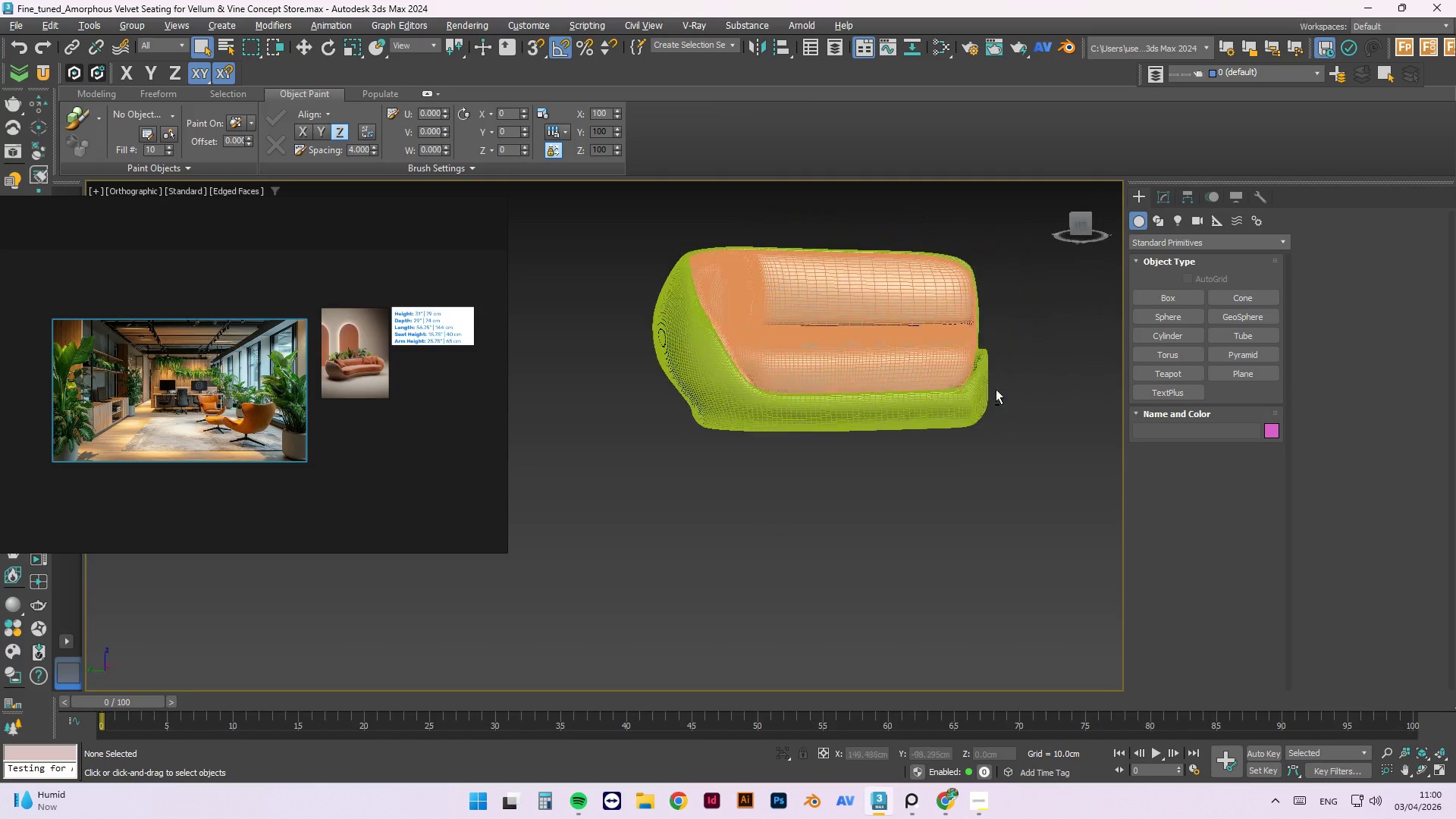 
hold_key(key=AltLeft, duration=1.52)
 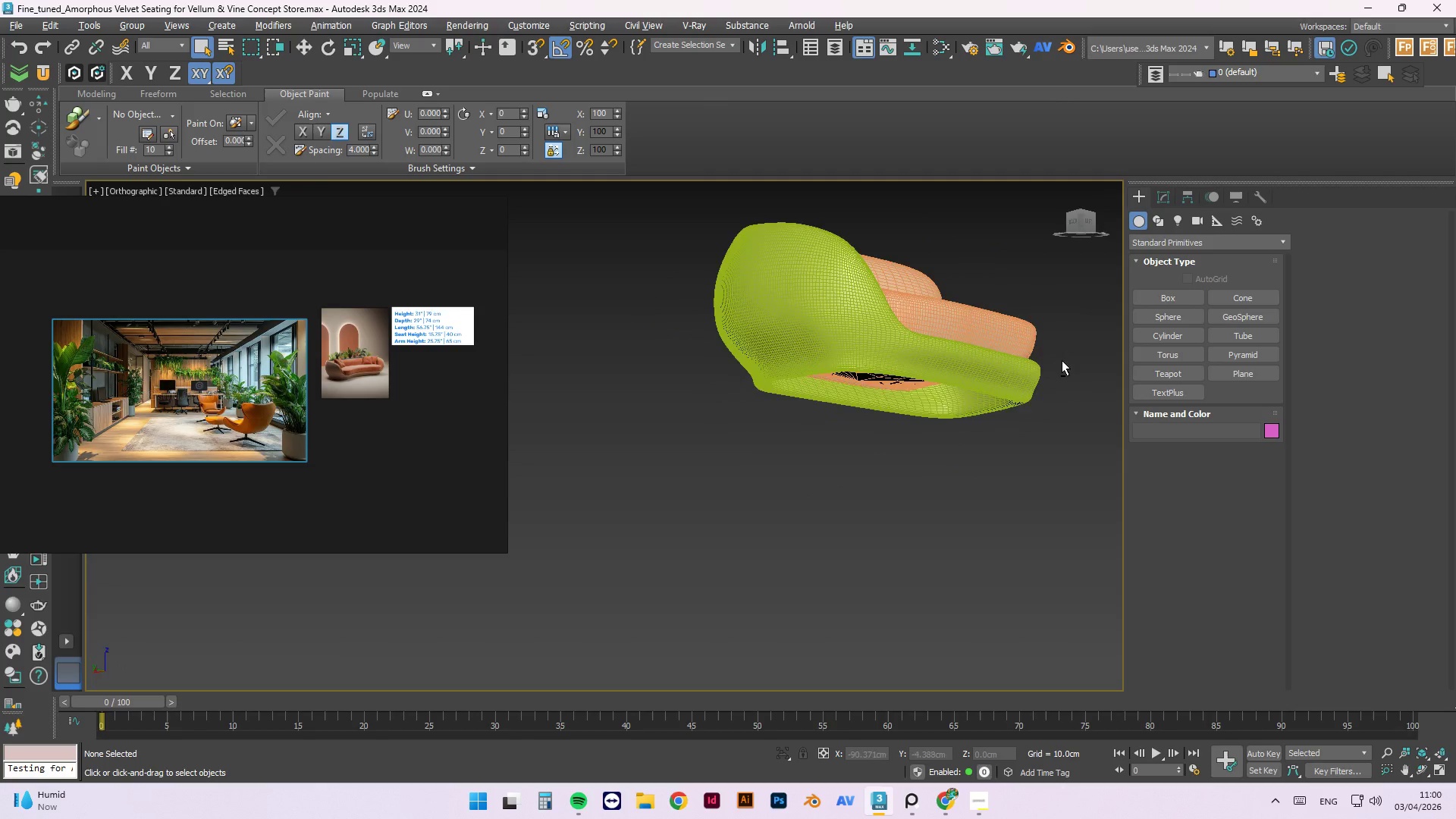 
hold_key(key=AltLeft, duration=1.51)
 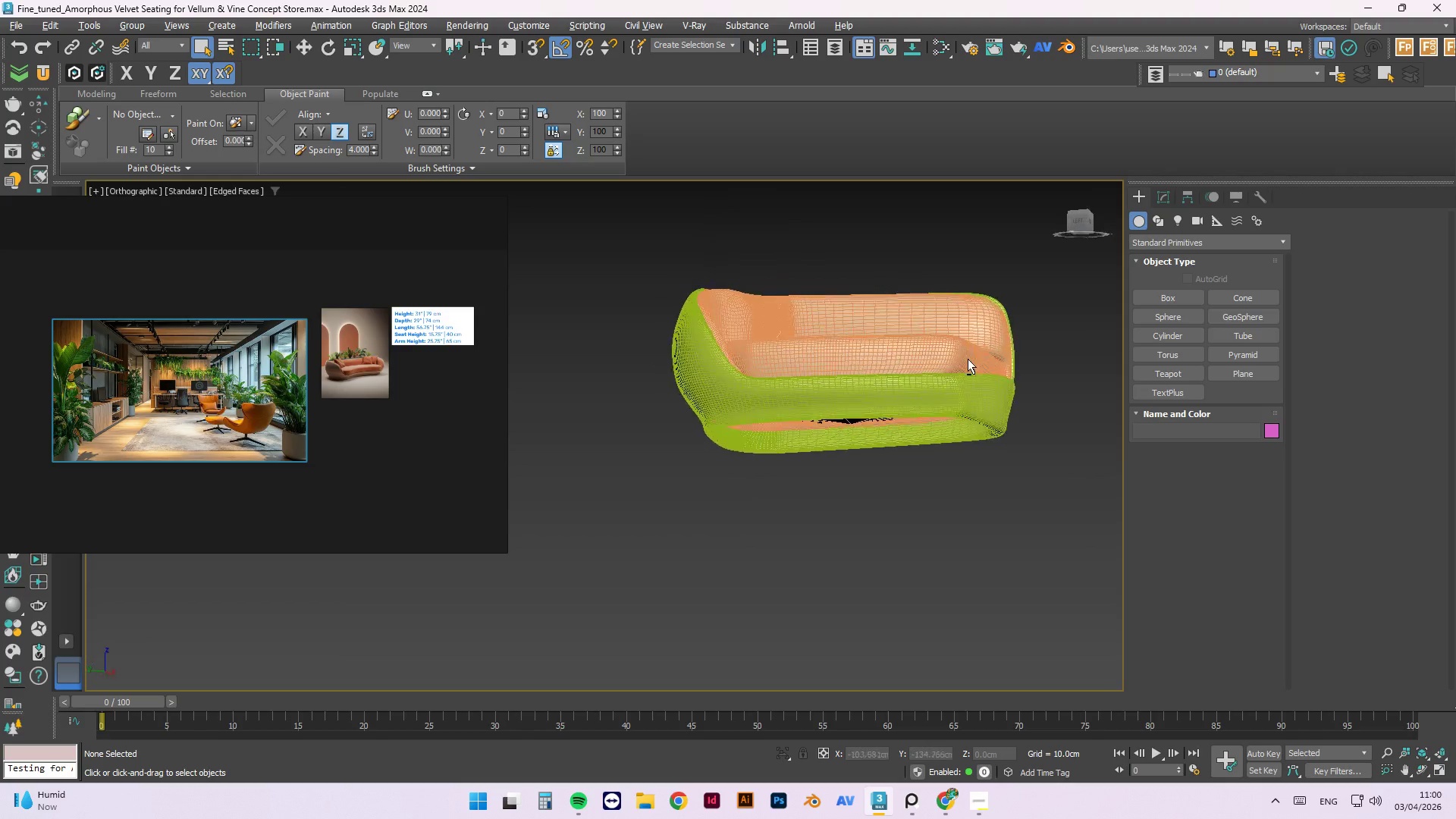 
hold_key(key=AltLeft, duration=1.52)
 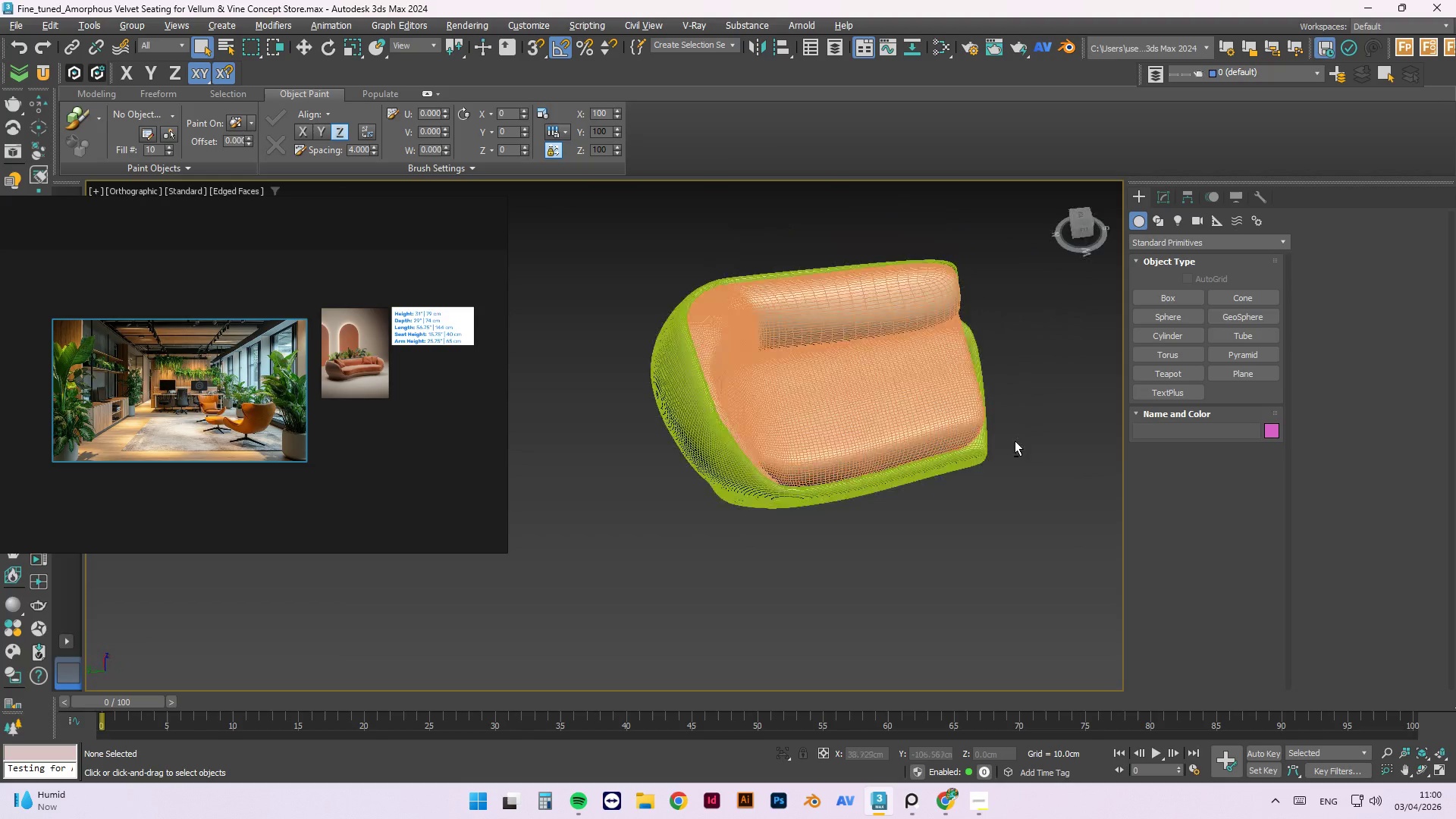 
hold_key(key=AltLeft, duration=1.51)
 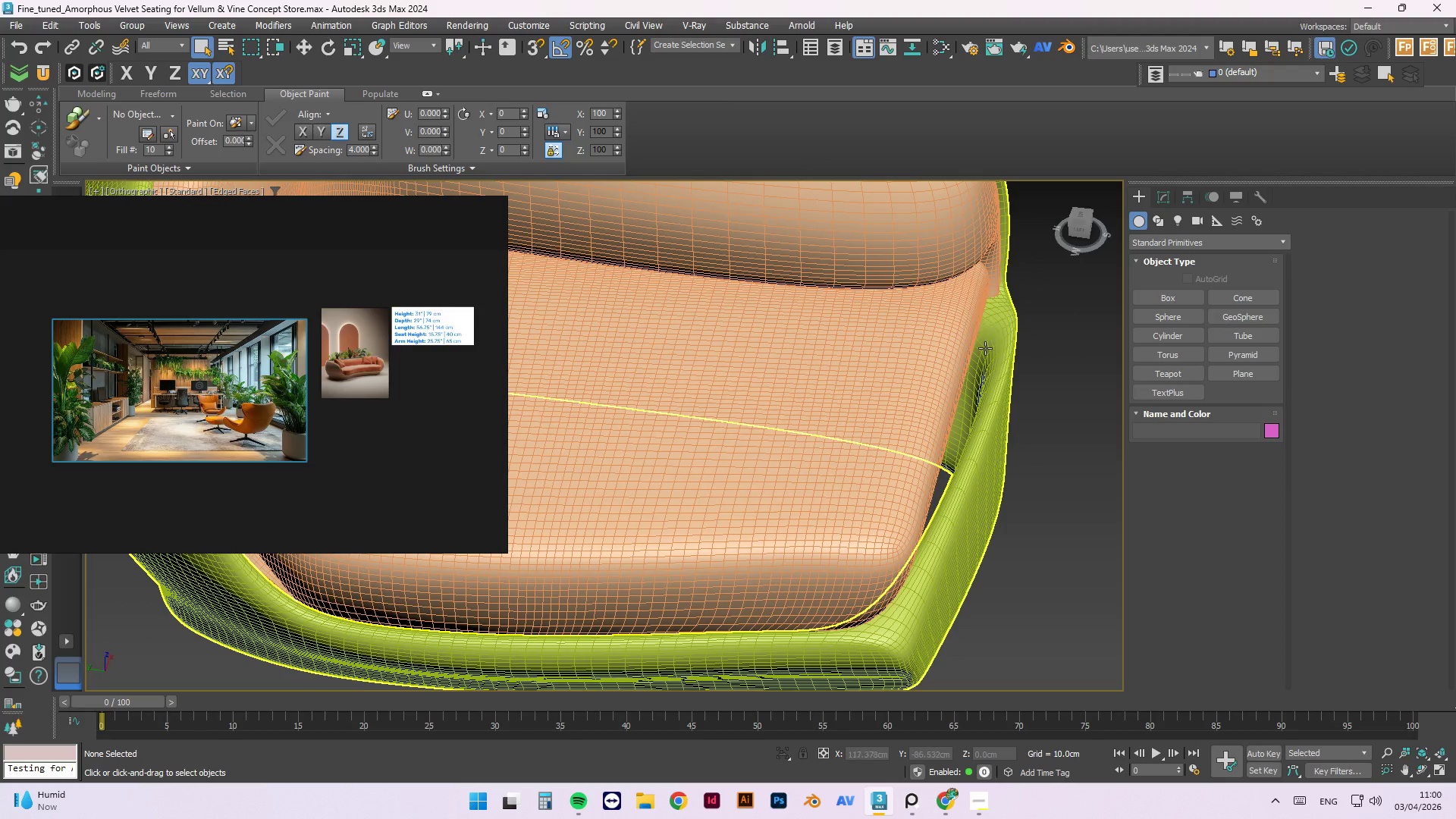 
key(Alt+AltLeft)
 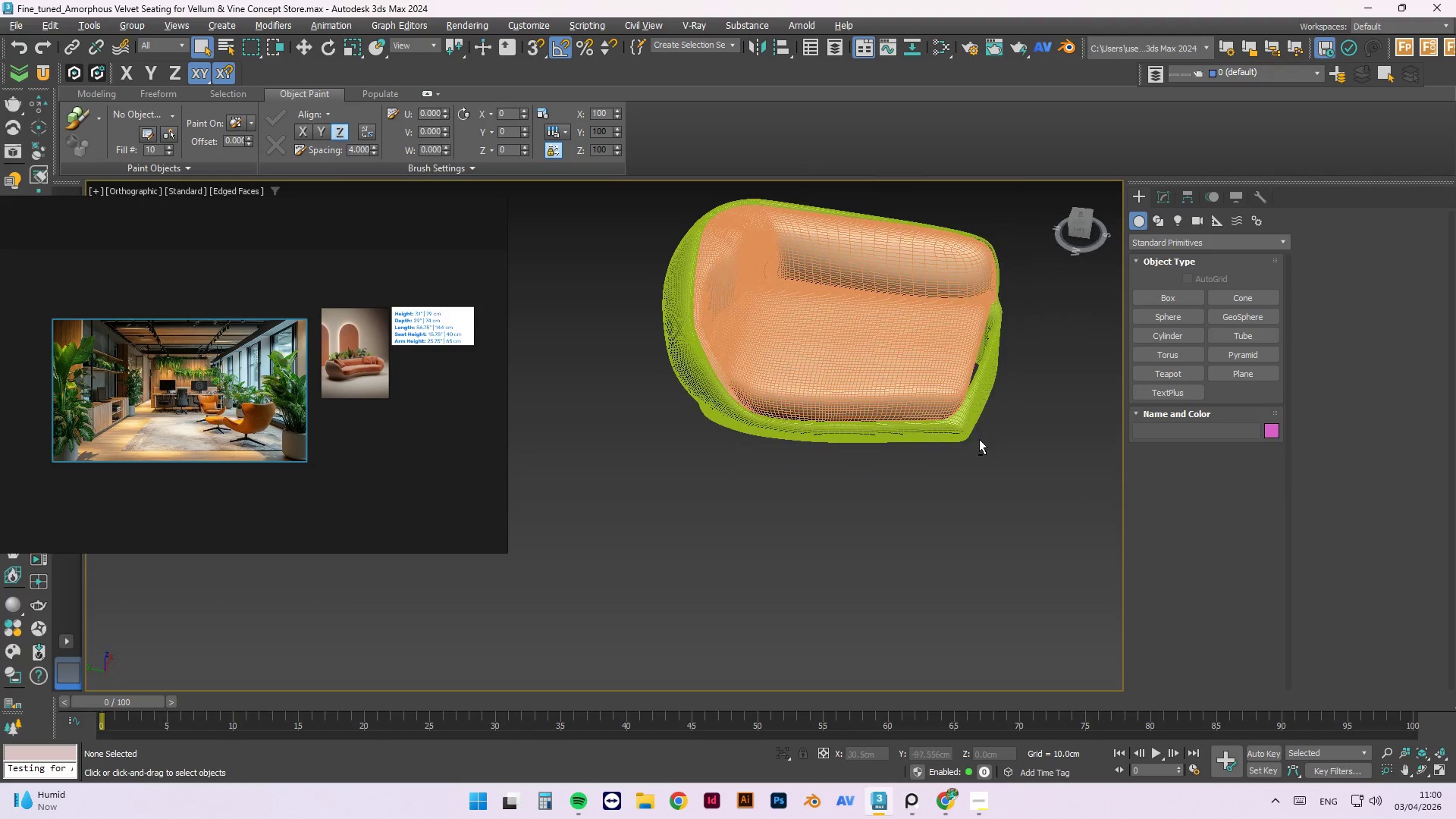 
key(Alt+AltLeft)
 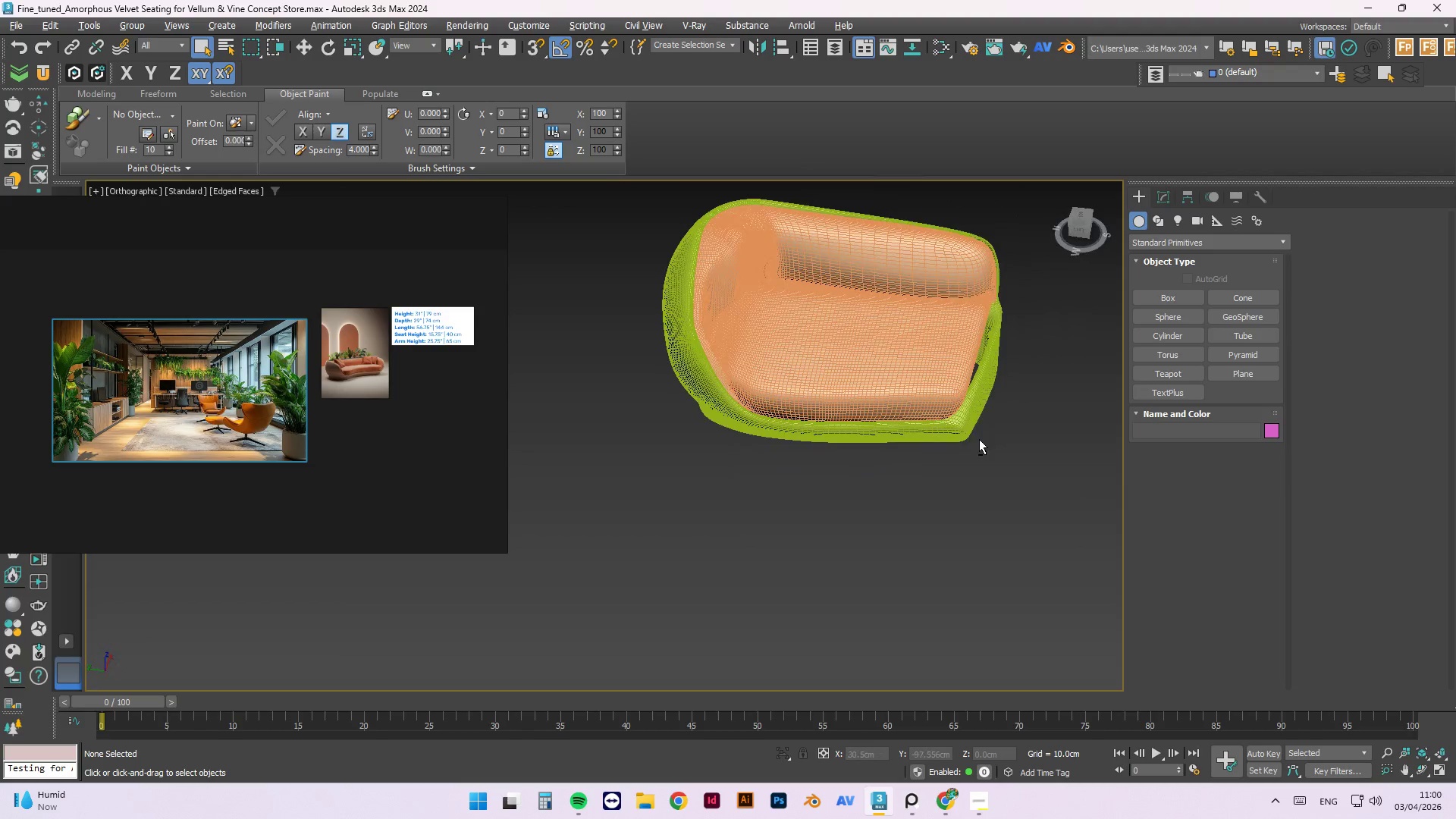 
key(Alt+AltLeft)
 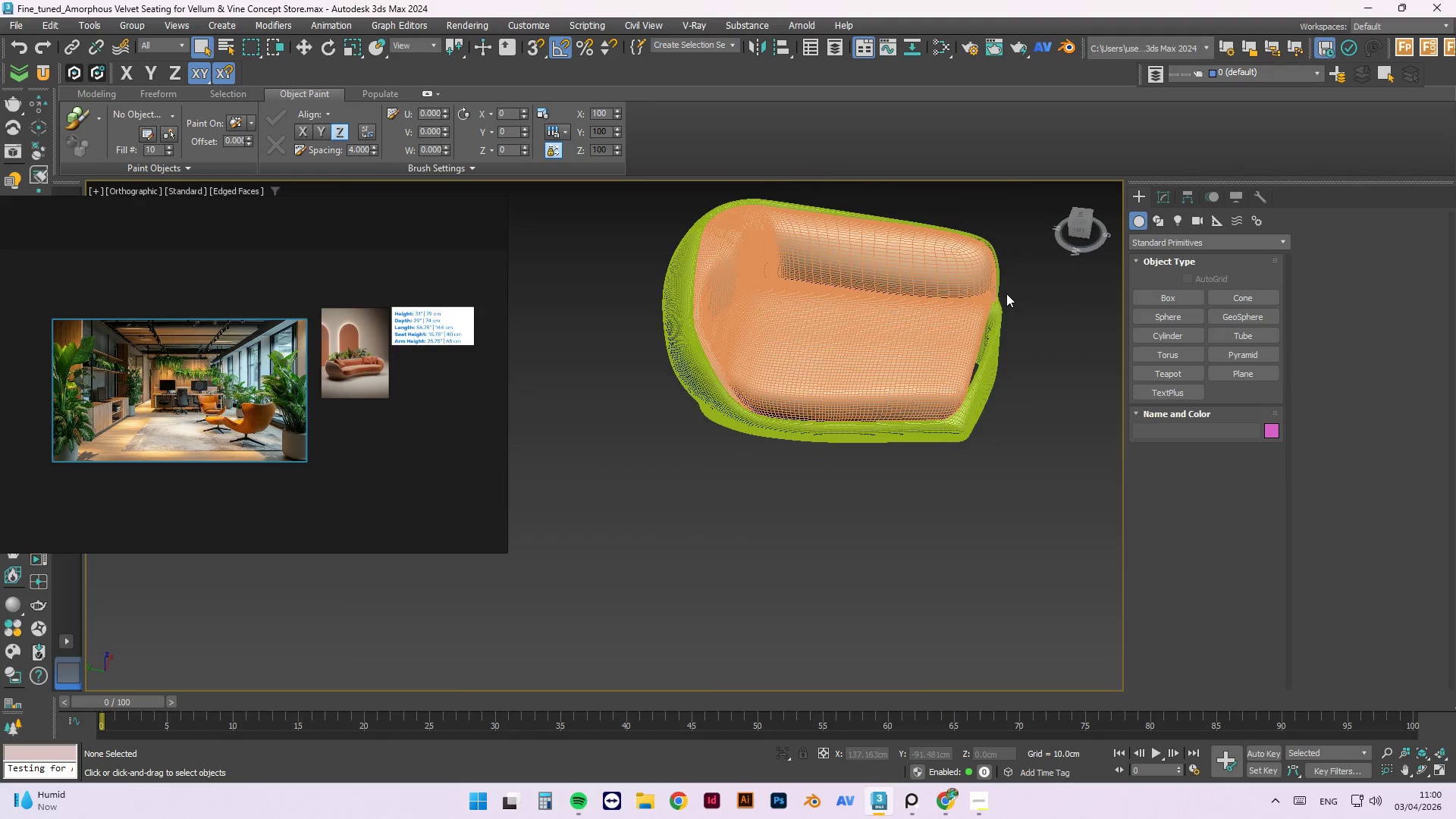 
left_click([895, 350])
 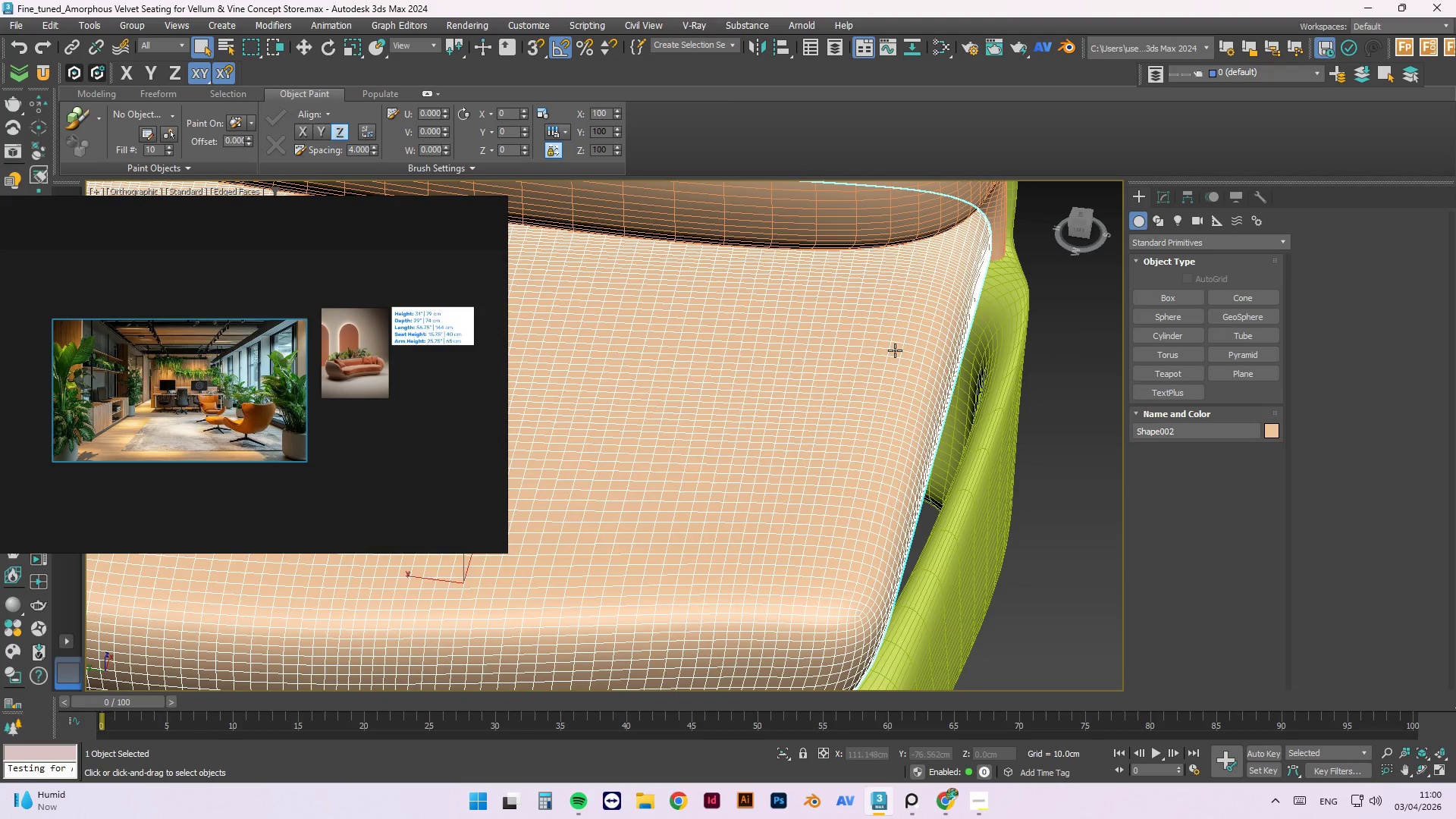 
scroll: coordinate [985, 385], scroll_direction: up, amount: 4.0
 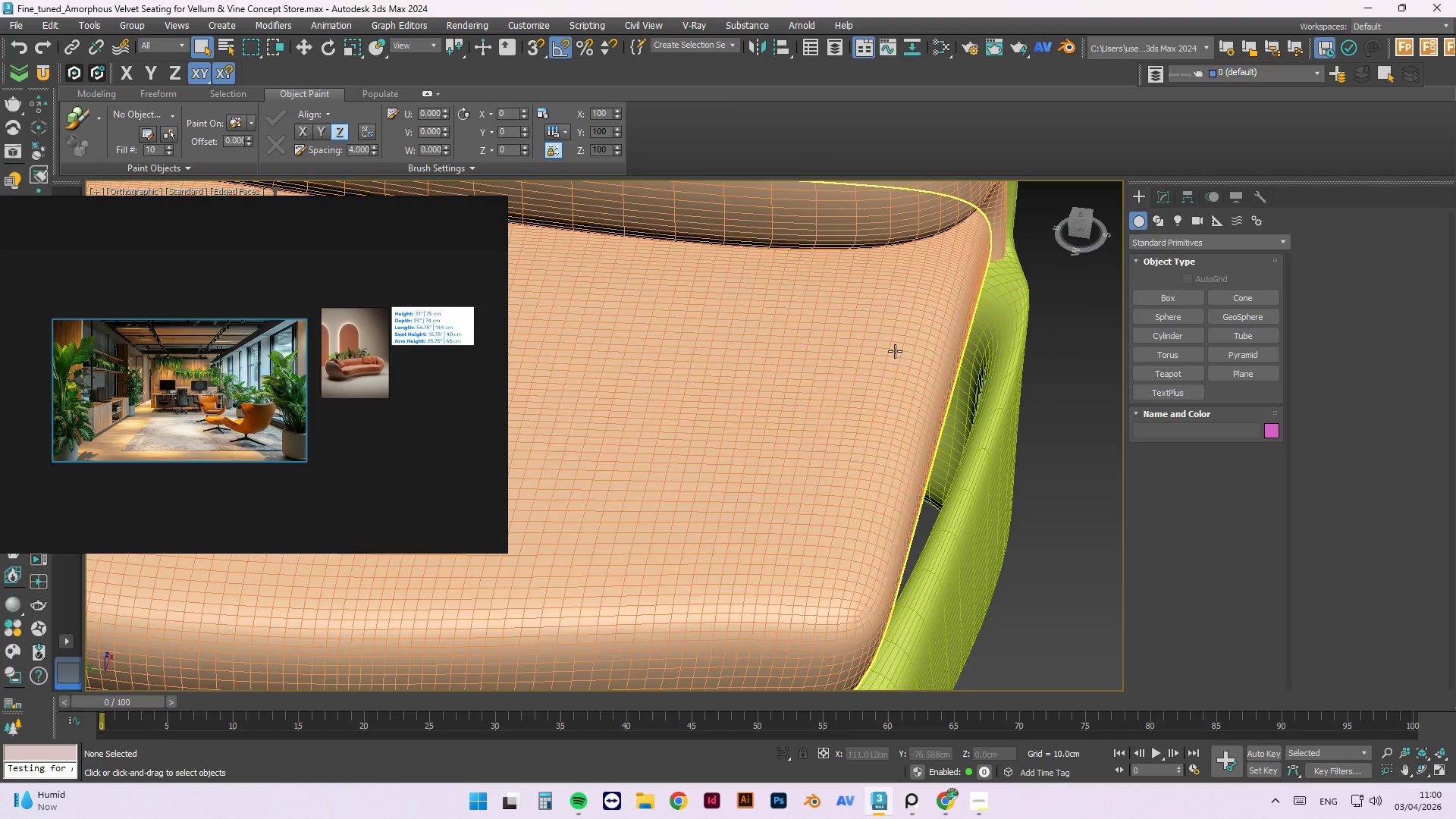 
scroll: coordinate [892, 347], scroll_direction: down, amount: 2.0
 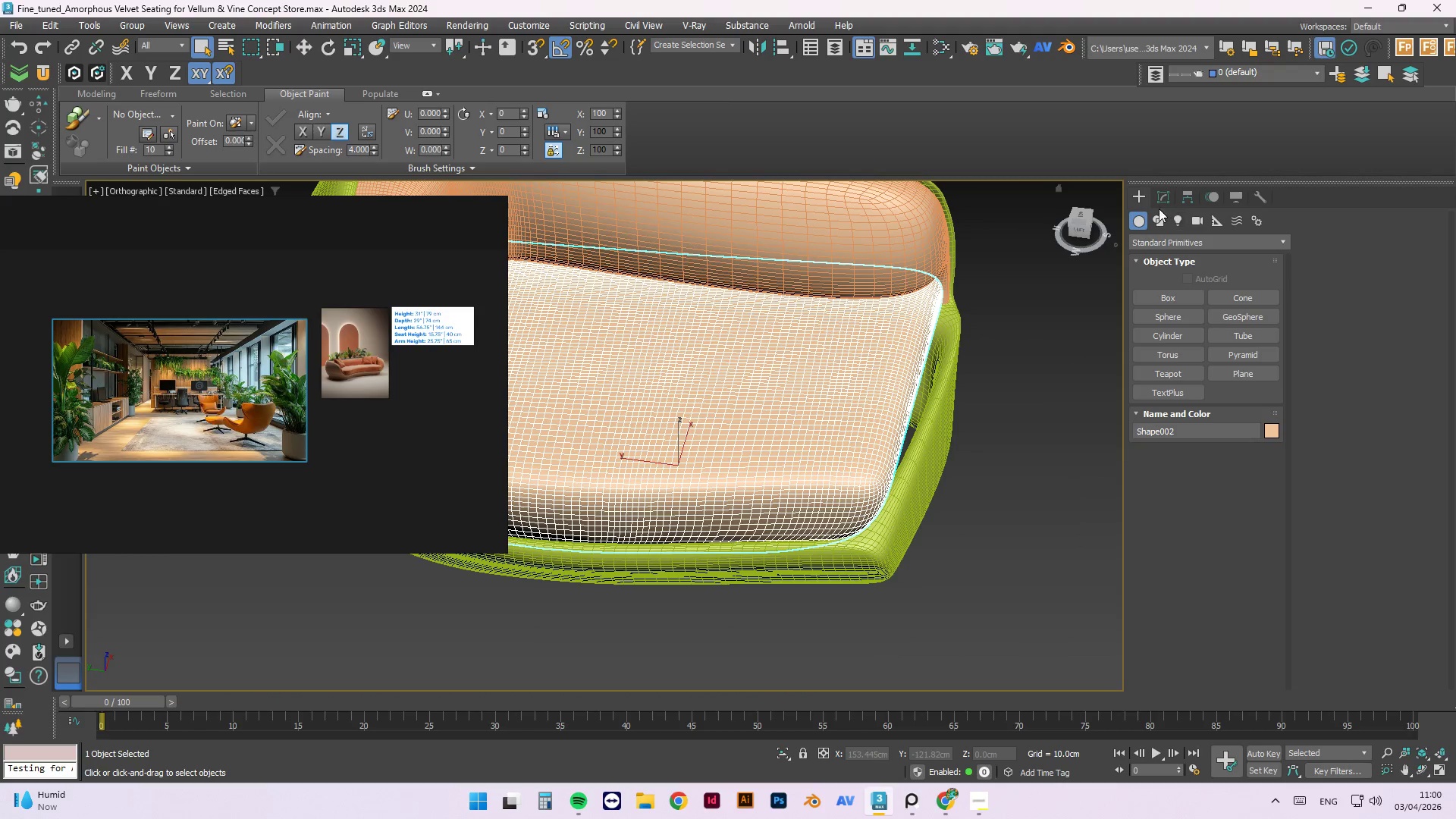 
left_click([1167, 200])
 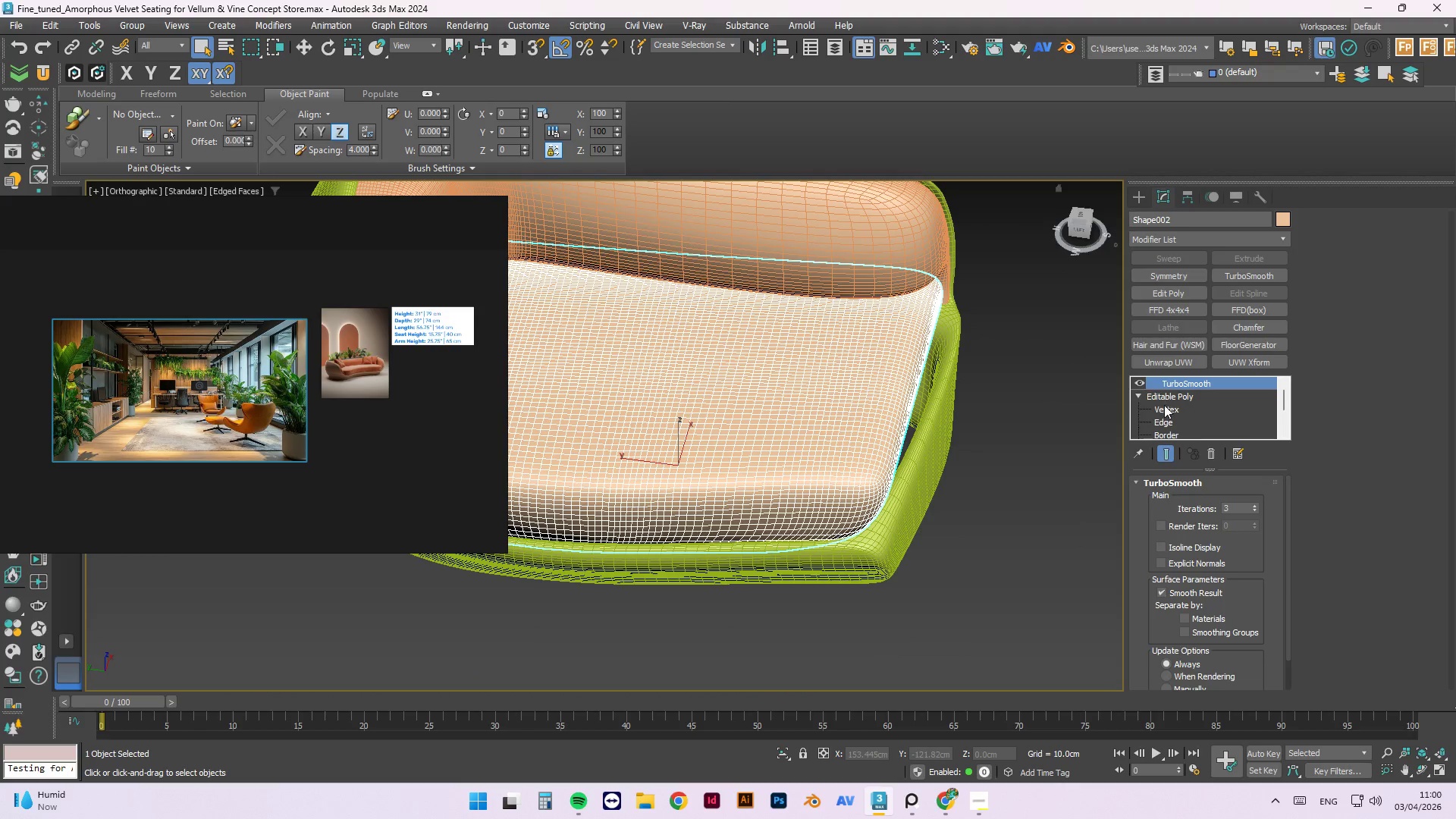 
left_click([1167, 409])
 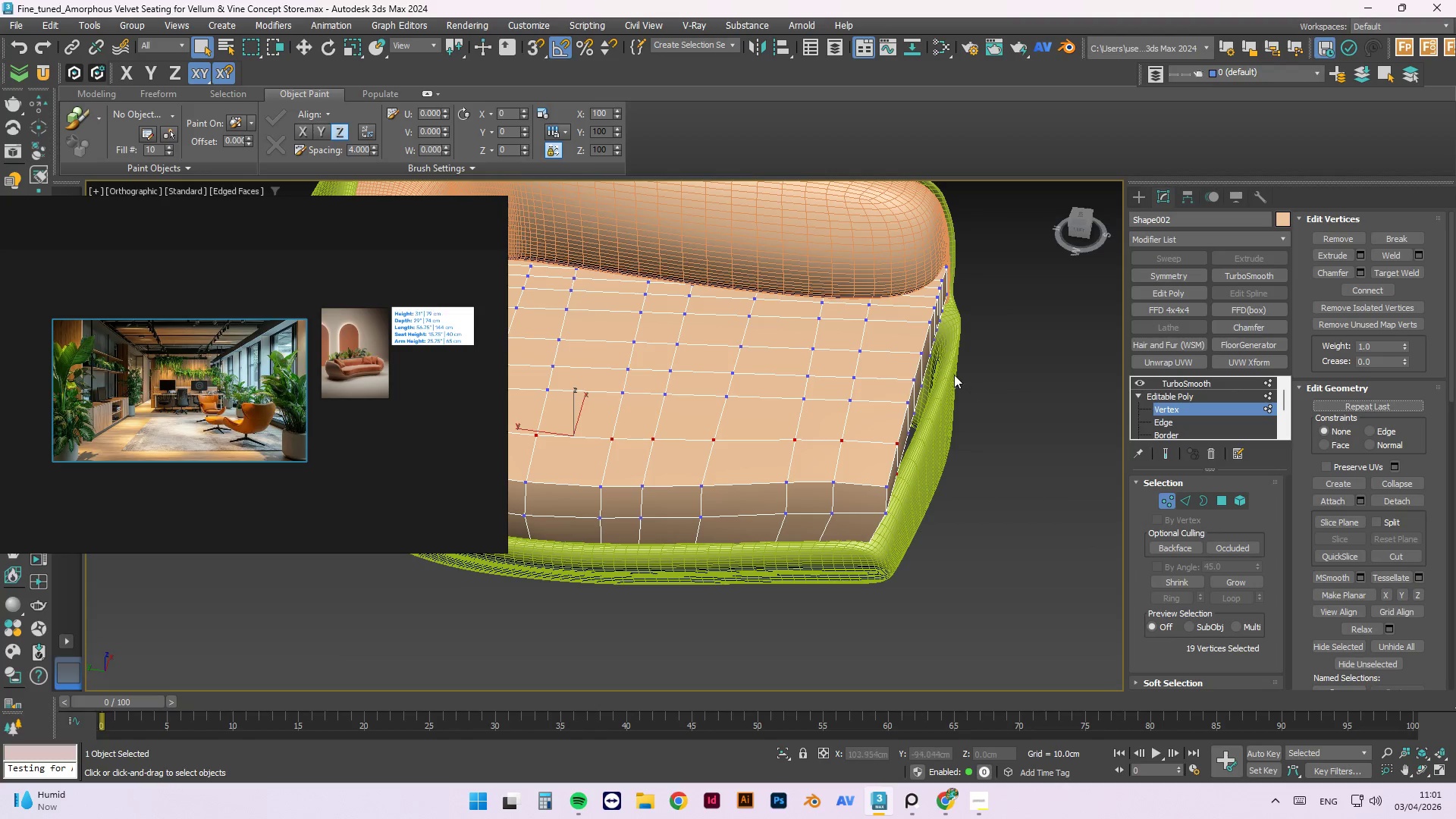 
hold_key(key=AltLeft, duration=1.5)
 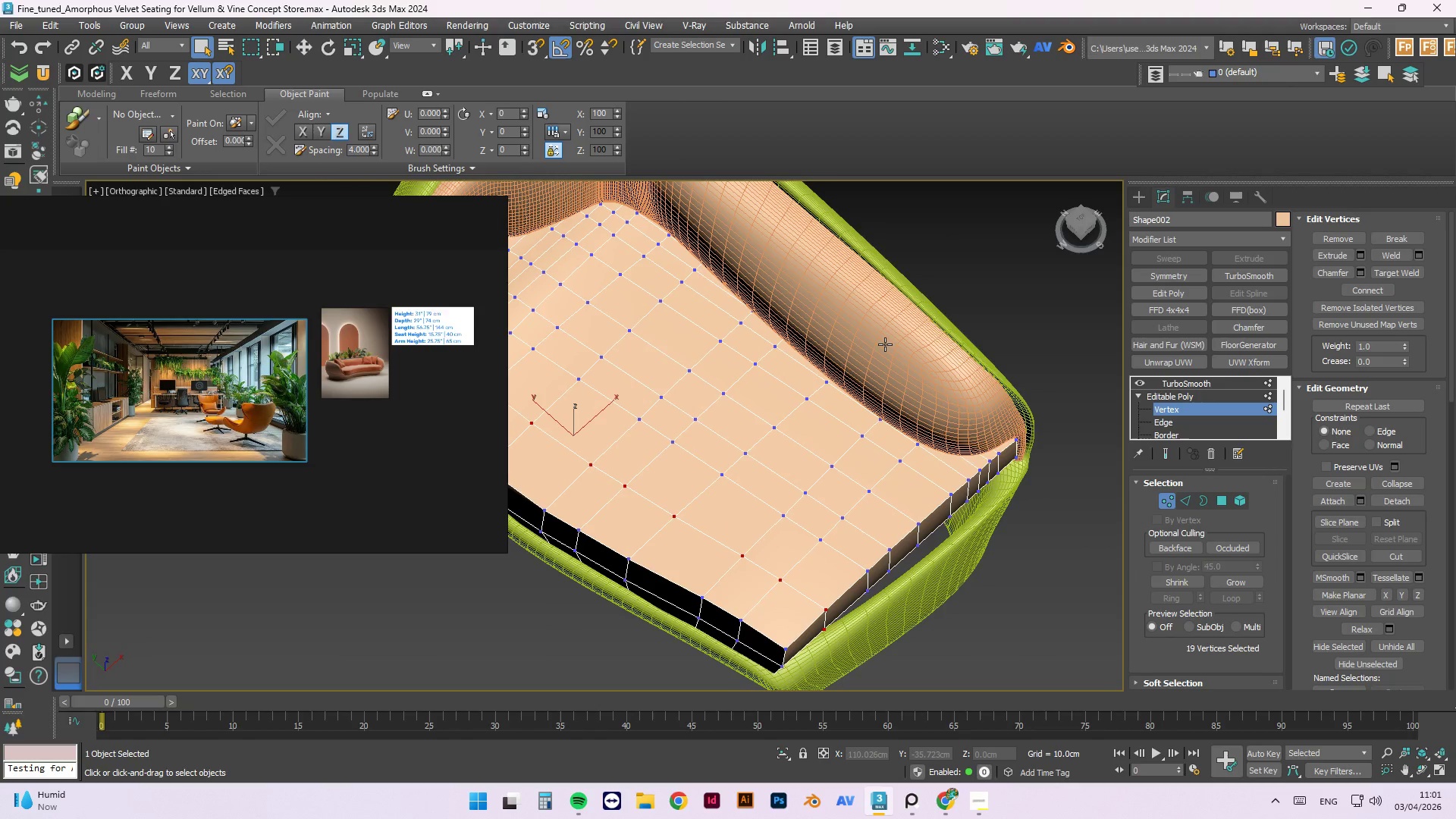 
hold_key(key=AltLeft, duration=0.52)
 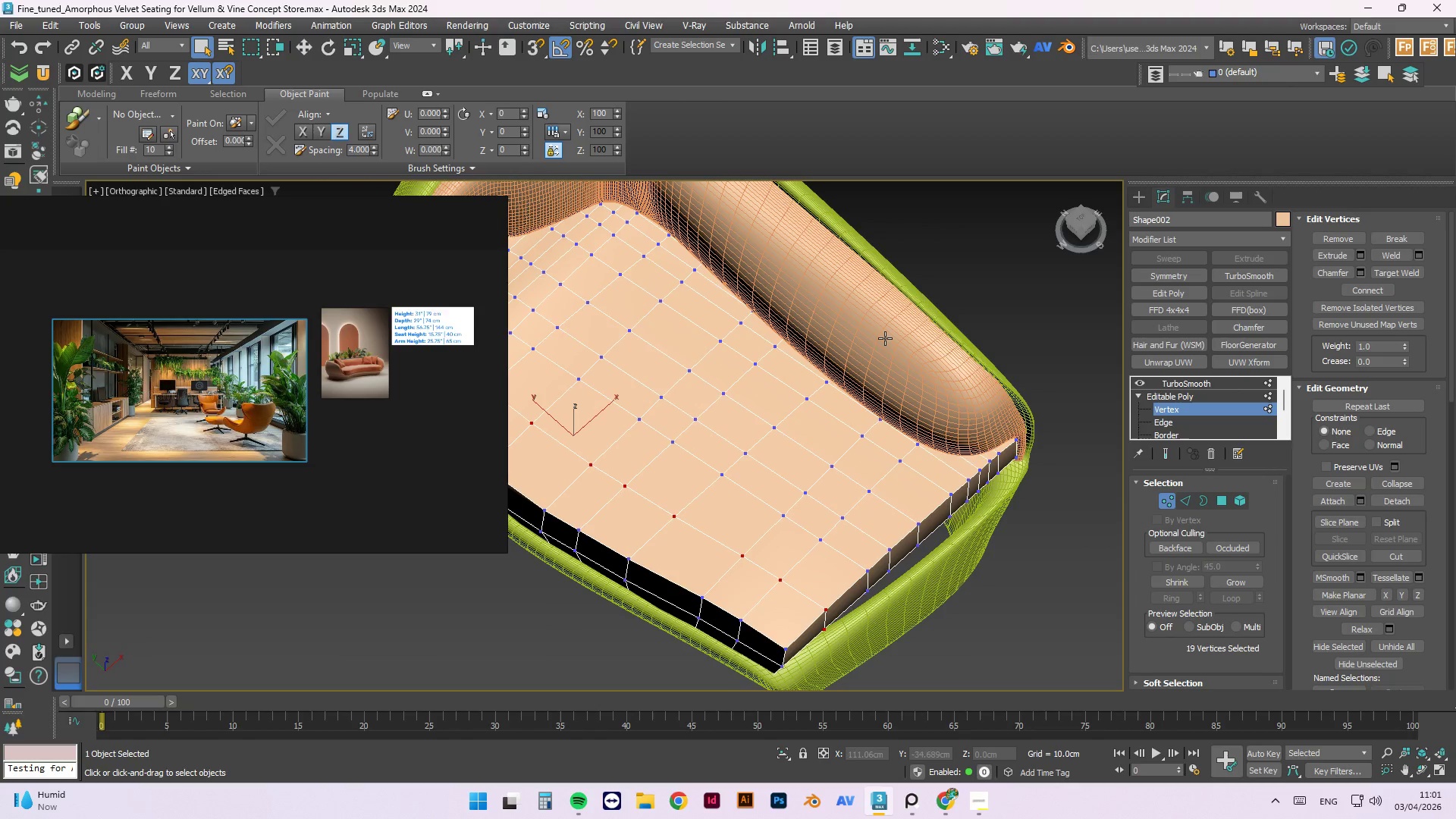 
key(T)
 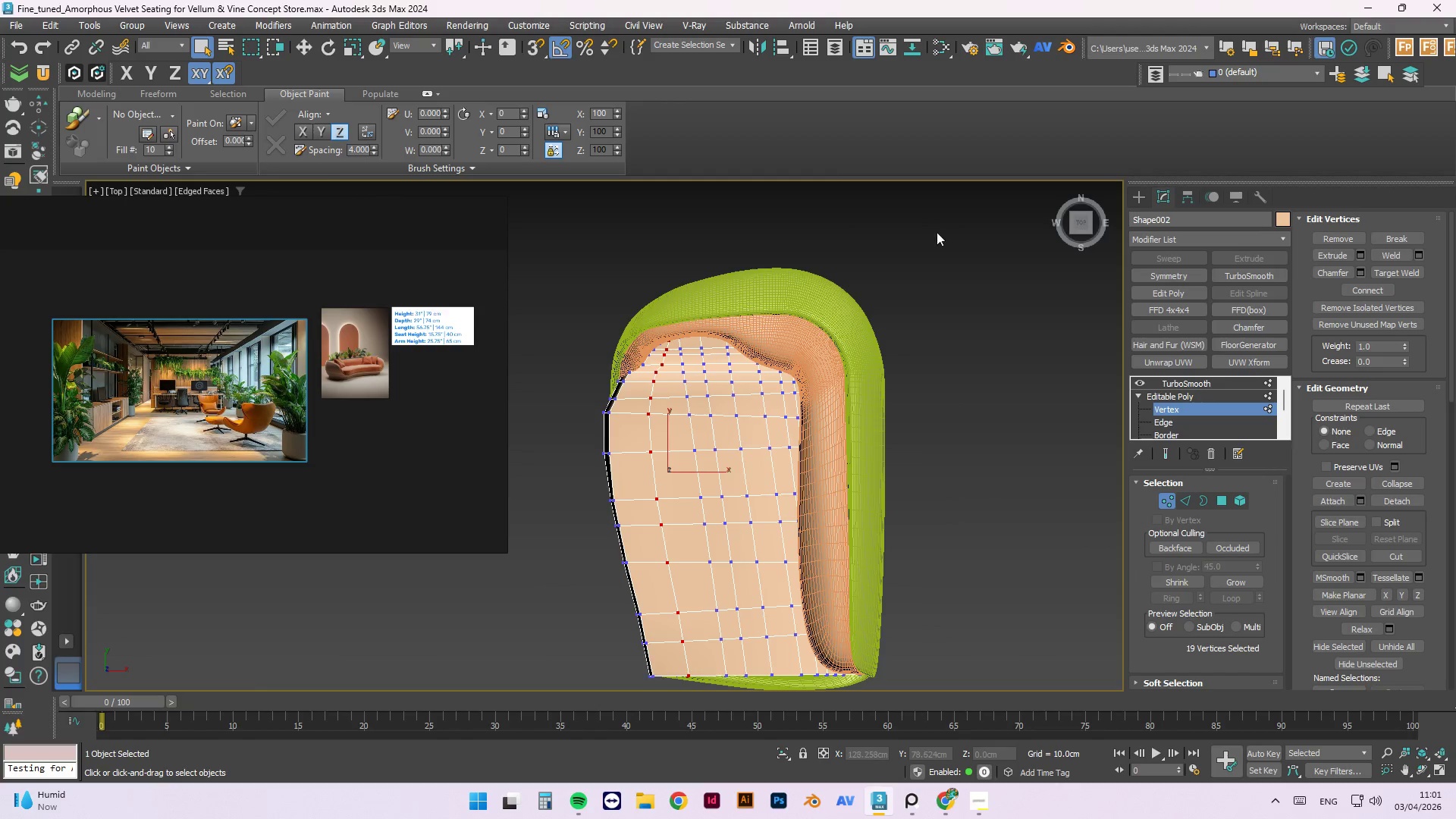 
scroll: coordinate [951, 214], scroll_direction: down, amount: 2.0
 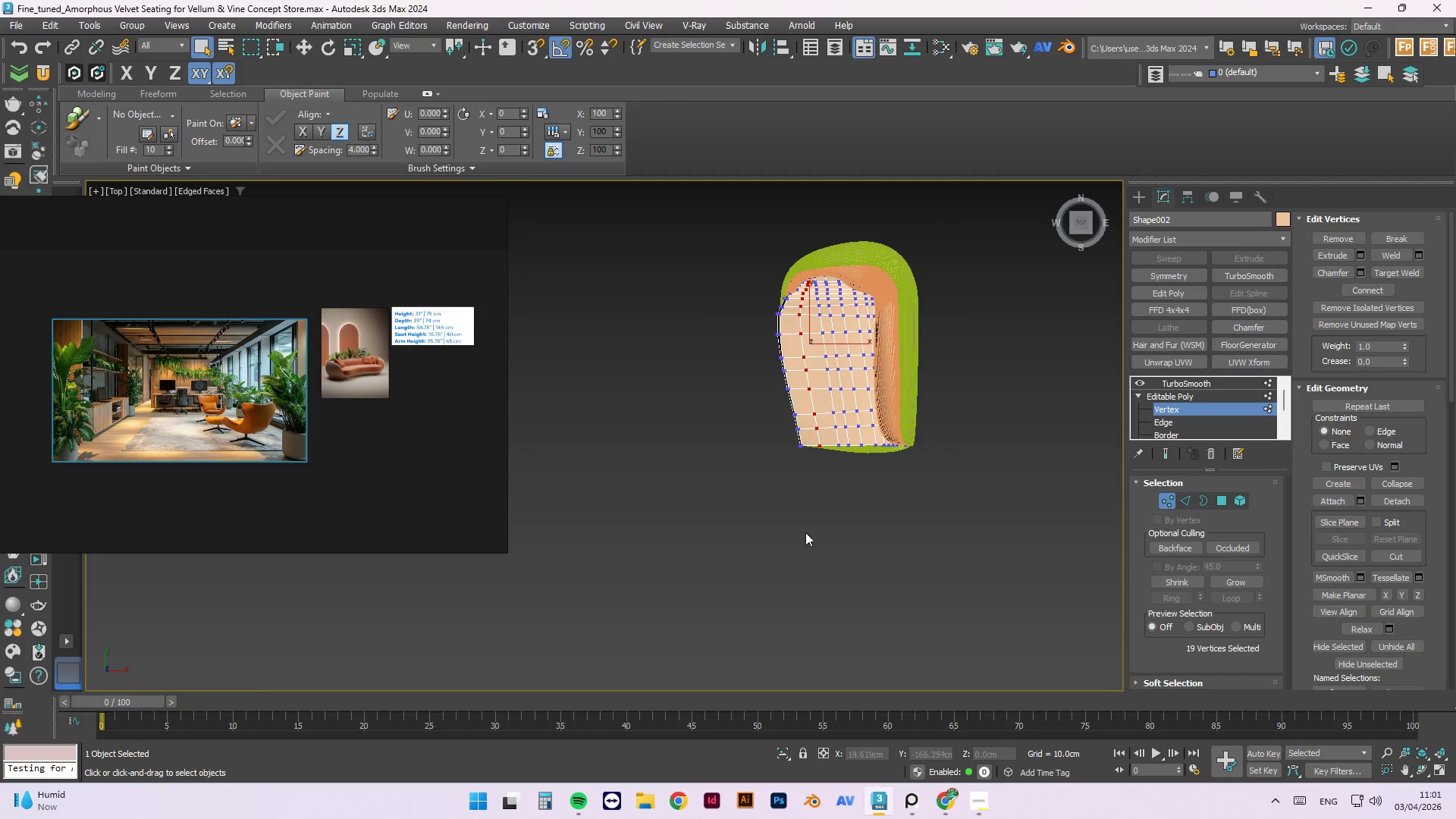 
scroll: coordinate [950, 461], scroll_direction: up, amount: 7.0
 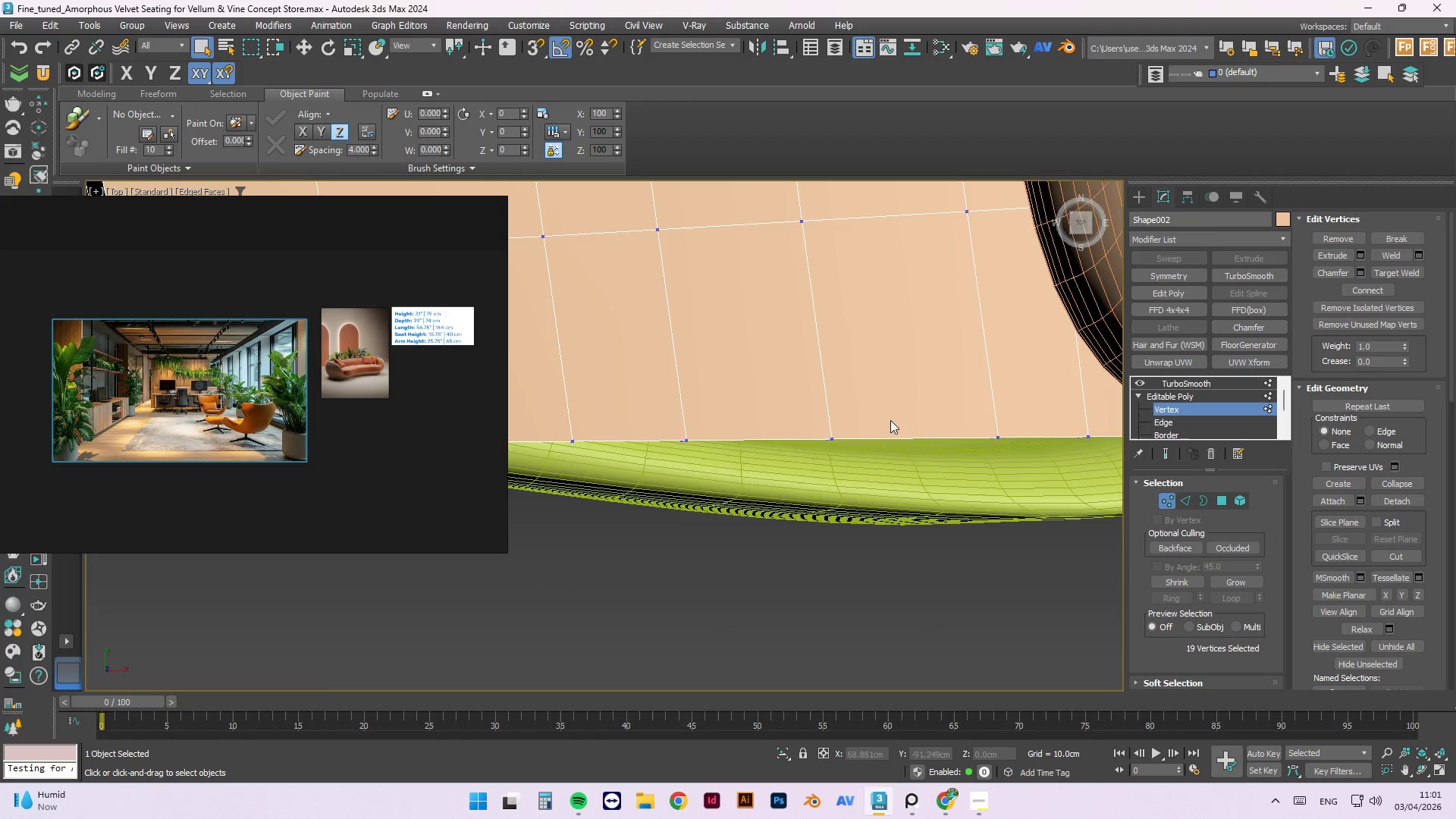 
hold_key(key=AltLeft, duration=0.61)
 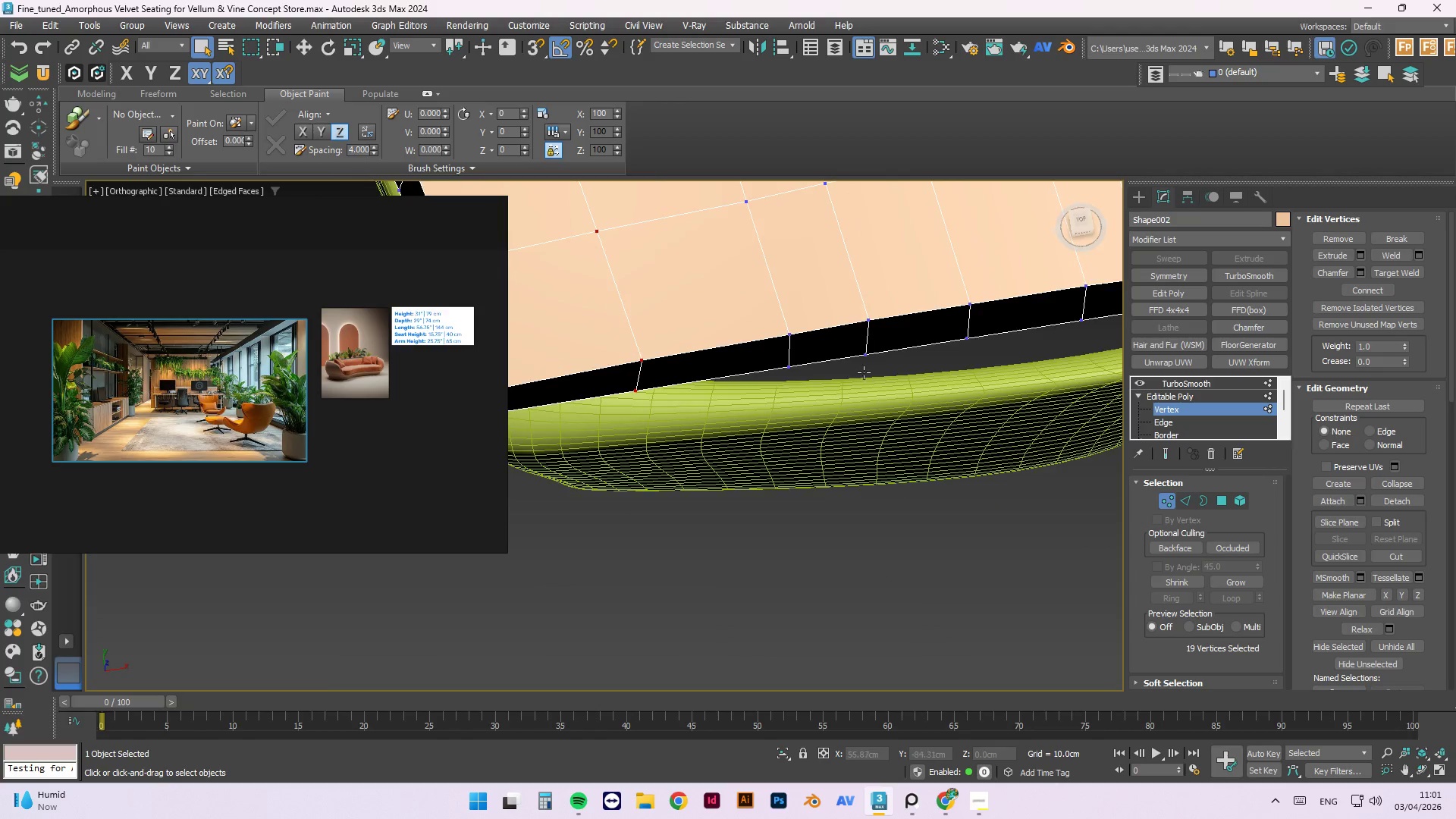 
scroll: coordinate [890, 384], scroll_direction: down, amount: 2.0
 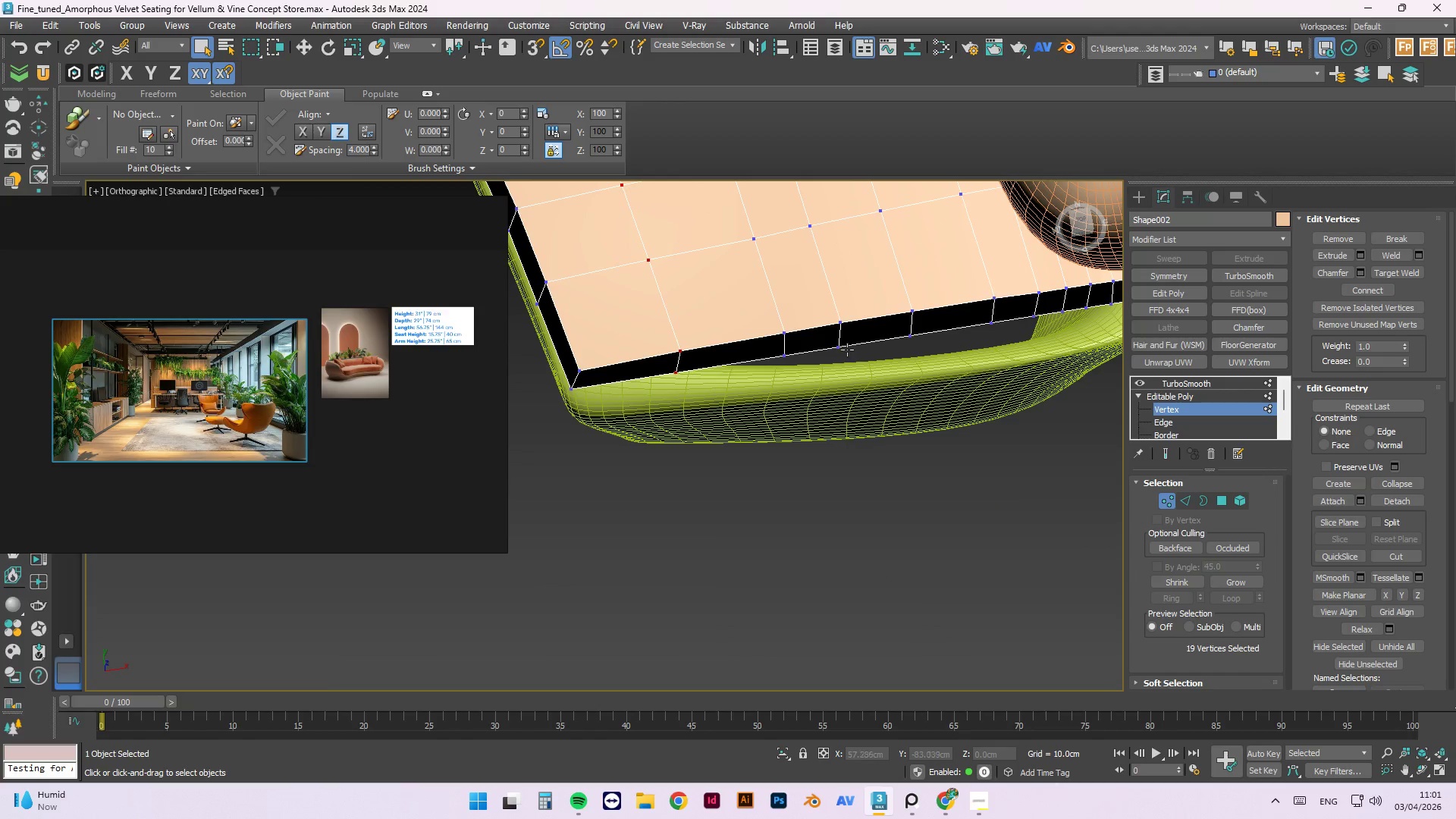 
left_click([841, 350])
 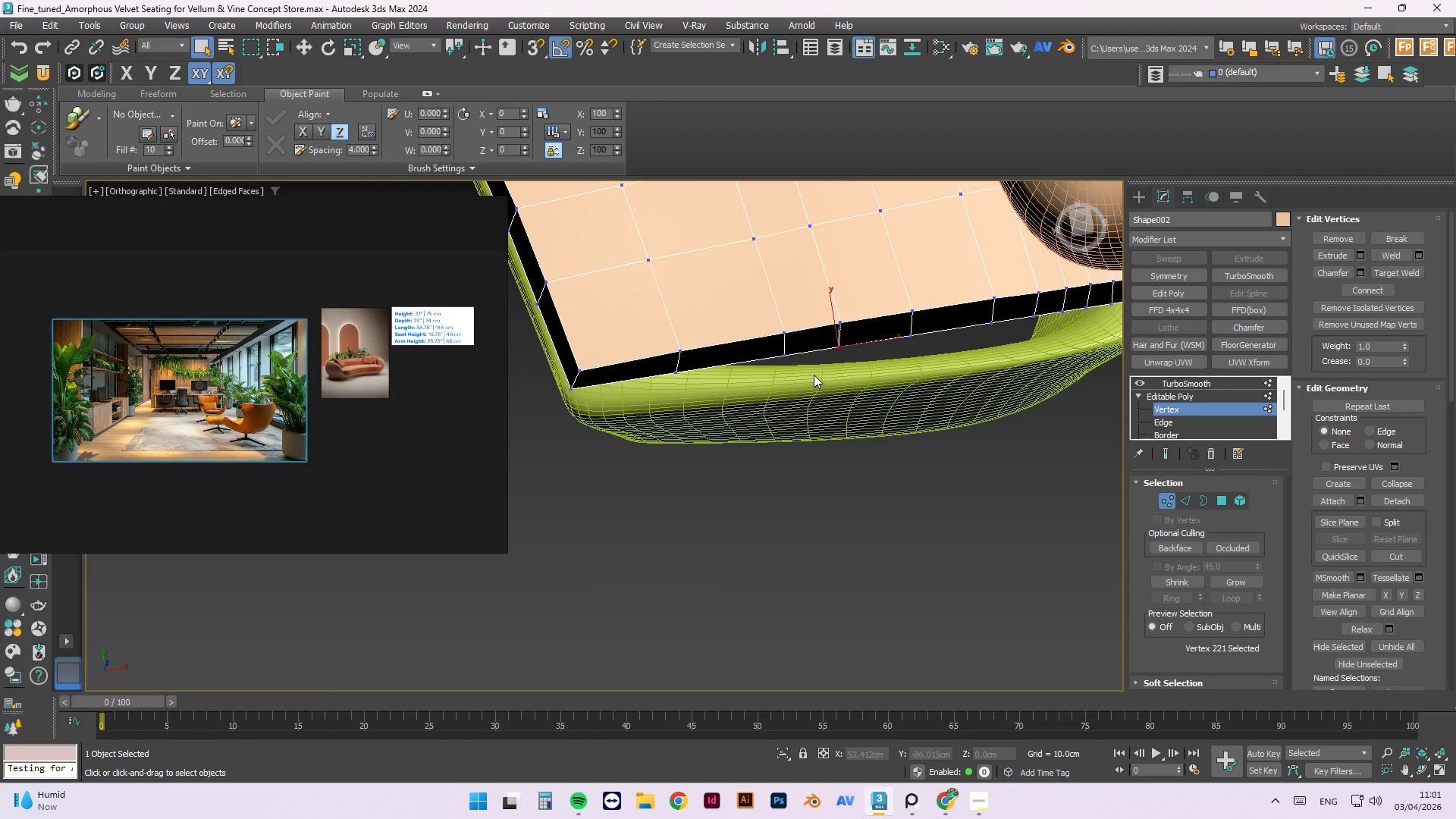 
hold_key(key=ControlLeft, duration=1.5)
left_click([781, 356])
 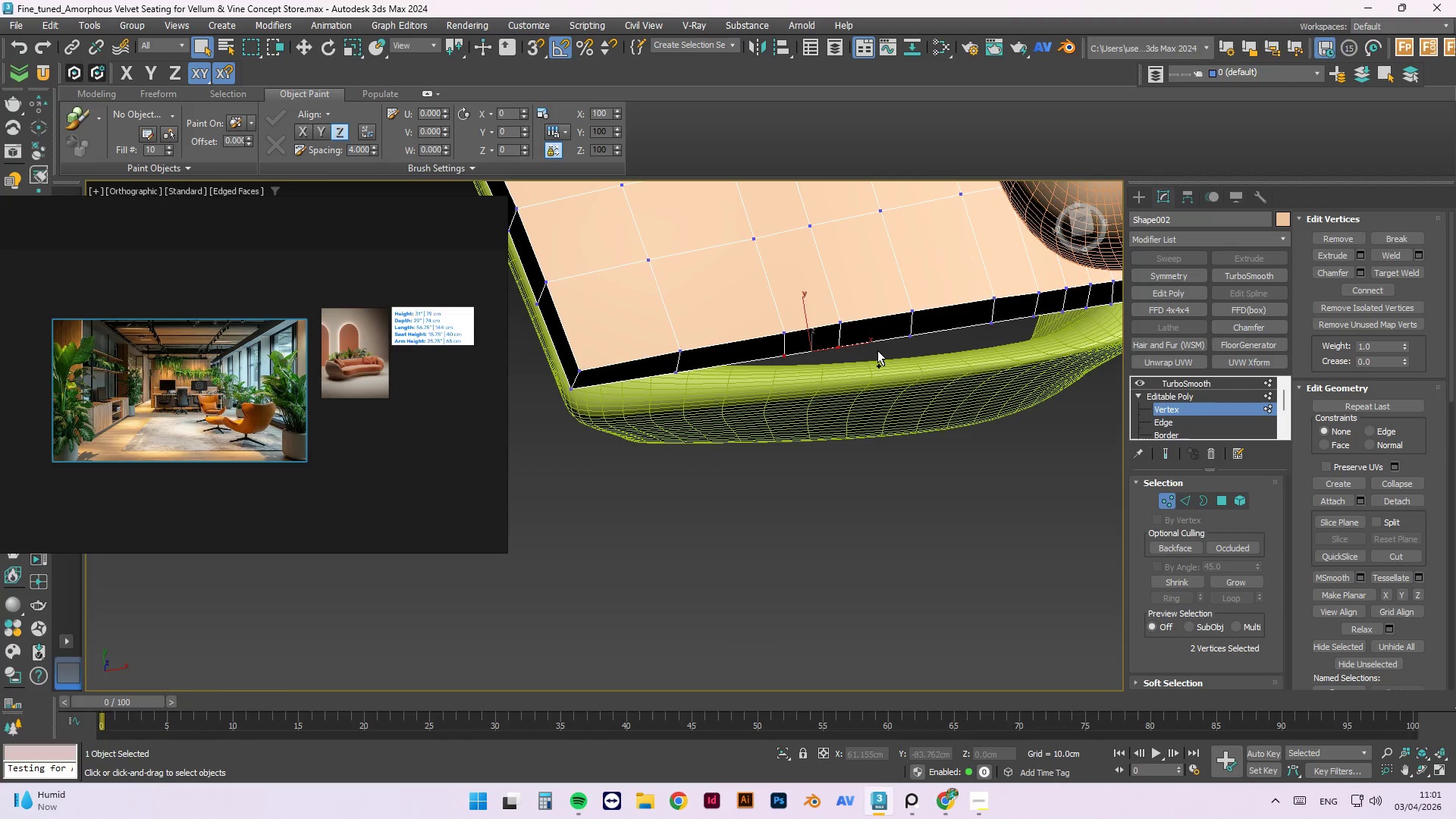 
hold_key(key=ControlLeft, duration=1.52)
left_click([908, 338])
 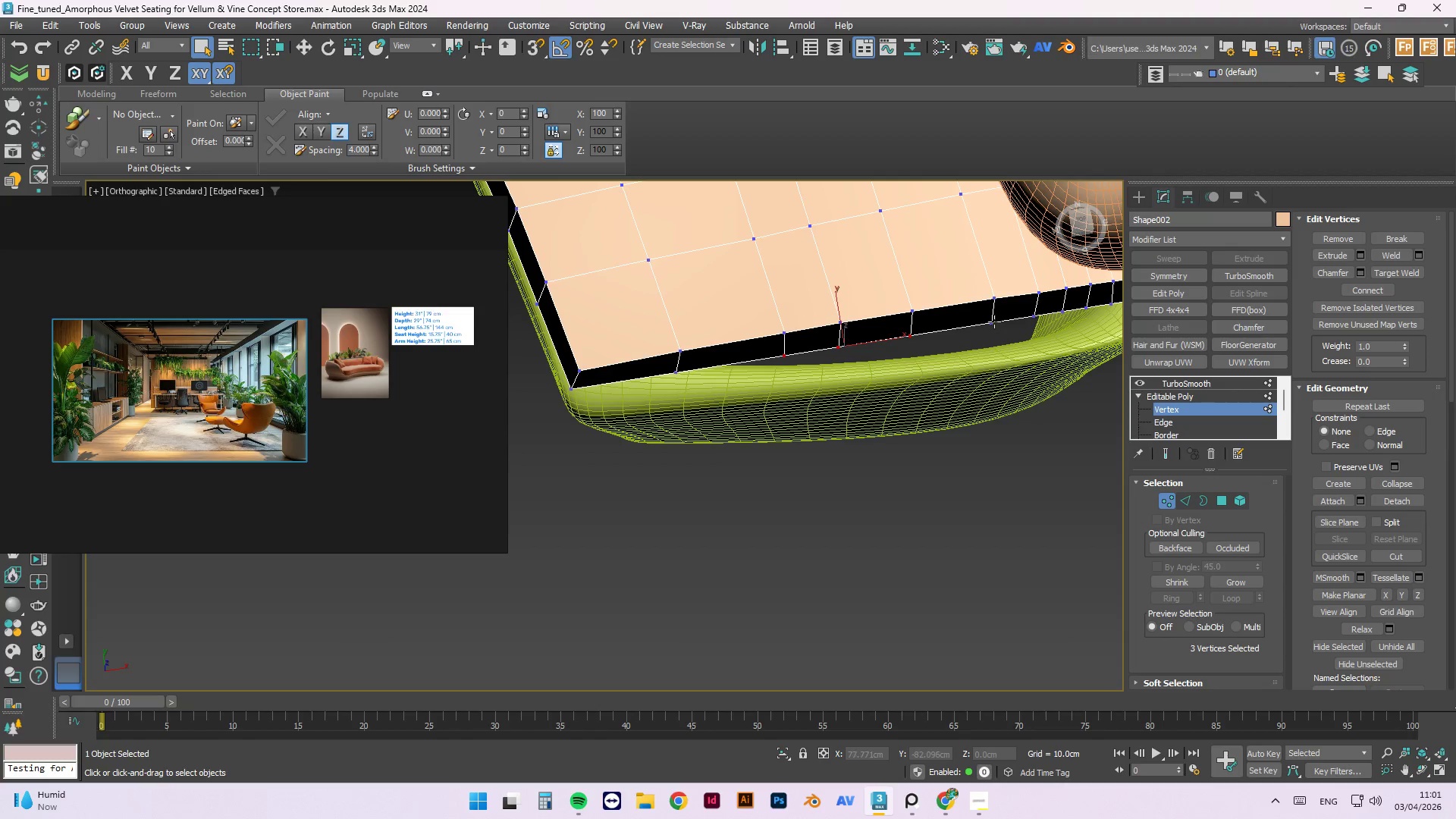 
left_click([993, 322])
 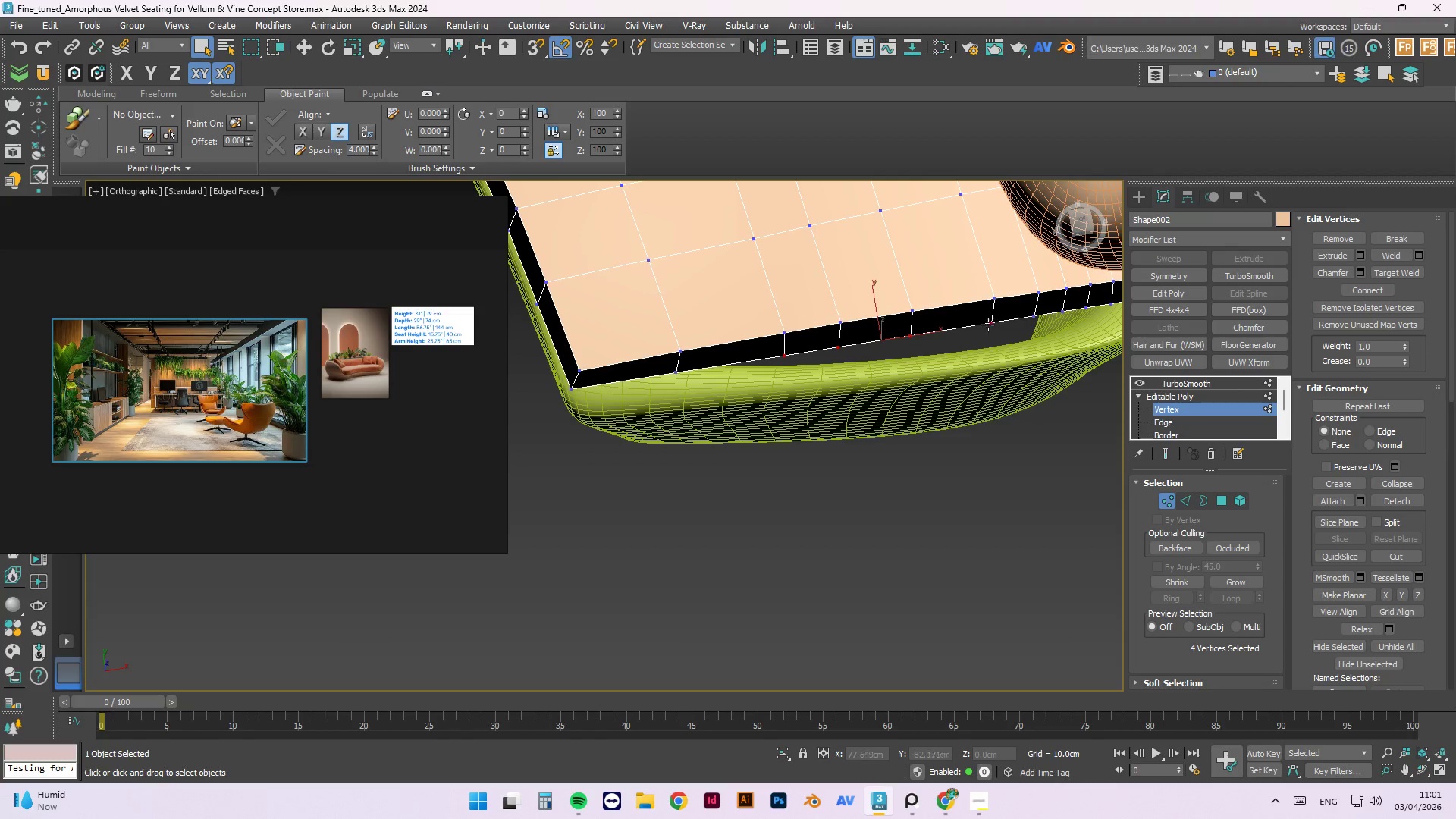 
key(Control+ControlLeft)
 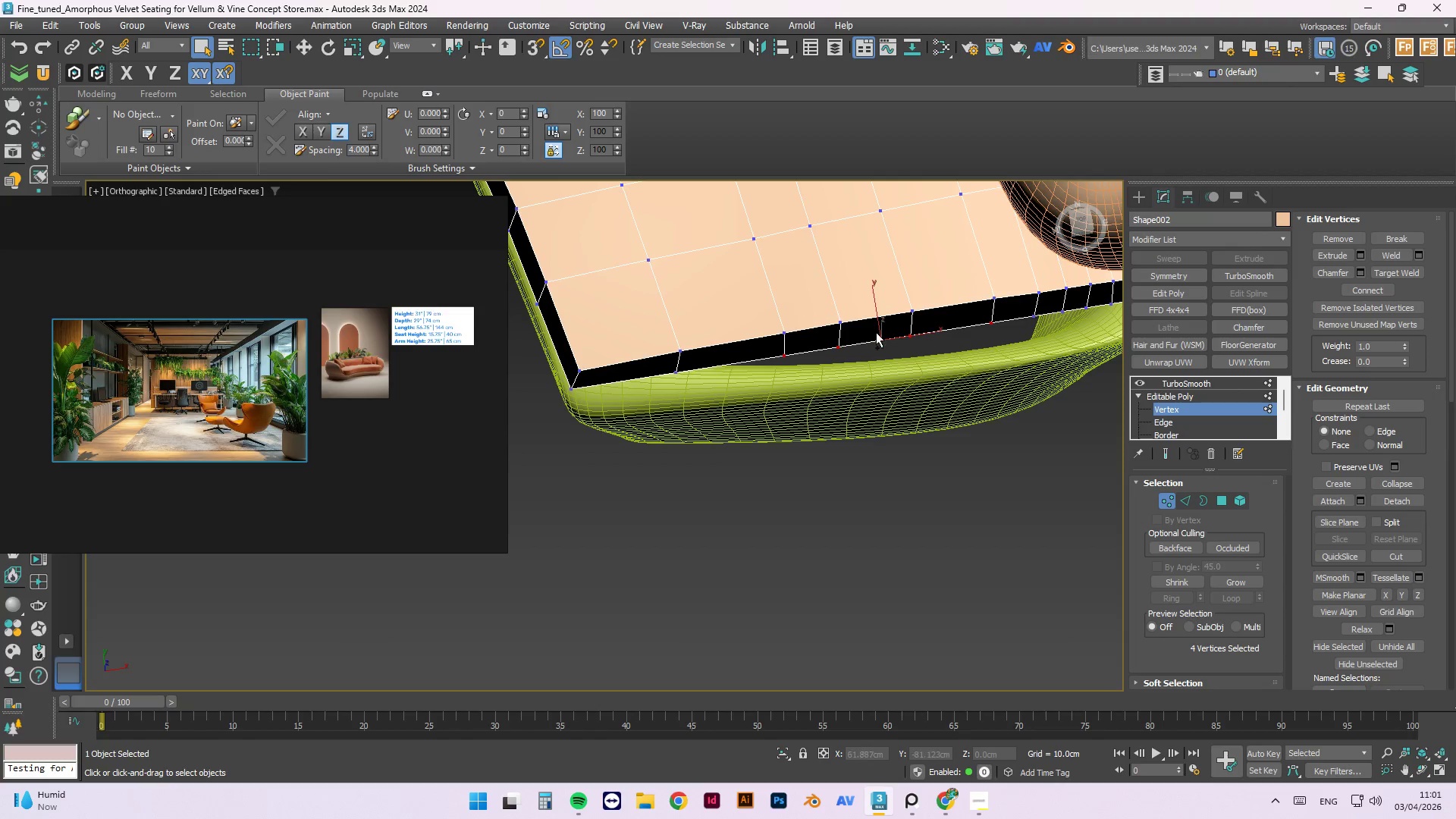 
key(Control+ControlLeft)
 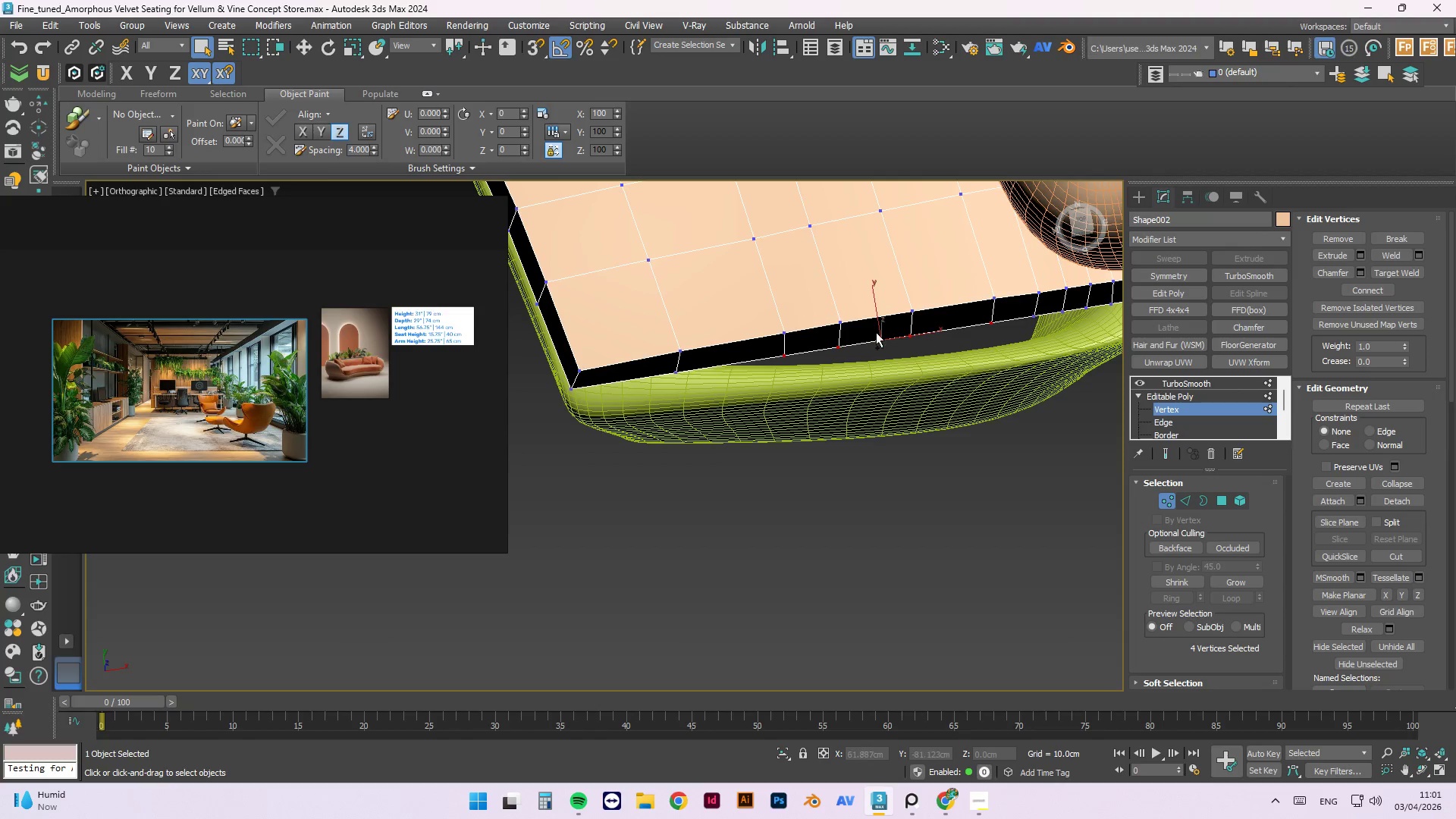 
key(Control+ControlLeft)
 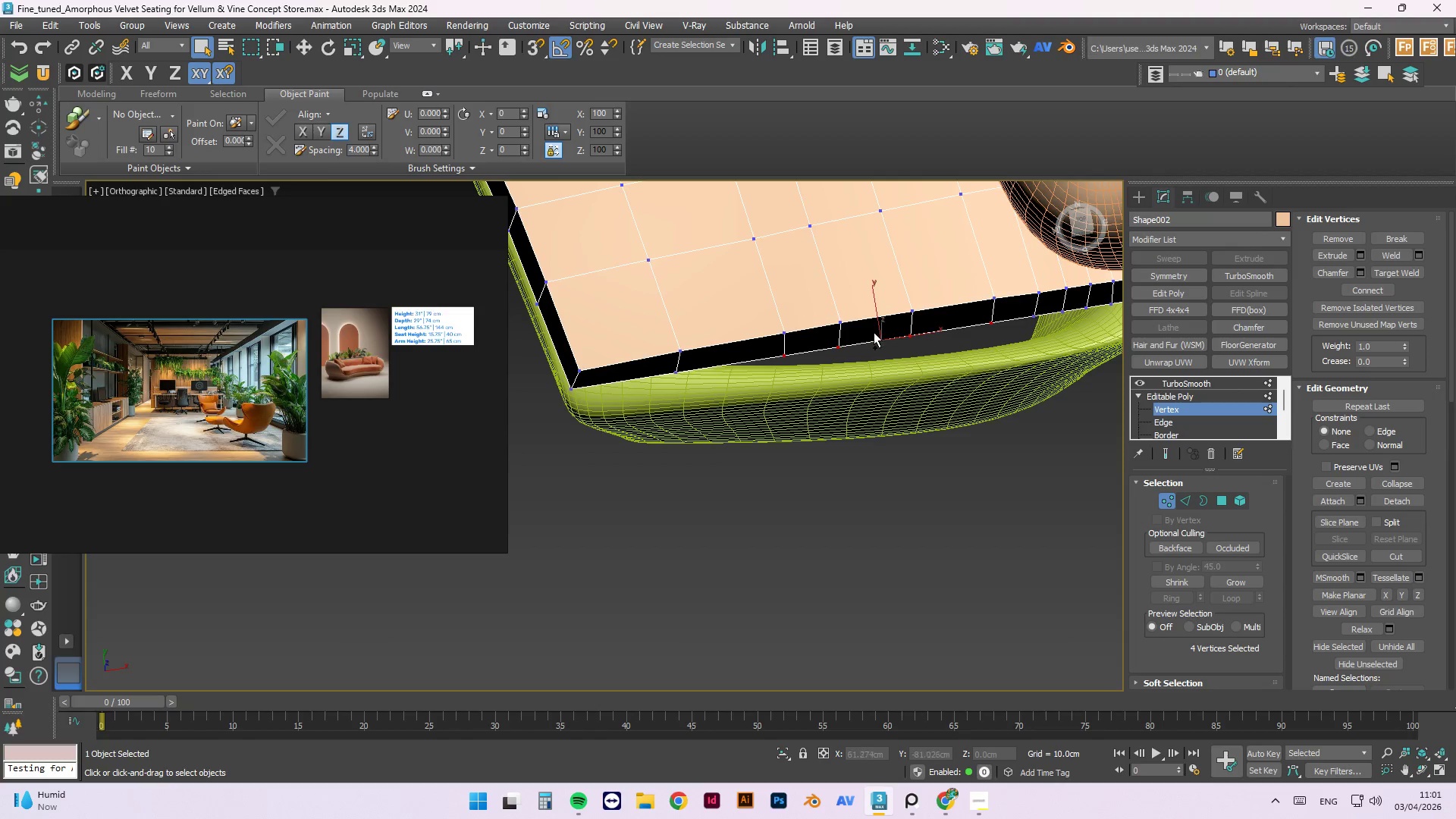 
key(Control+ControlLeft)
 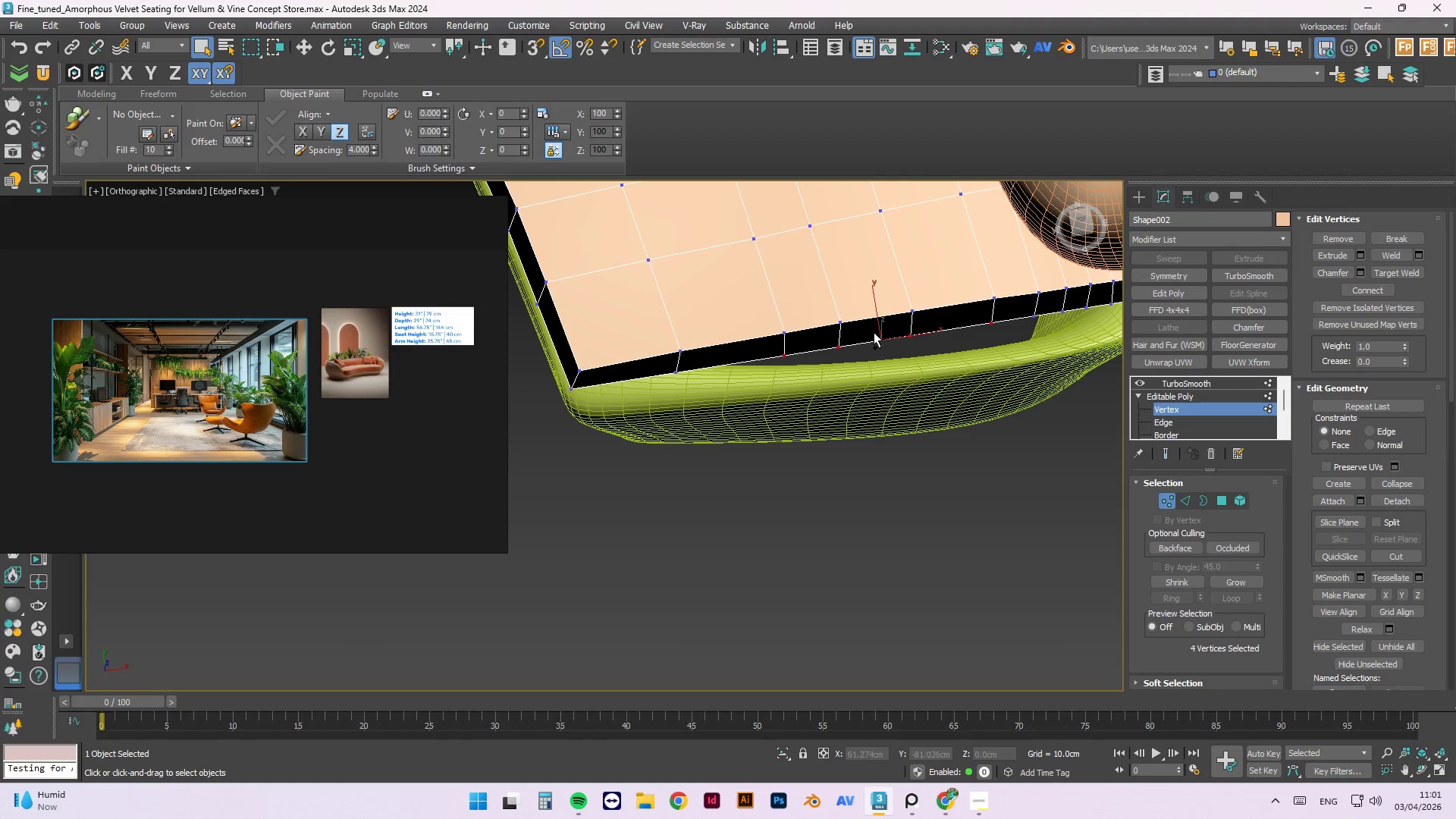 
key(Control+ControlLeft)
 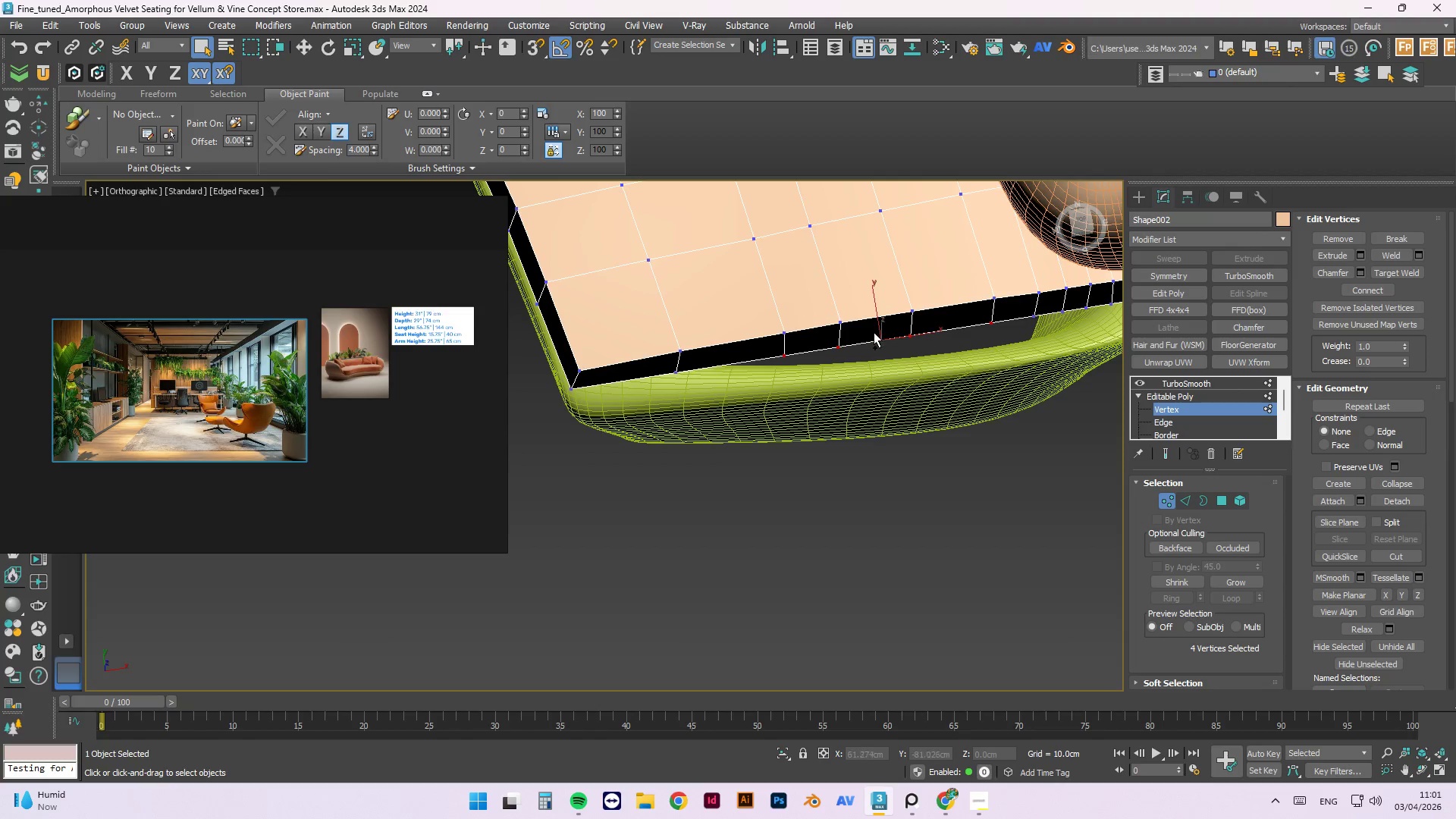 
key(Control+ControlLeft)
 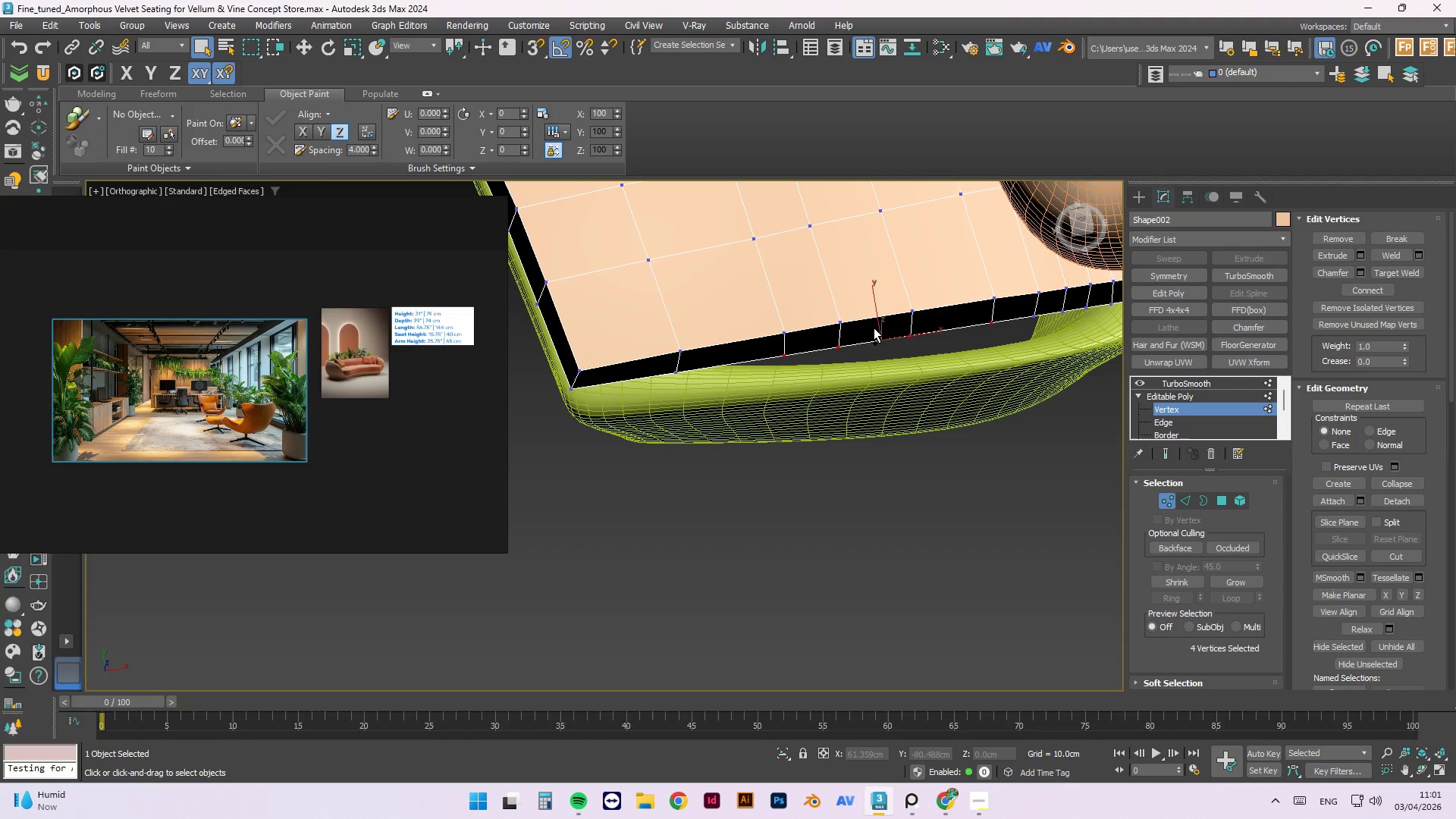 
key(W)
 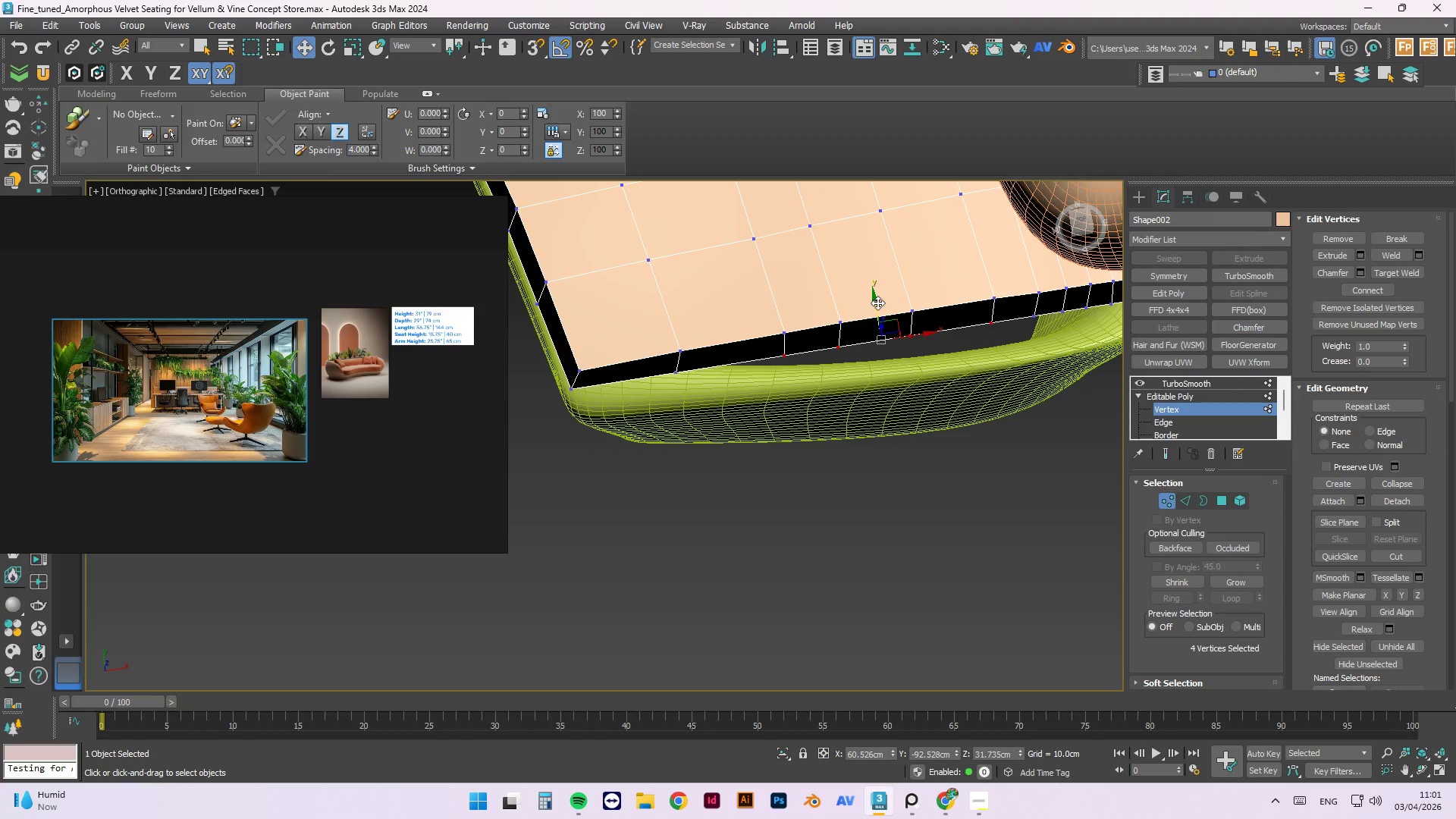 
left_click_drag(start_coordinate=[877, 303], to_coordinate=[882, 323])
 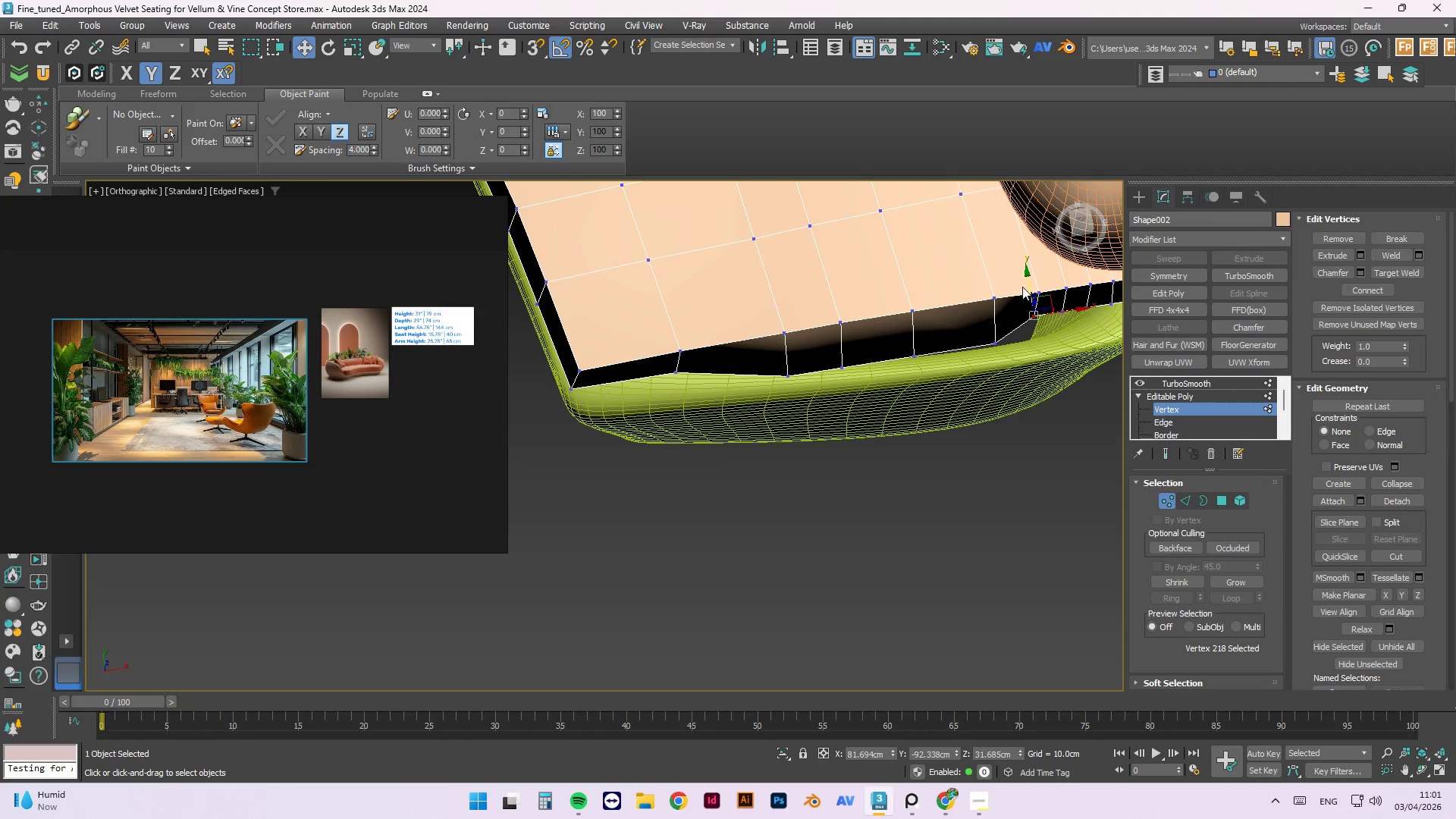 
left_click_drag(start_coordinate=[1026, 275], to_coordinate=[1029, 293])
 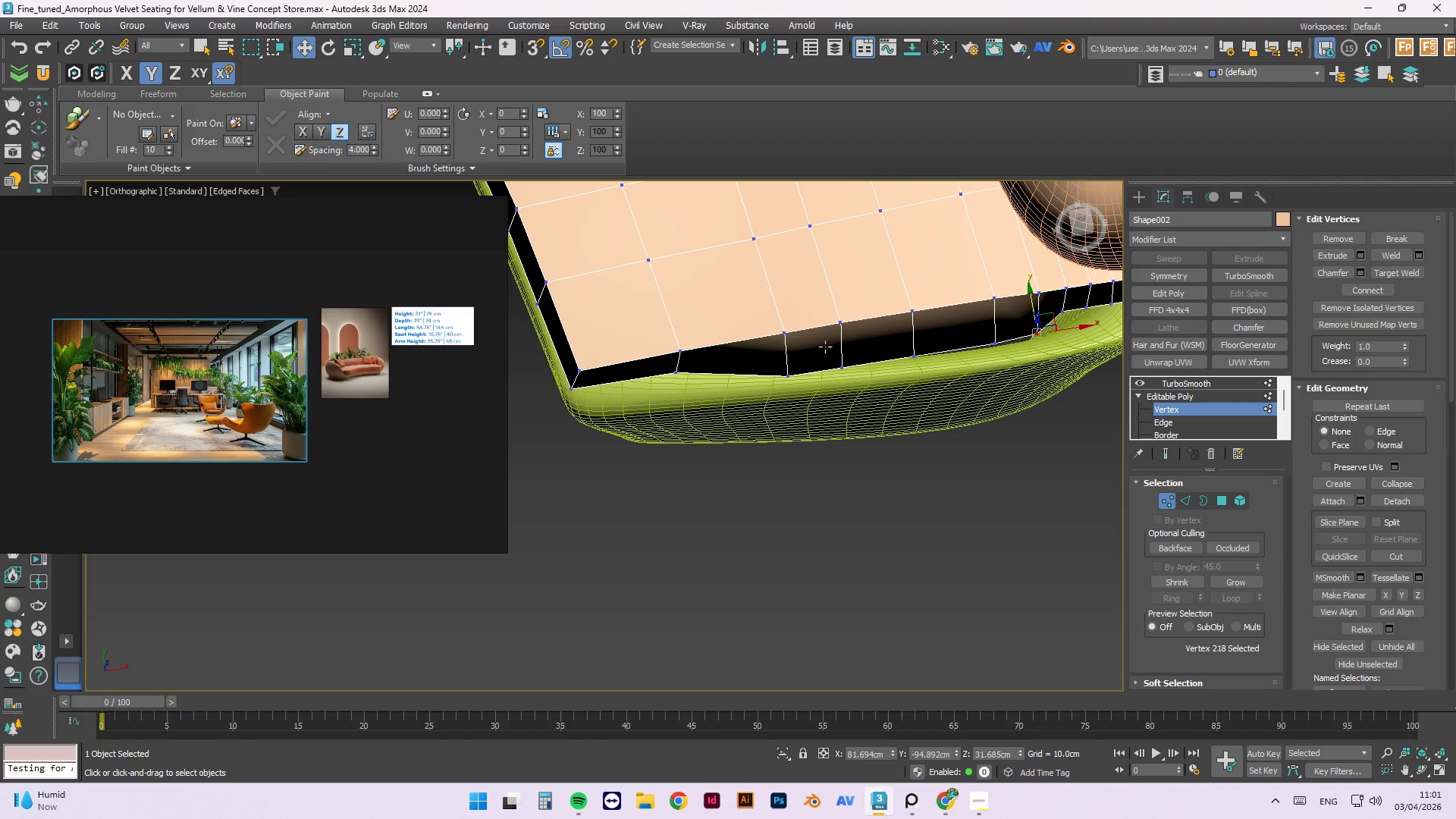 
hold_key(key=AltLeft, duration=1.53)
 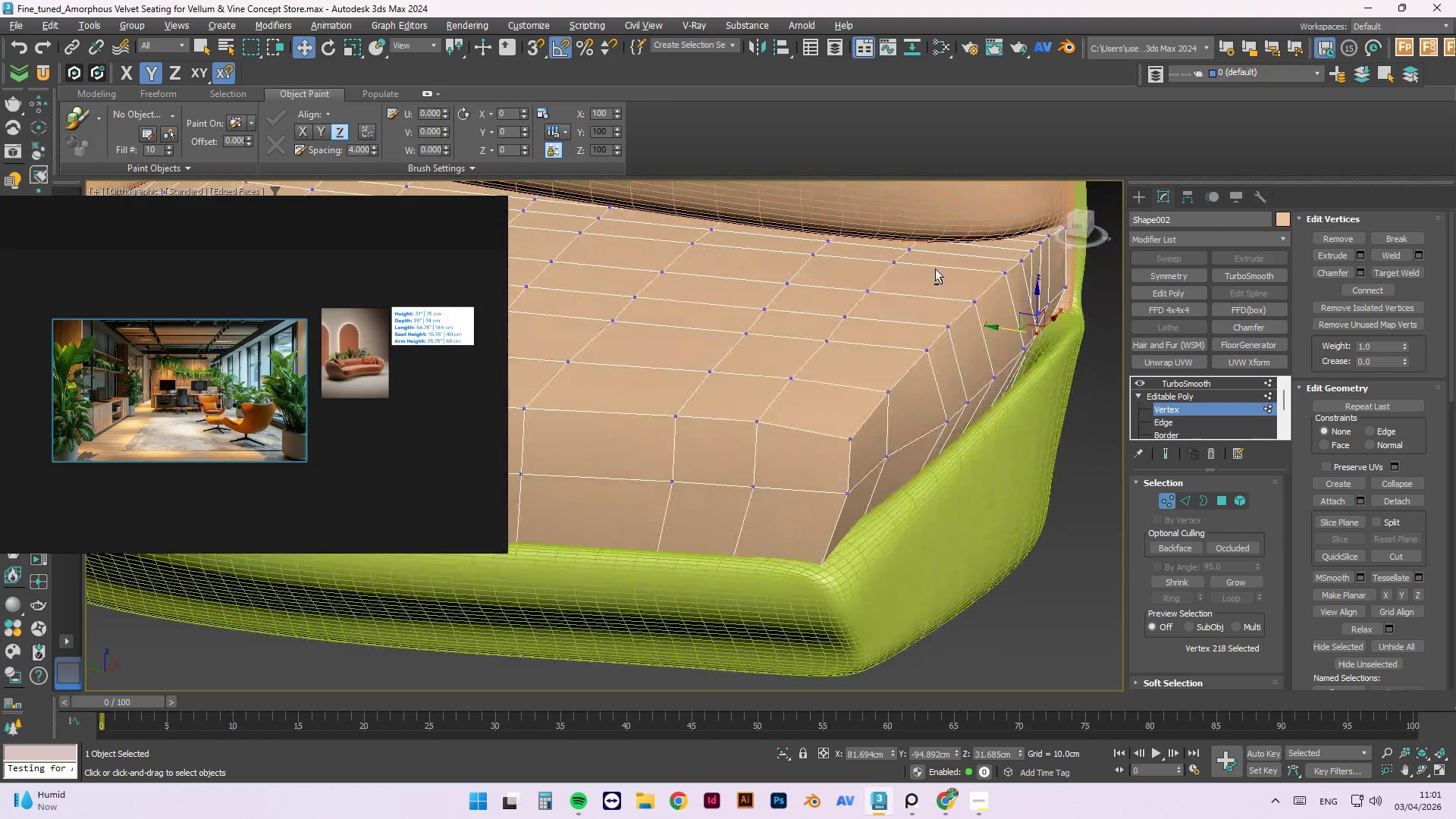 
hold_key(key=AltLeft, duration=1.51)
 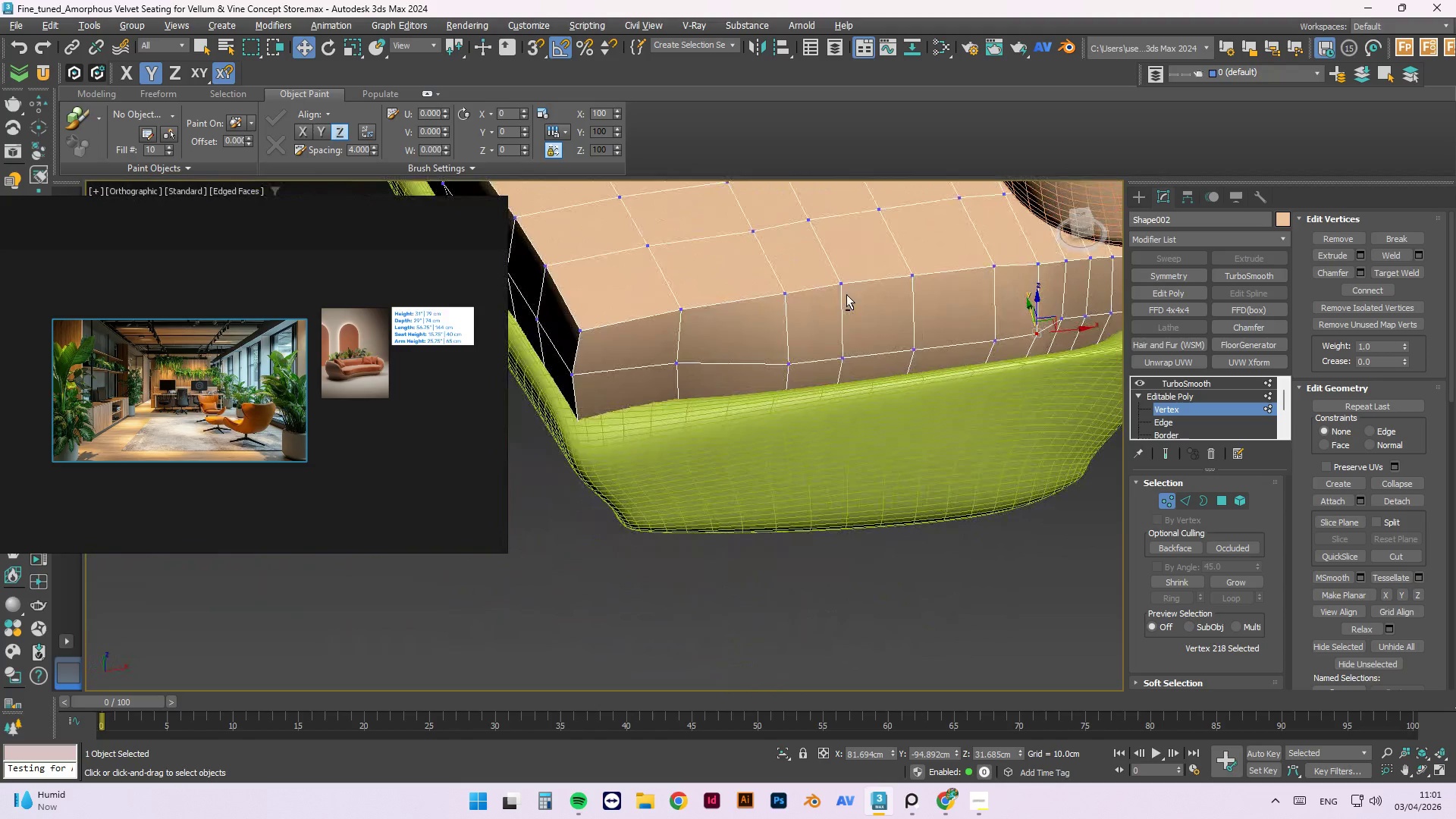 
hold_key(key=AltLeft, duration=0.84)
 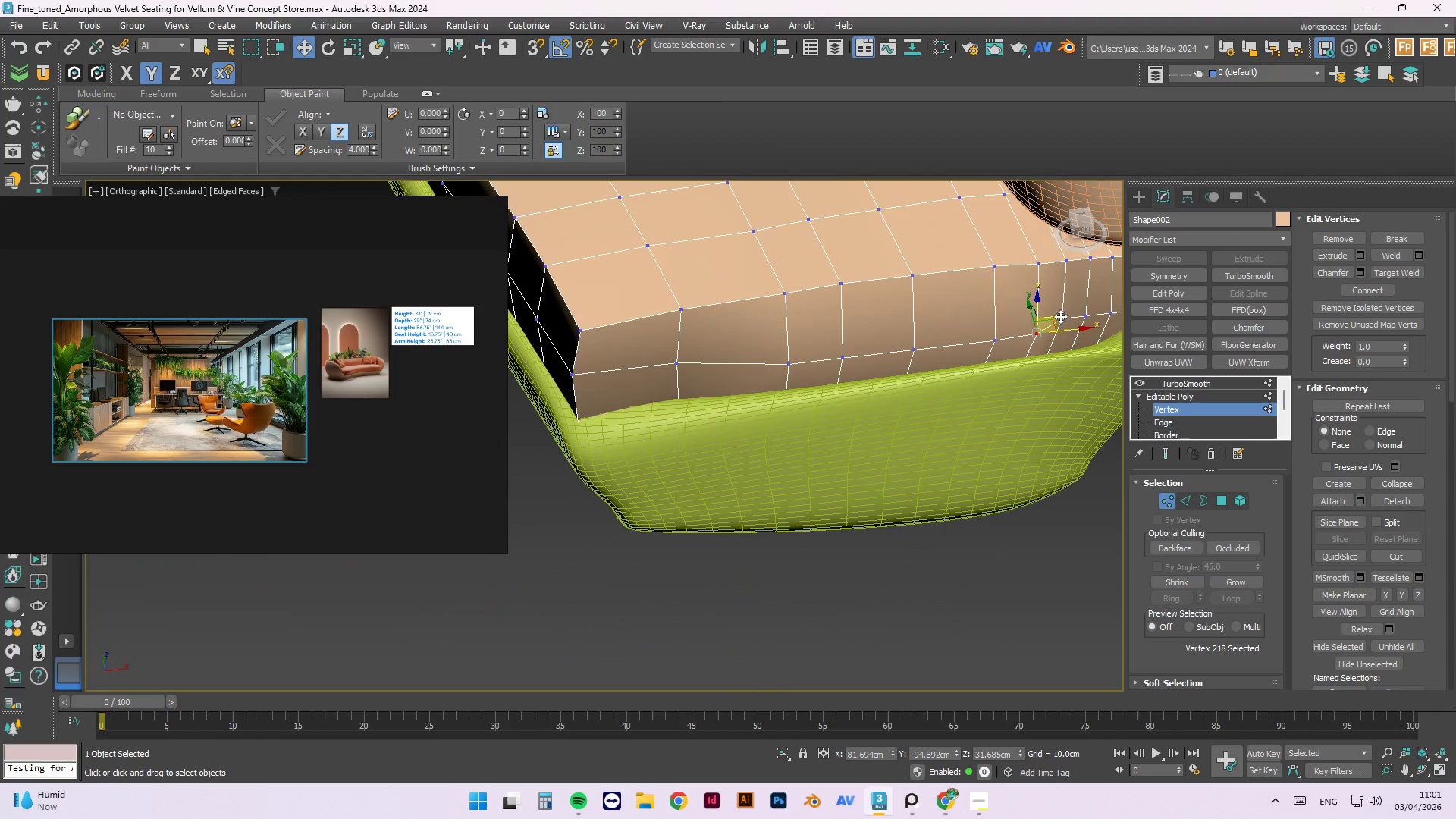 
scroll: coordinate [1068, 303], scroll_direction: up, amount: 1.0
 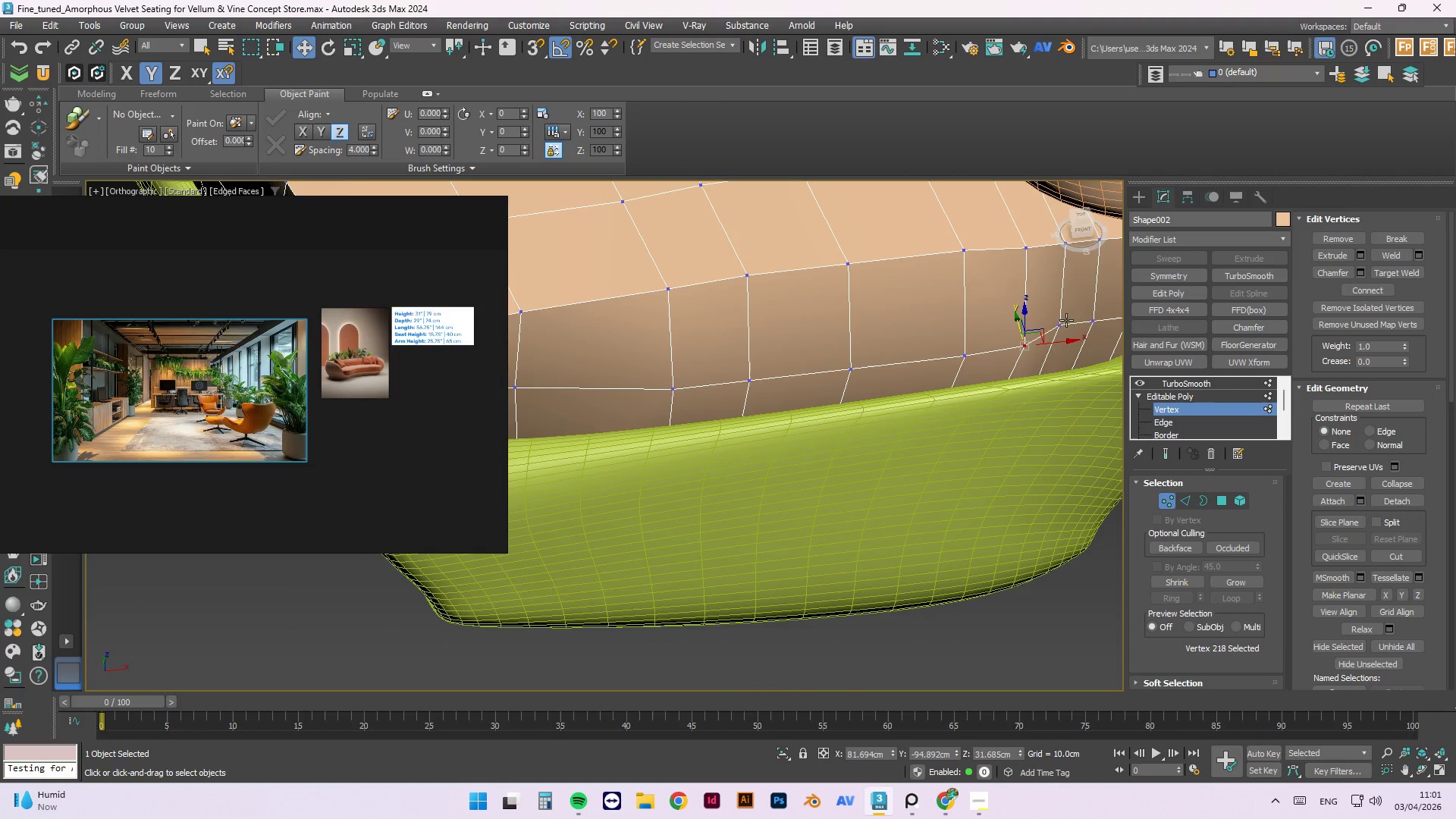 
left_click([1065, 320])
 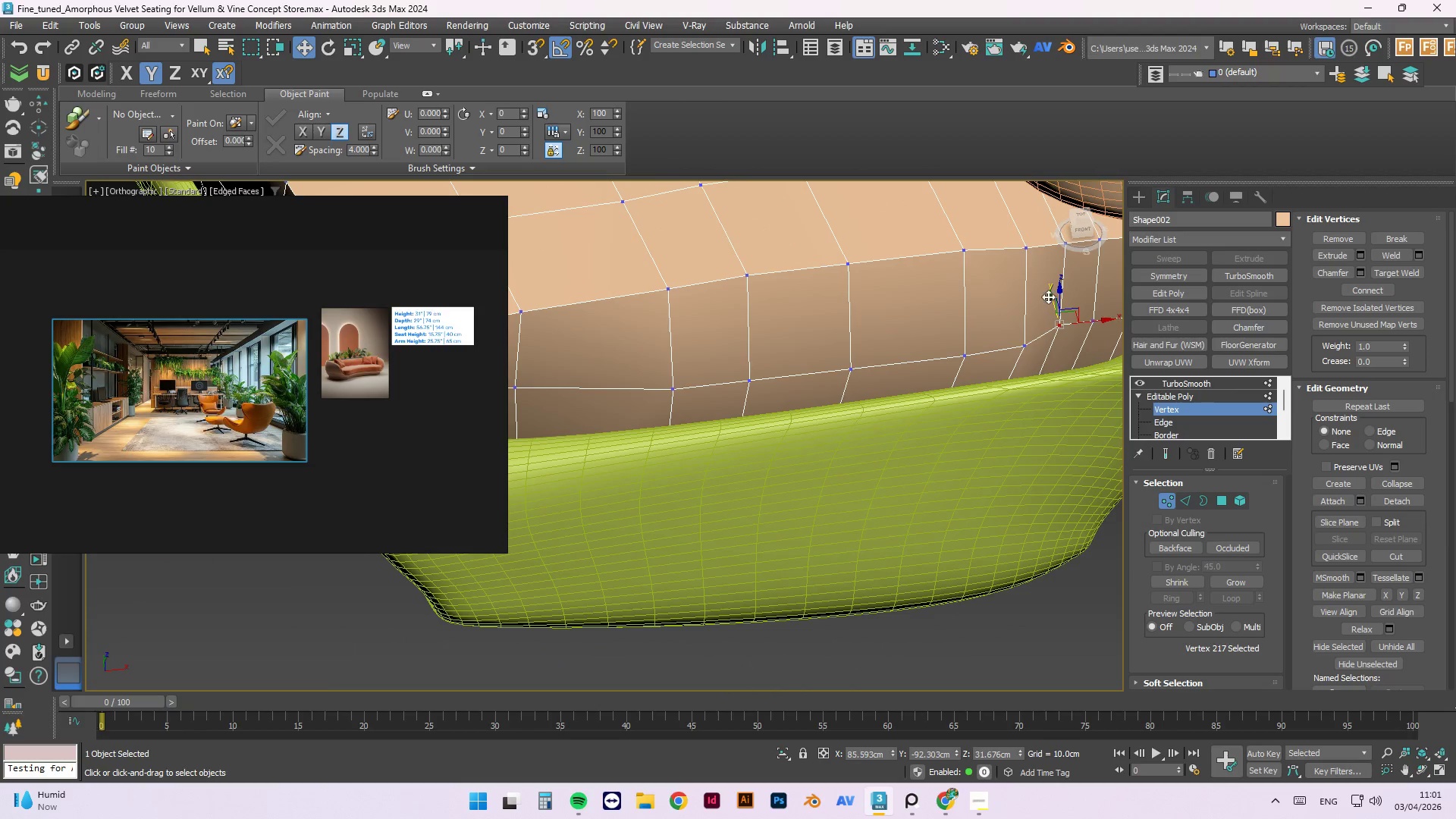 
left_click_drag(start_coordinate=[1053, 296], to_coordinate=[1056, 307])
 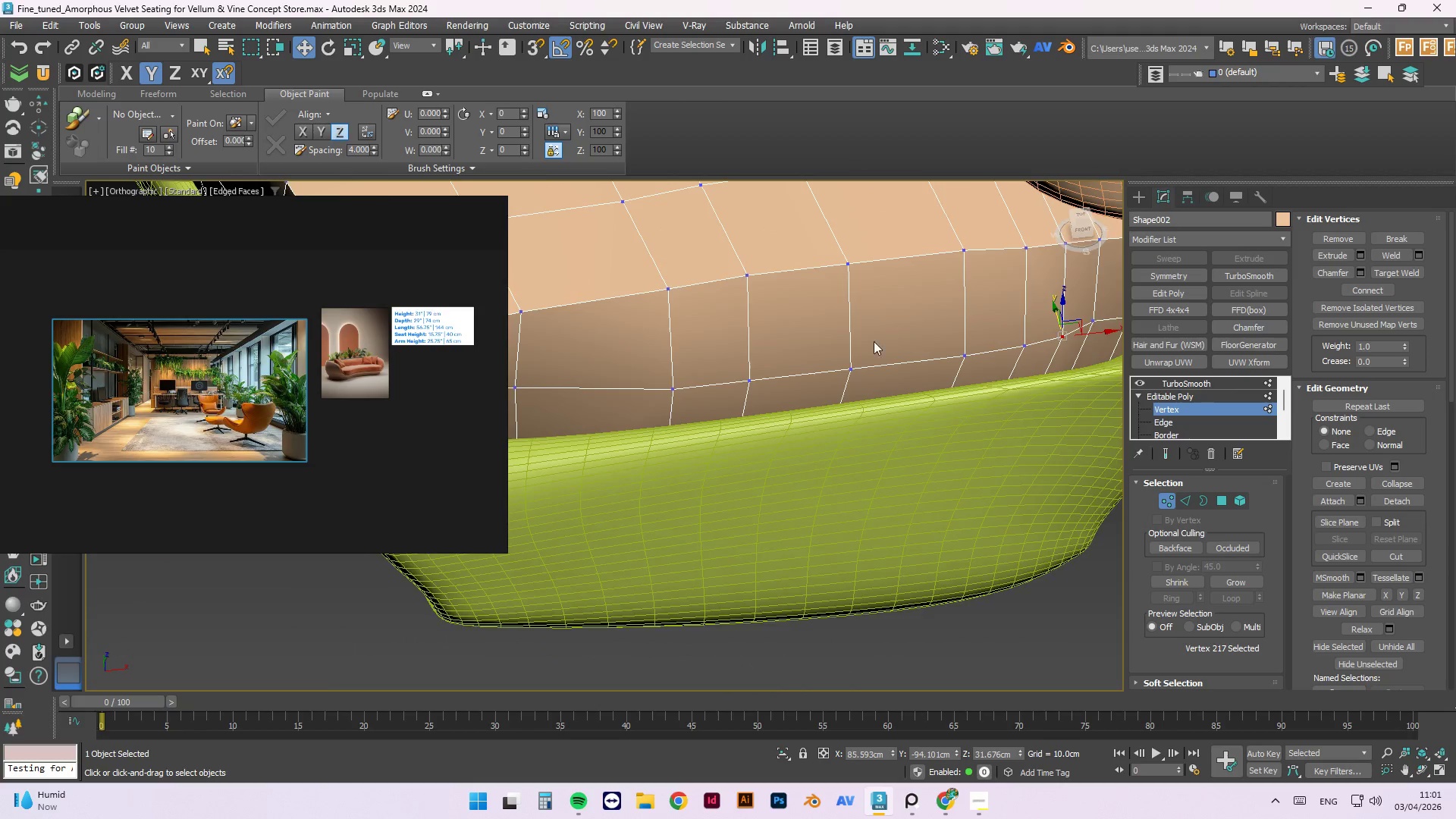 
hold_key(key=AltLeft, duration=0.86)
 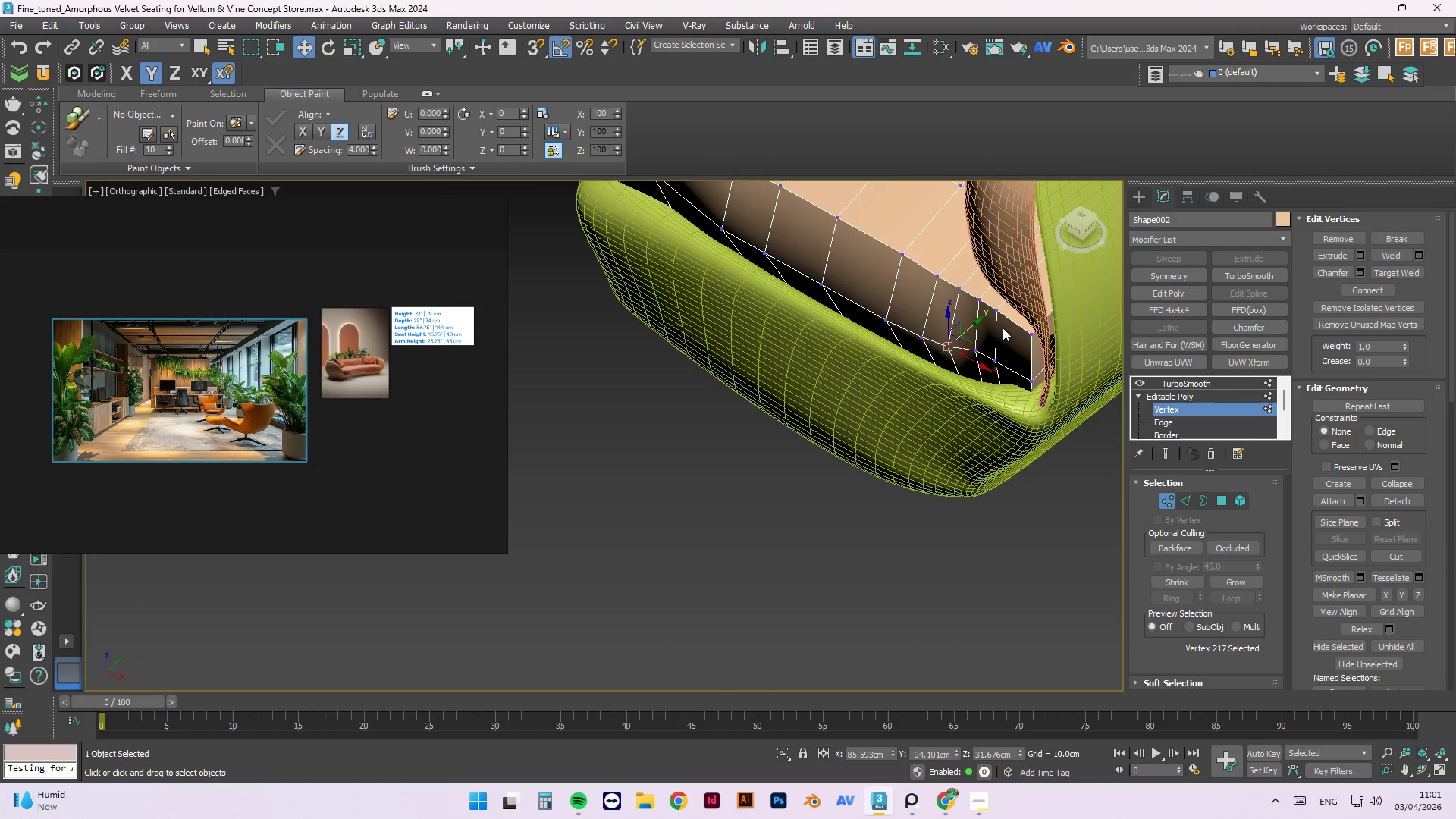 
scroll: coordinate [861, 349], scroll_direction: down, amount: 2.0
 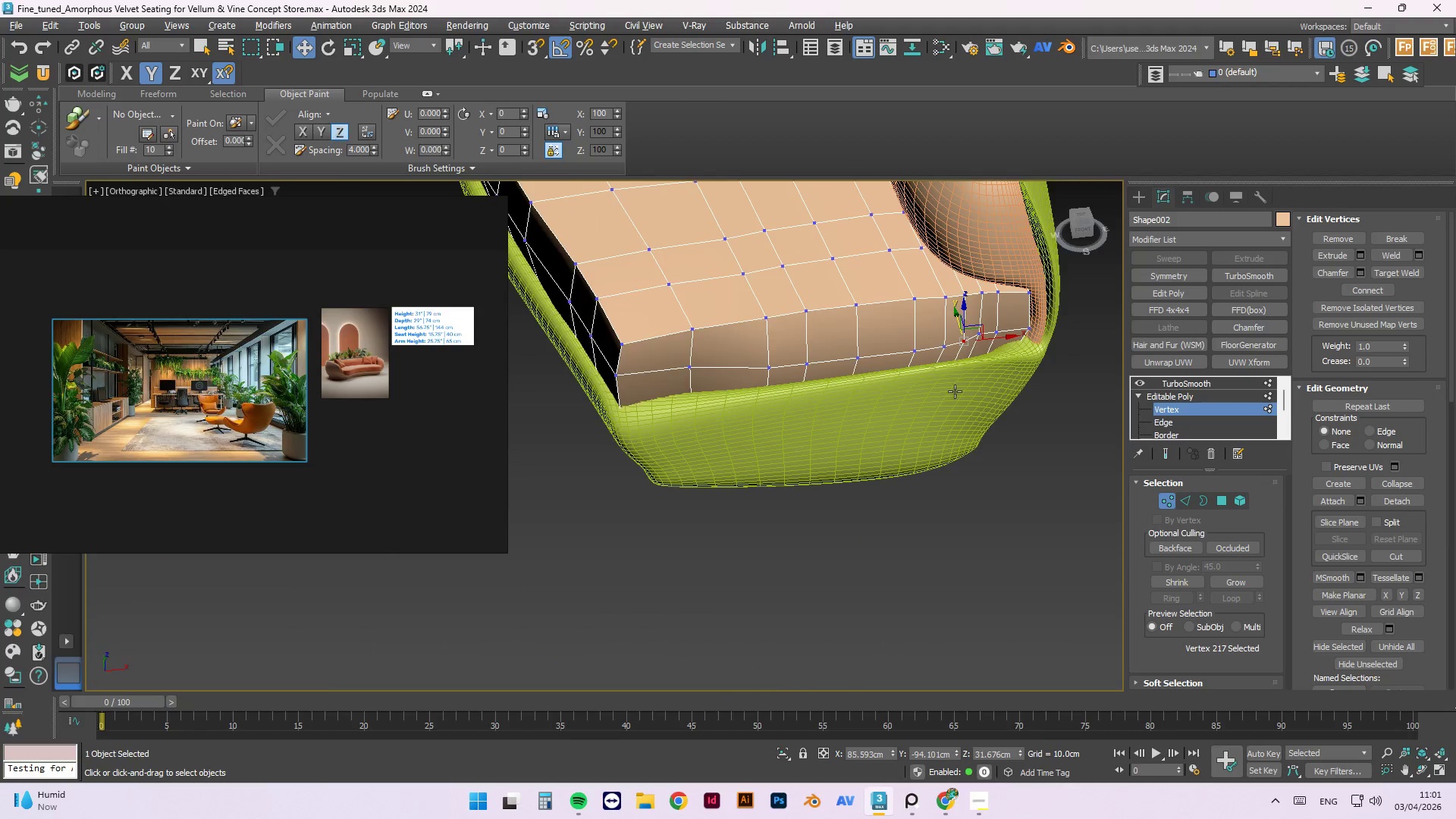 
scroll: coordinate [962, 340], scroll_direction: up, amount: 5.0
 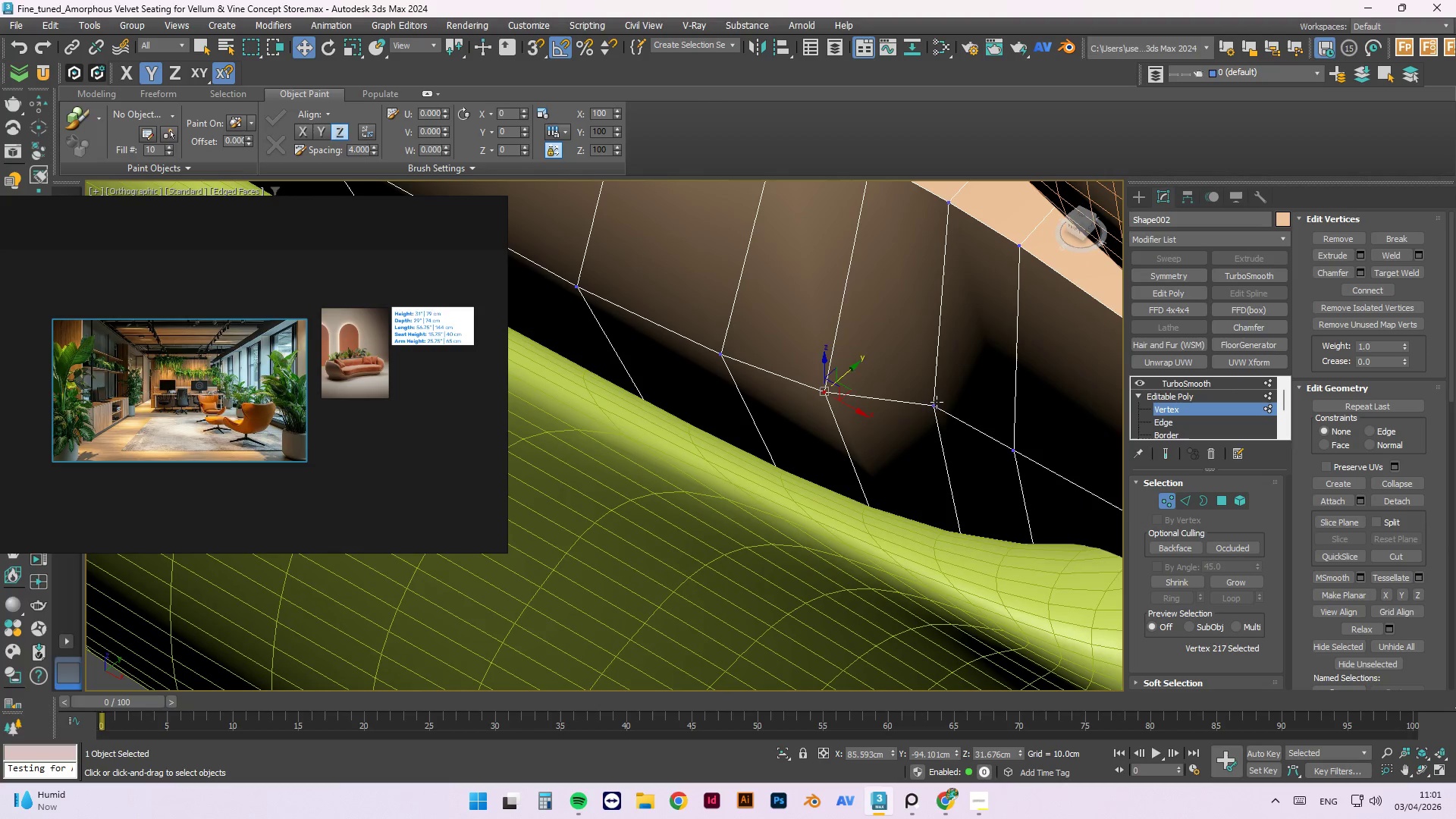 
left_click([937, 402])
 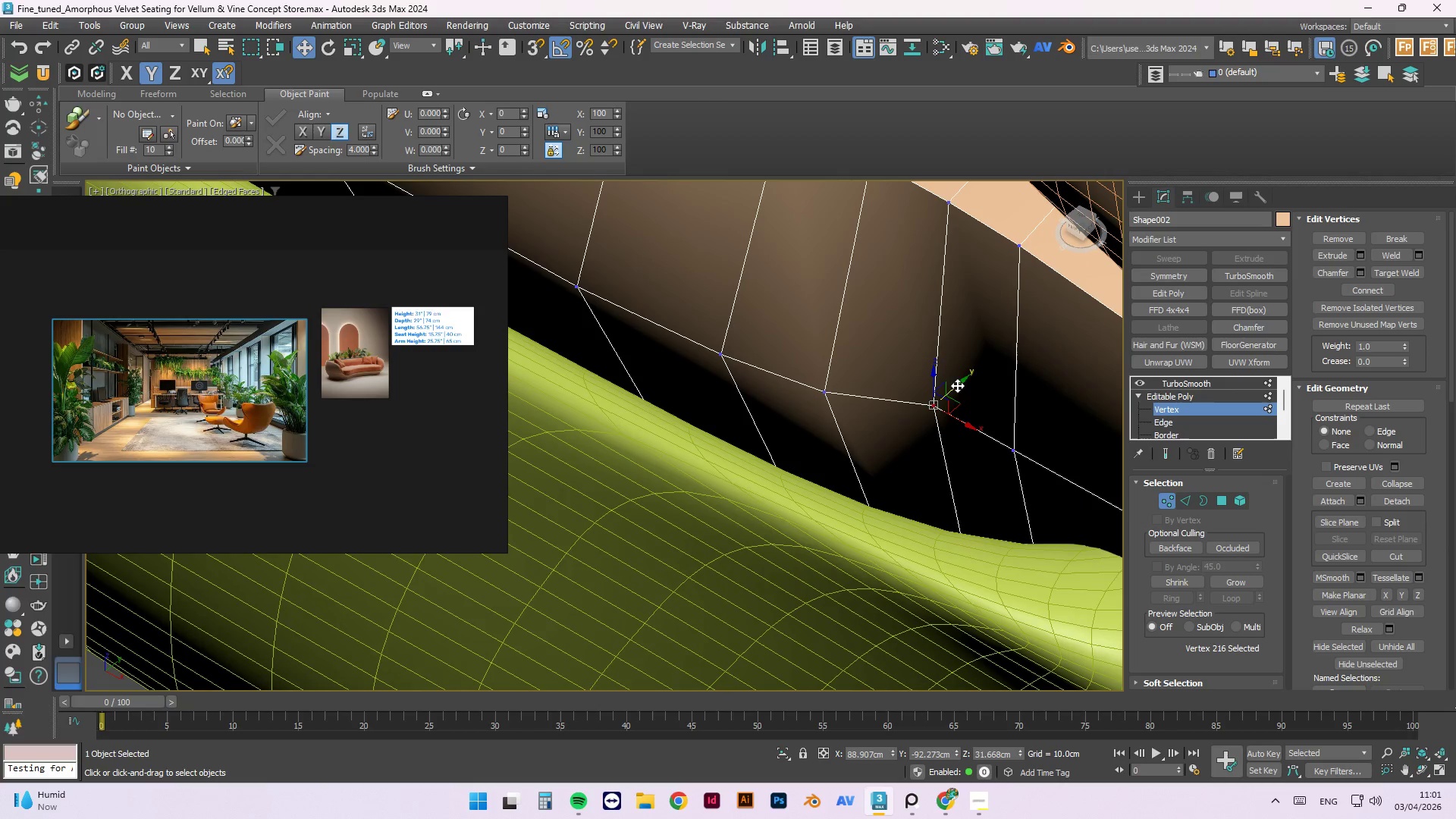 
left_click_drag(start_coordinate=[957, 385], to_coordinate=[939, 405])
 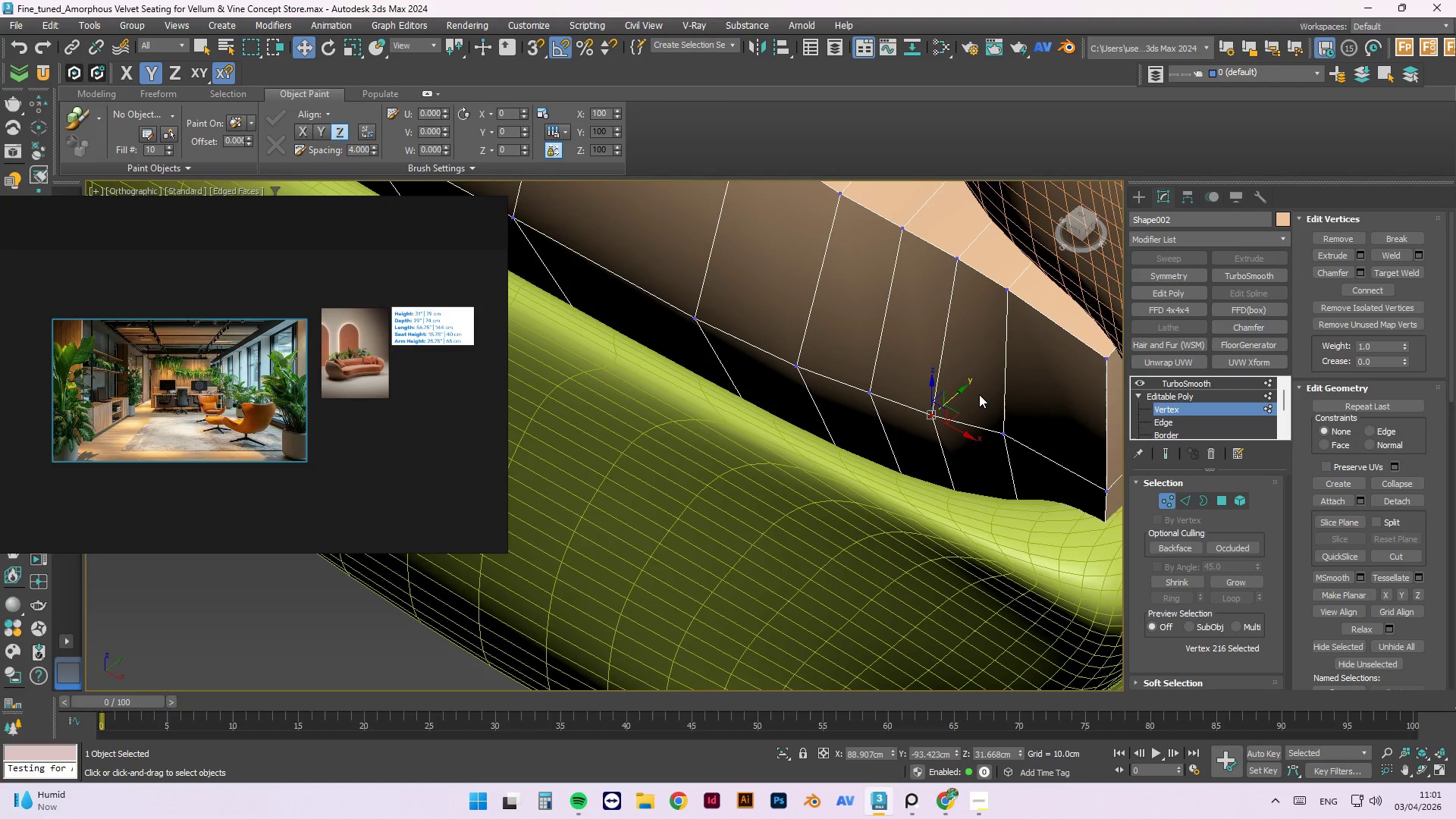 
hold_key(key=AltLeft, duration=1.25)
 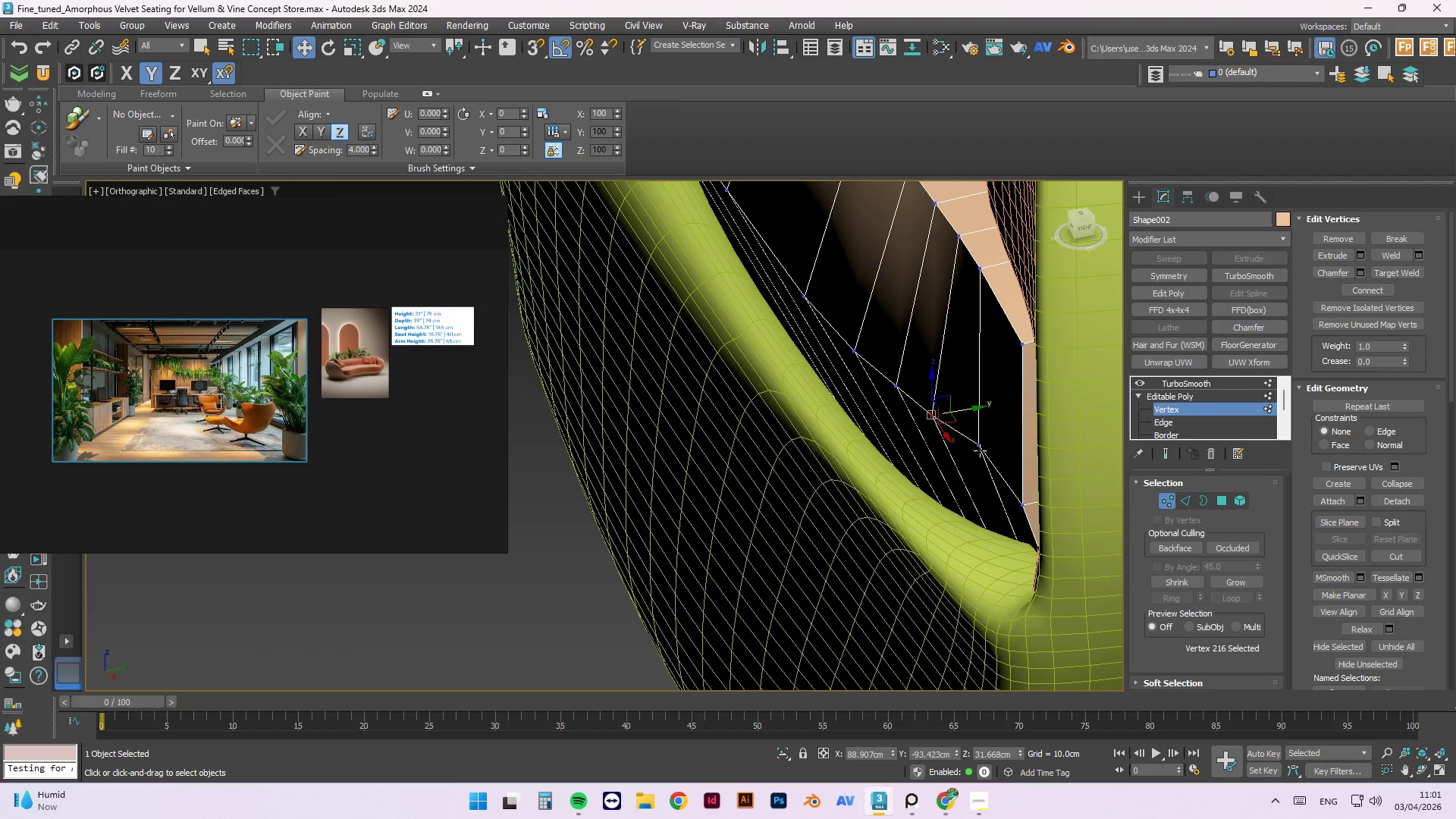 
scroll: coordinate [979, 394], scroll_direction: down, amount: 1.0
 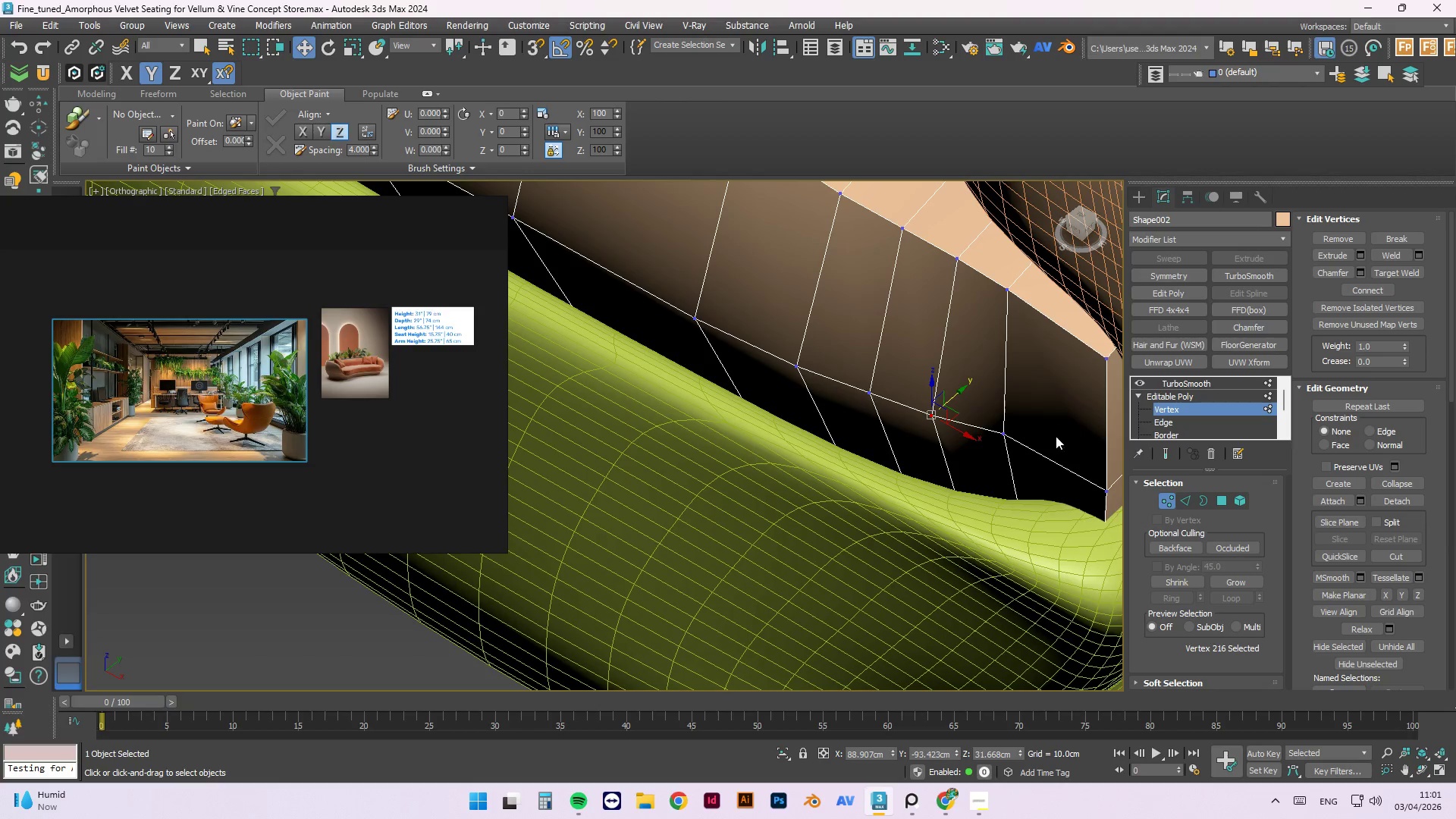 
left_click([980, 450])
 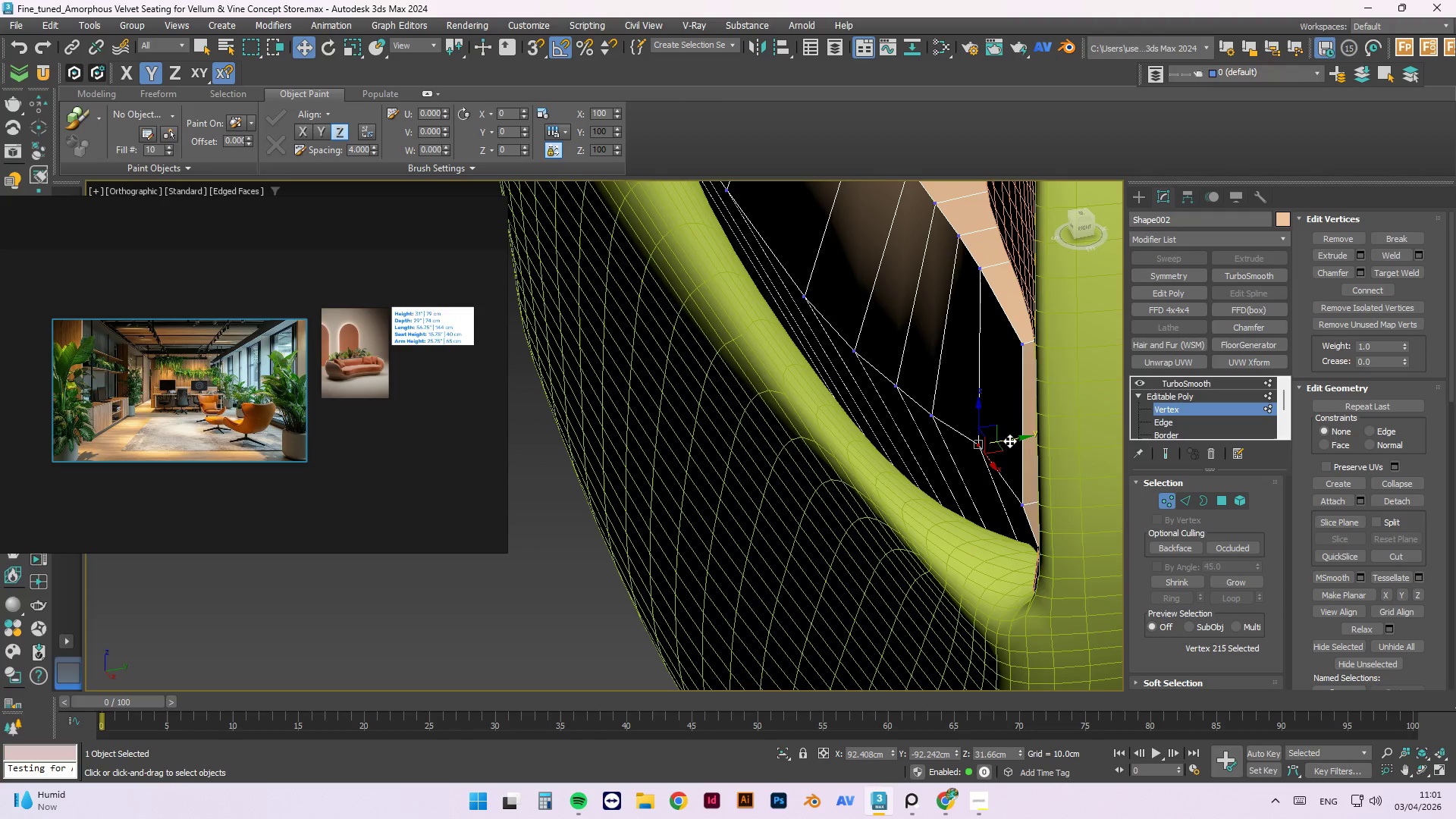 
left_click_drag(start_coordinate=[1009, 441], to_coordinate=[993, 443])
 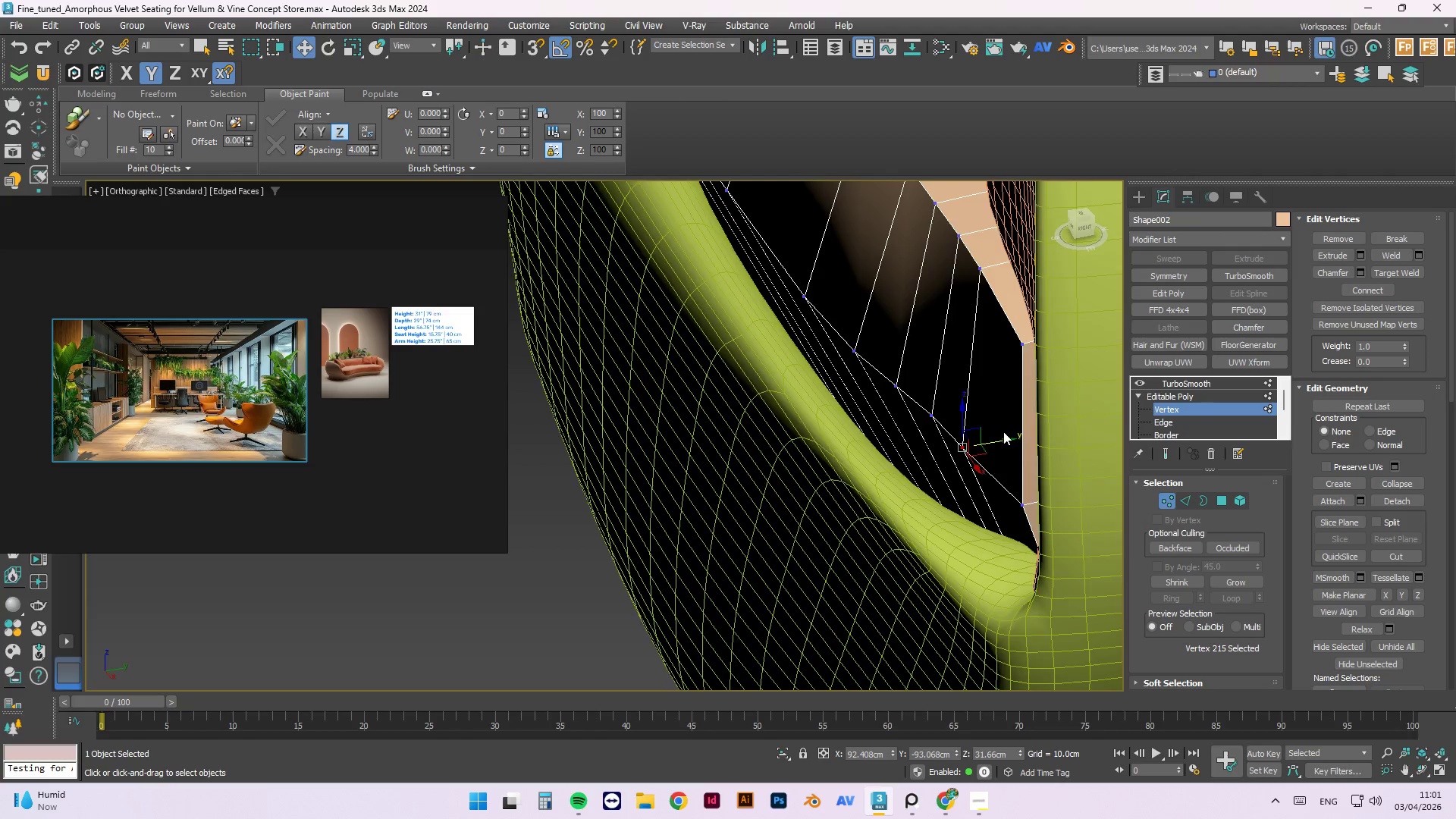 
hold_key(key=AltLeft, duration=1.53)
 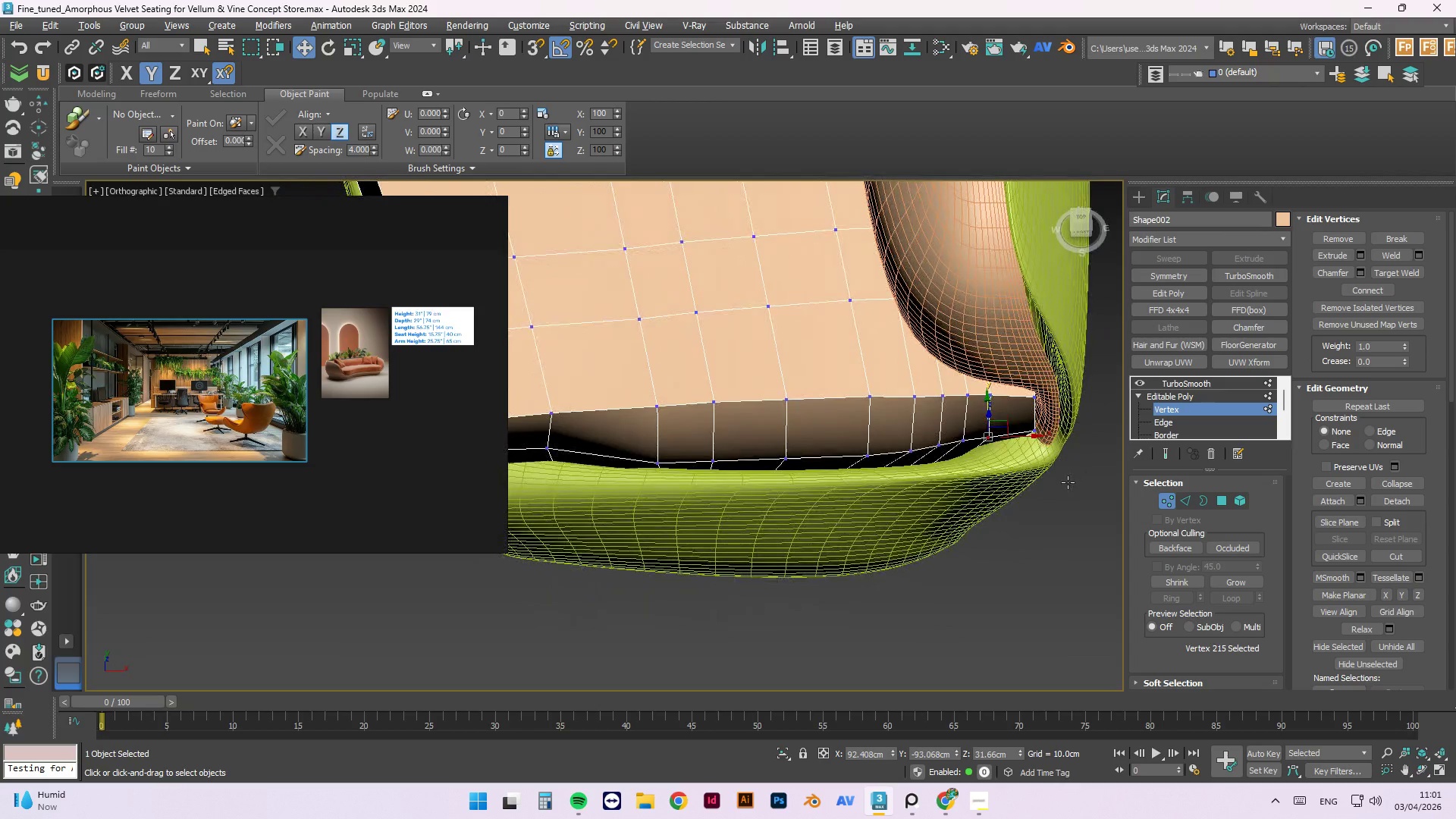 
scroll: coordinate [1003, 431], scroll_direction: down, amount: 3.0
 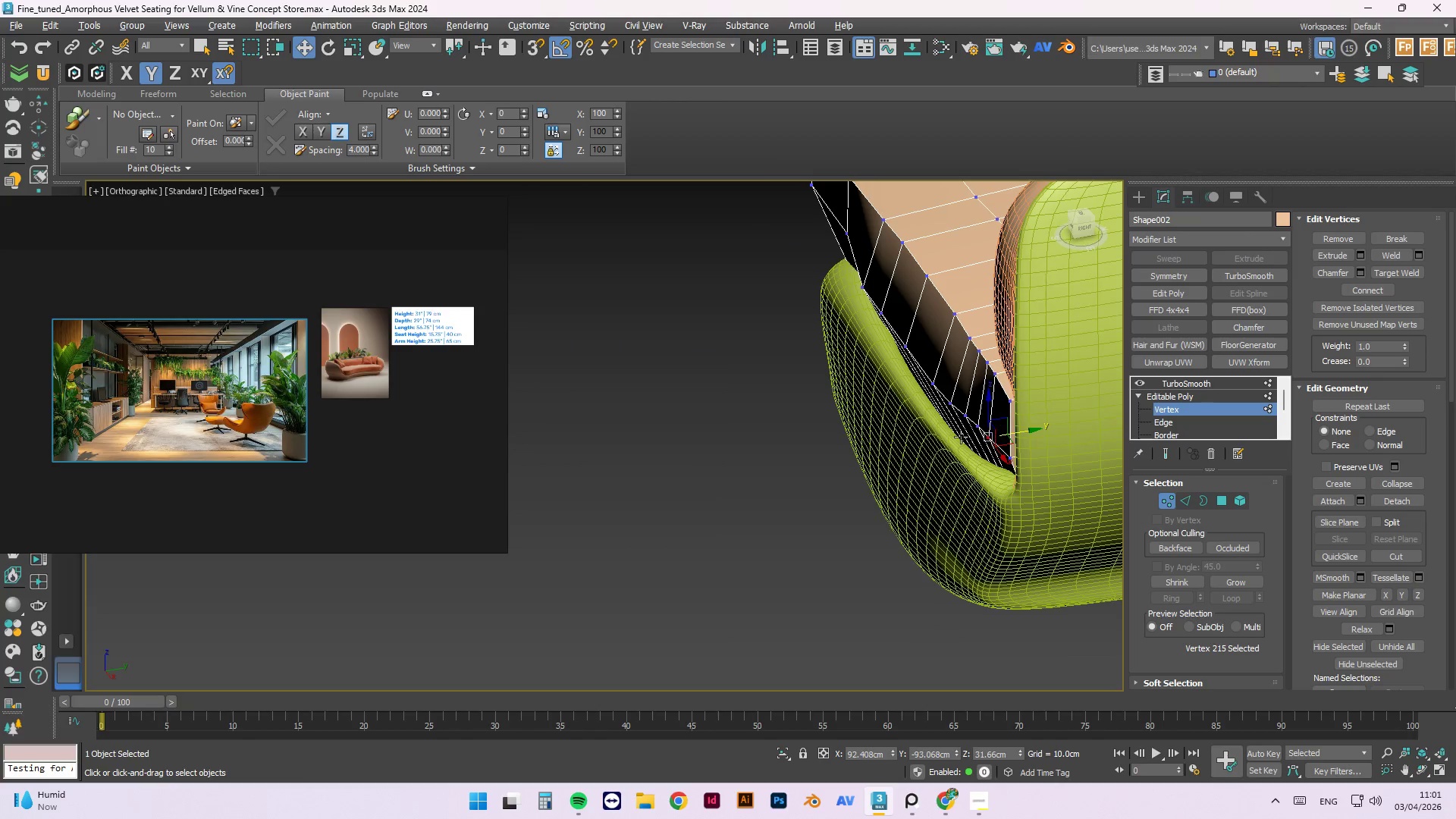 
hold_key(key=AltLeft, duration=1.52)
 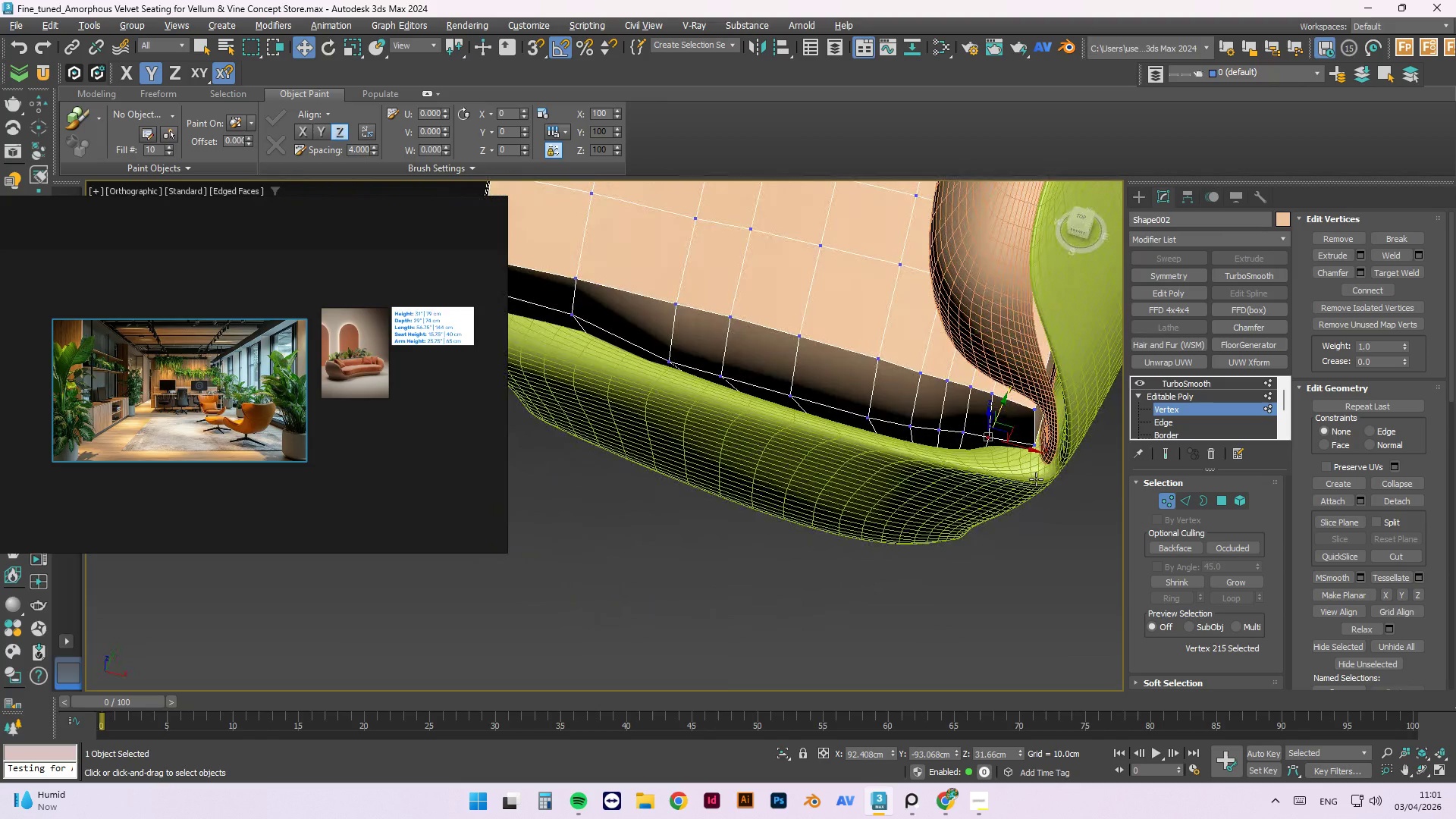 
hold_key(key=AltLeft, duration=1.19)
 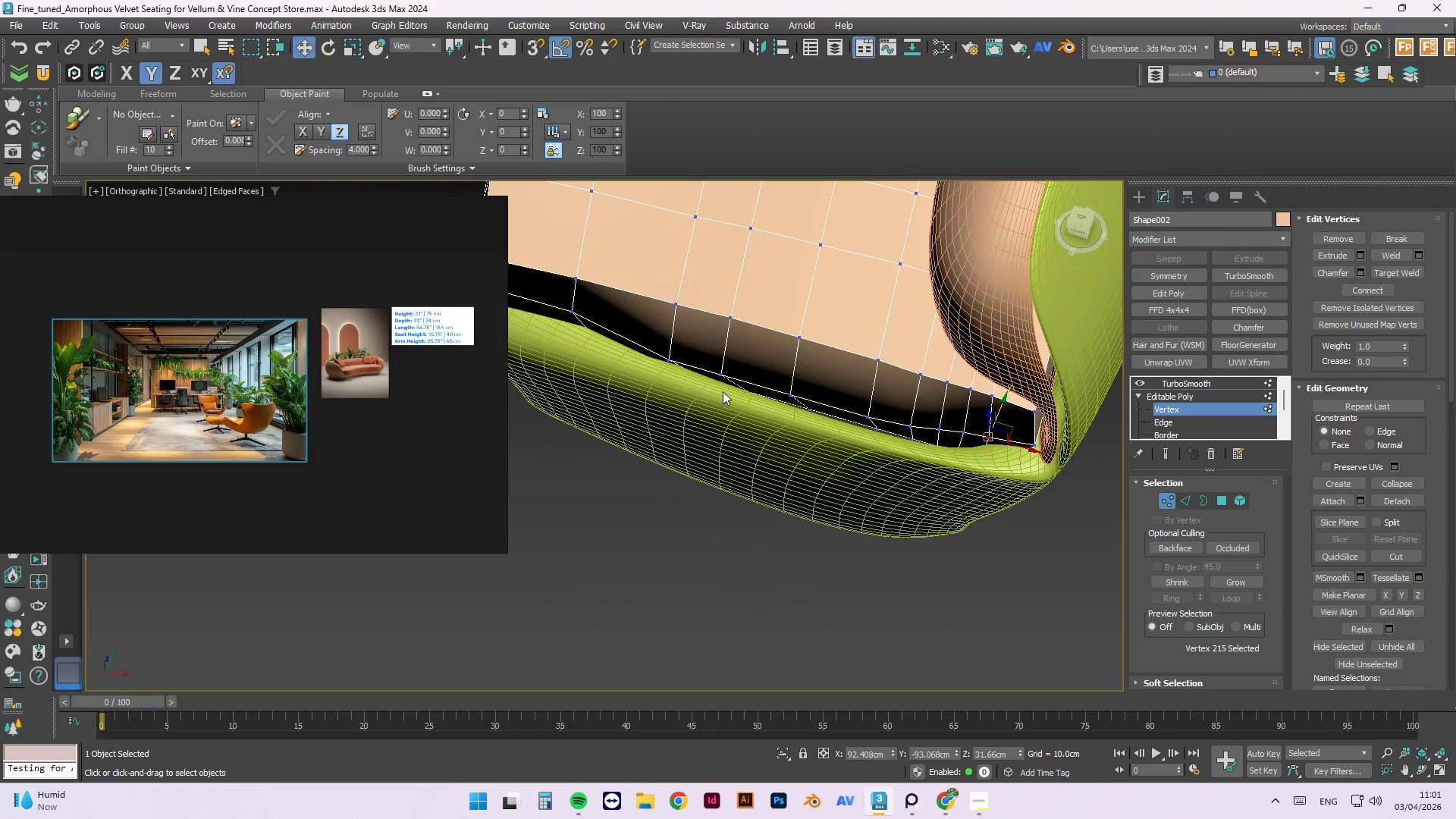 
scroll: coordinate [672, 372], scroll_direction: up, amount: 3.0
 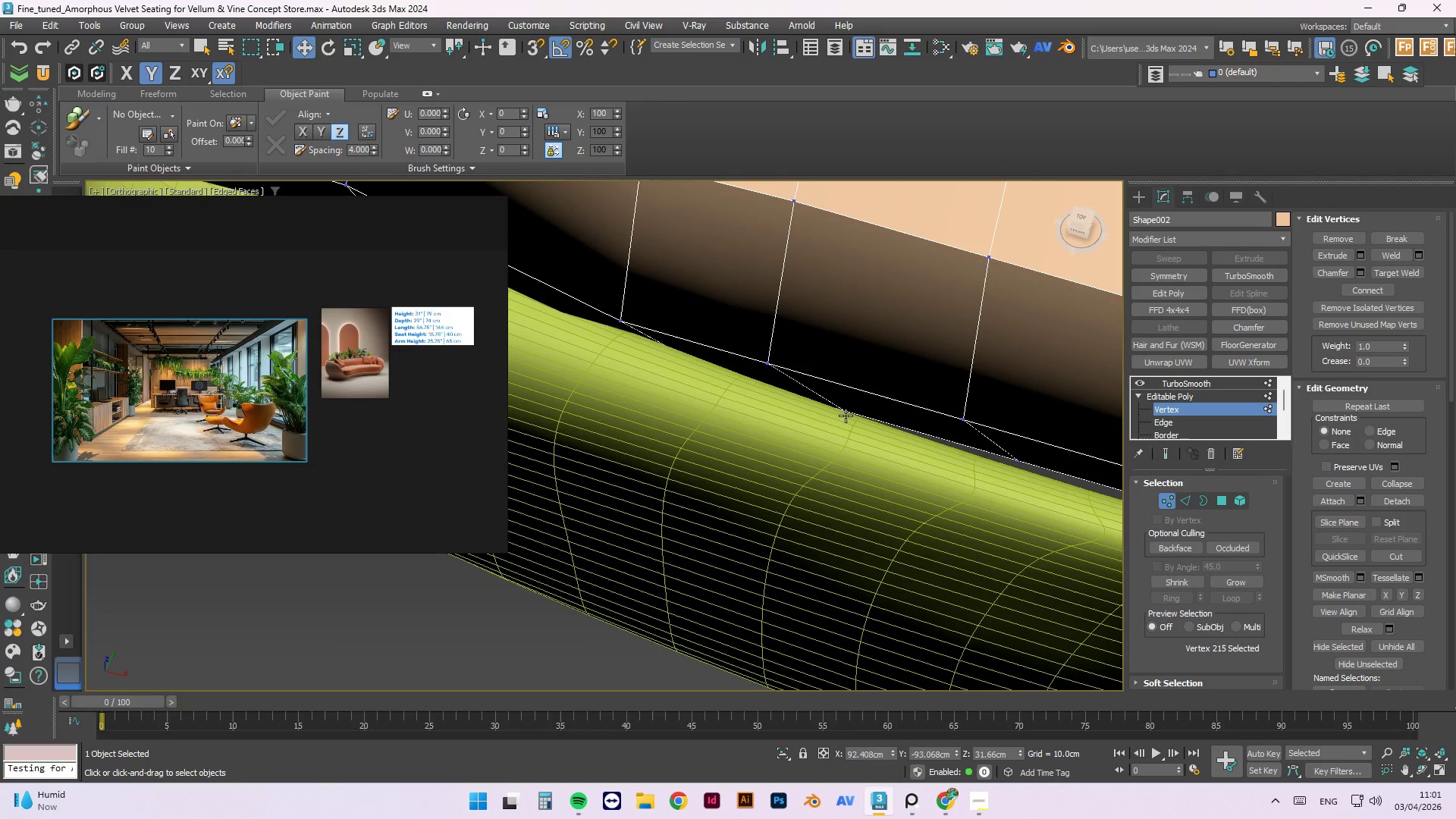 
left_click([846, 415])
 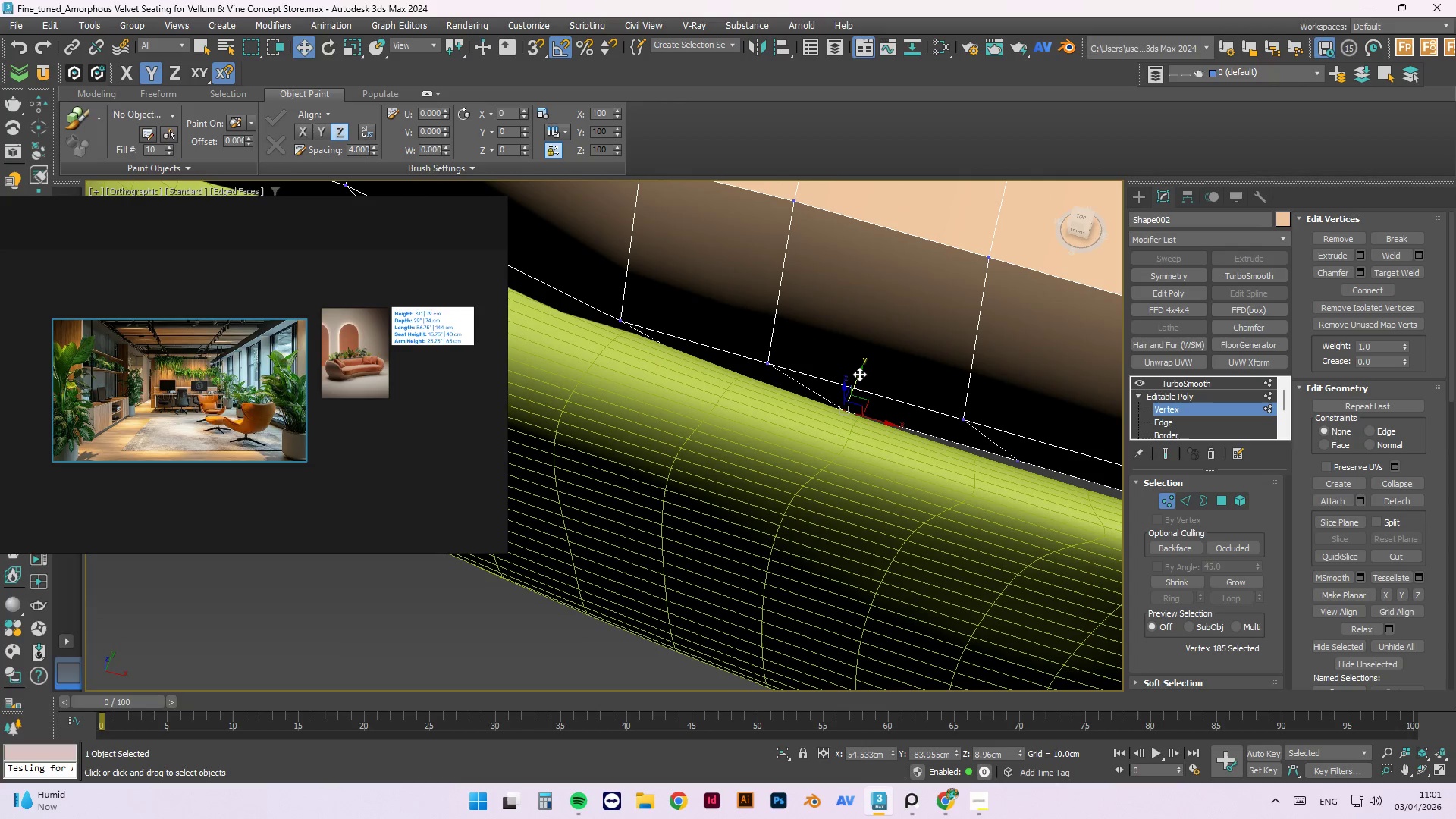 
left_click_drag(start_coordinate=[859, 374], to_coordinate=[844, 401])
 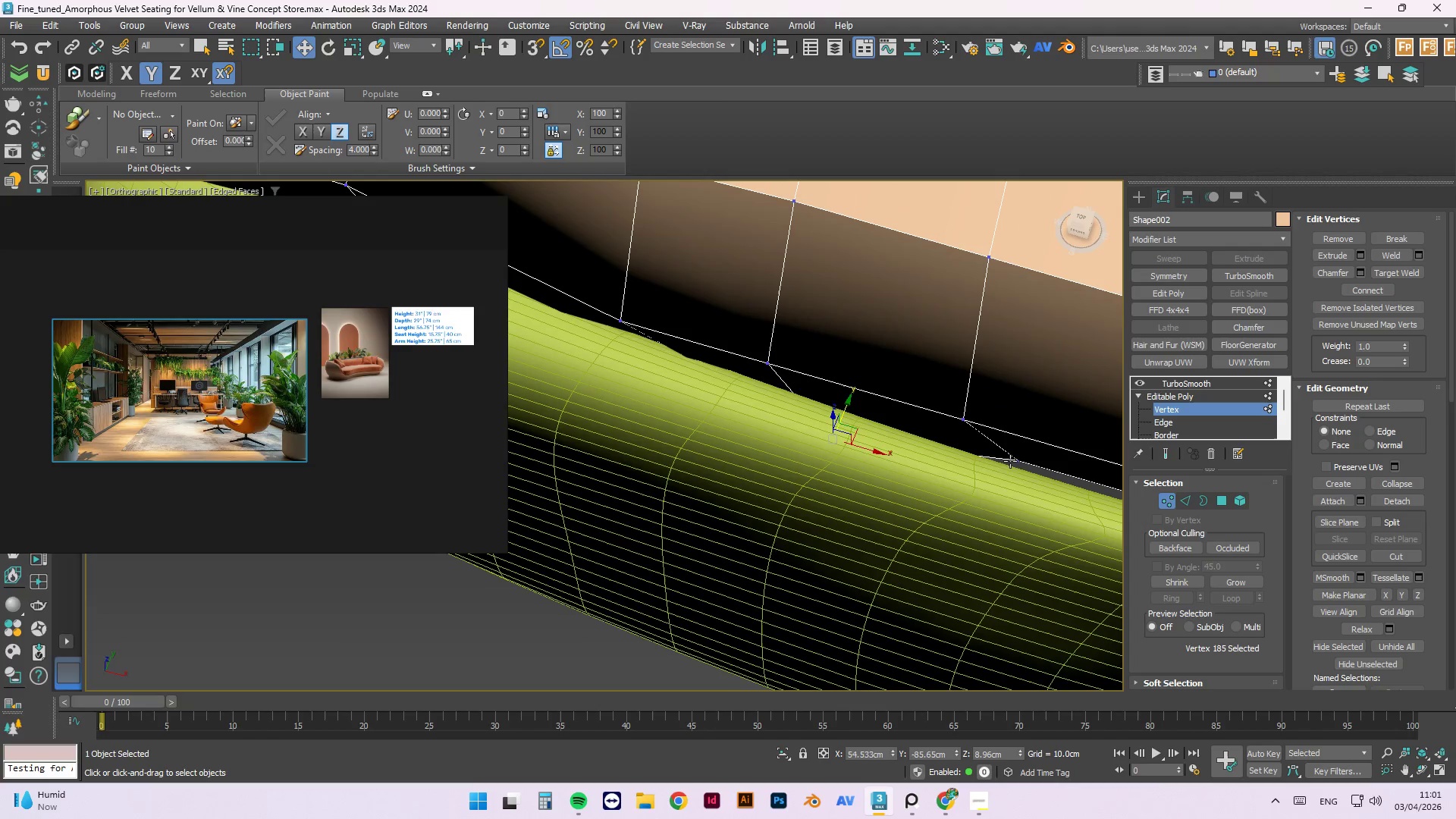 
left_click([1018, 461])
 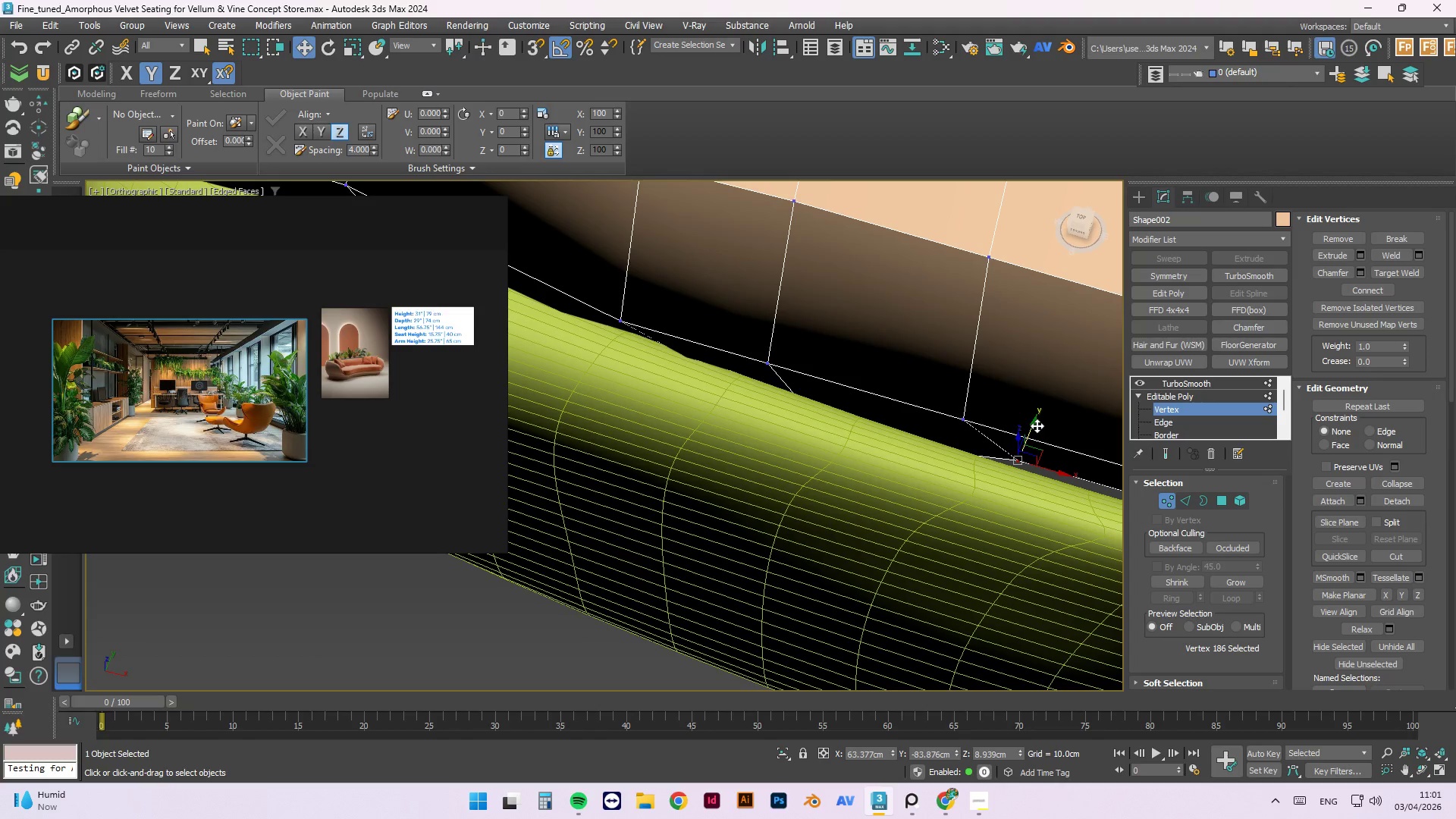 
left_click_drag(start_coordinate=[1037, 425], to_coordinate=[1018, 455])
 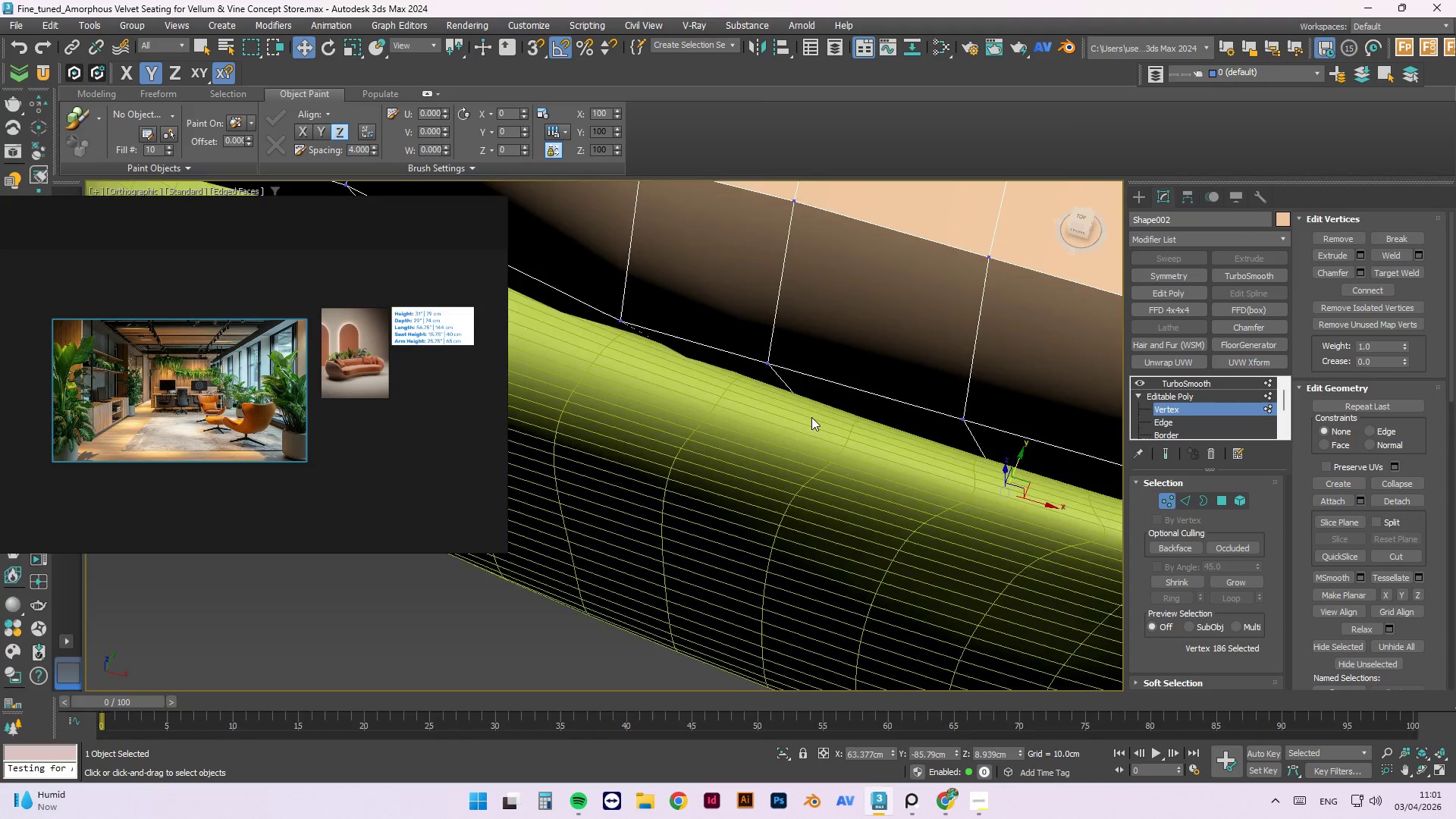 
hold_key(key=AltLeft, duration=0.64)
 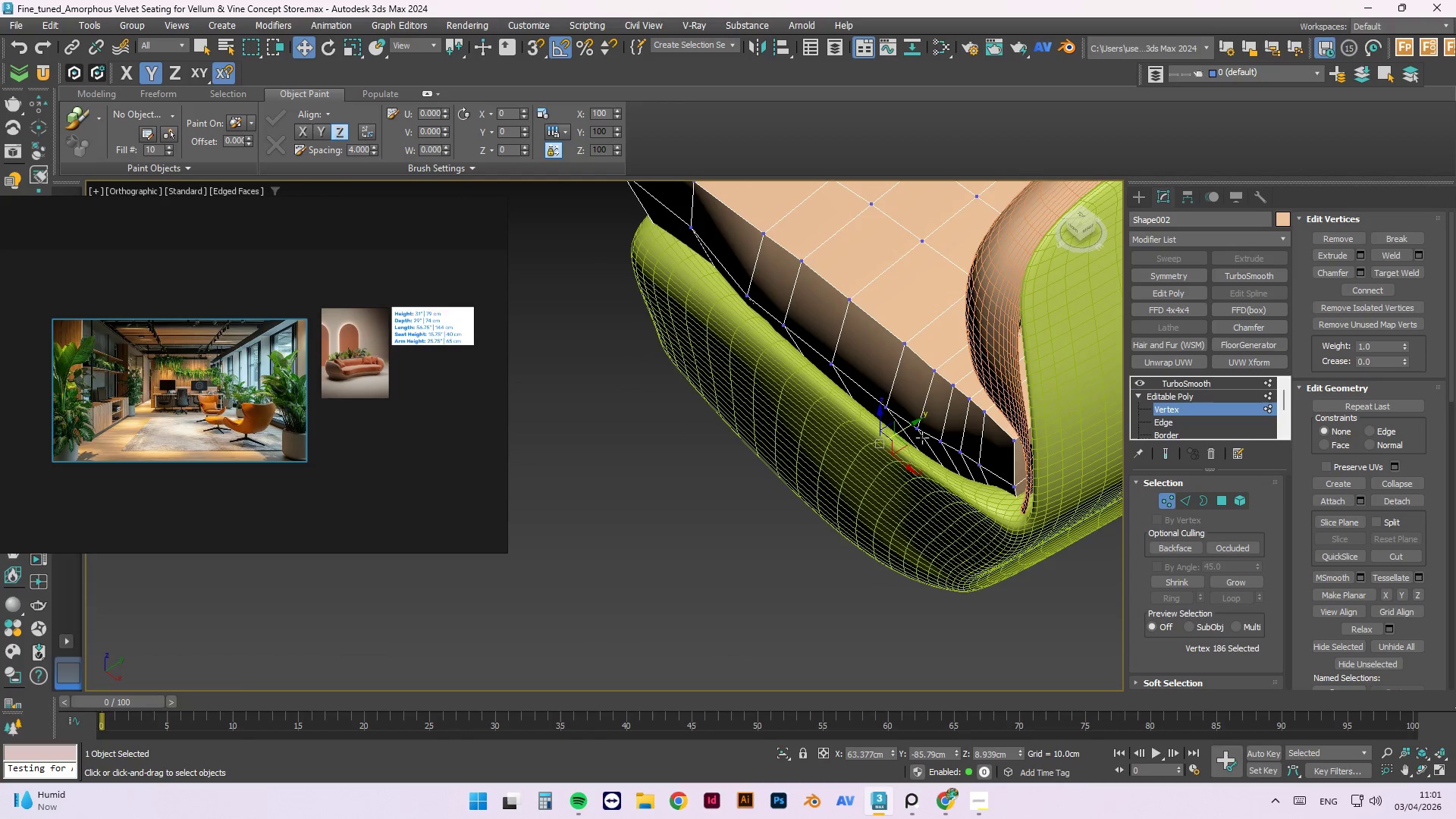 
scroll: coordinate [811, 417], scroll_direction: down, amount: 3.0
 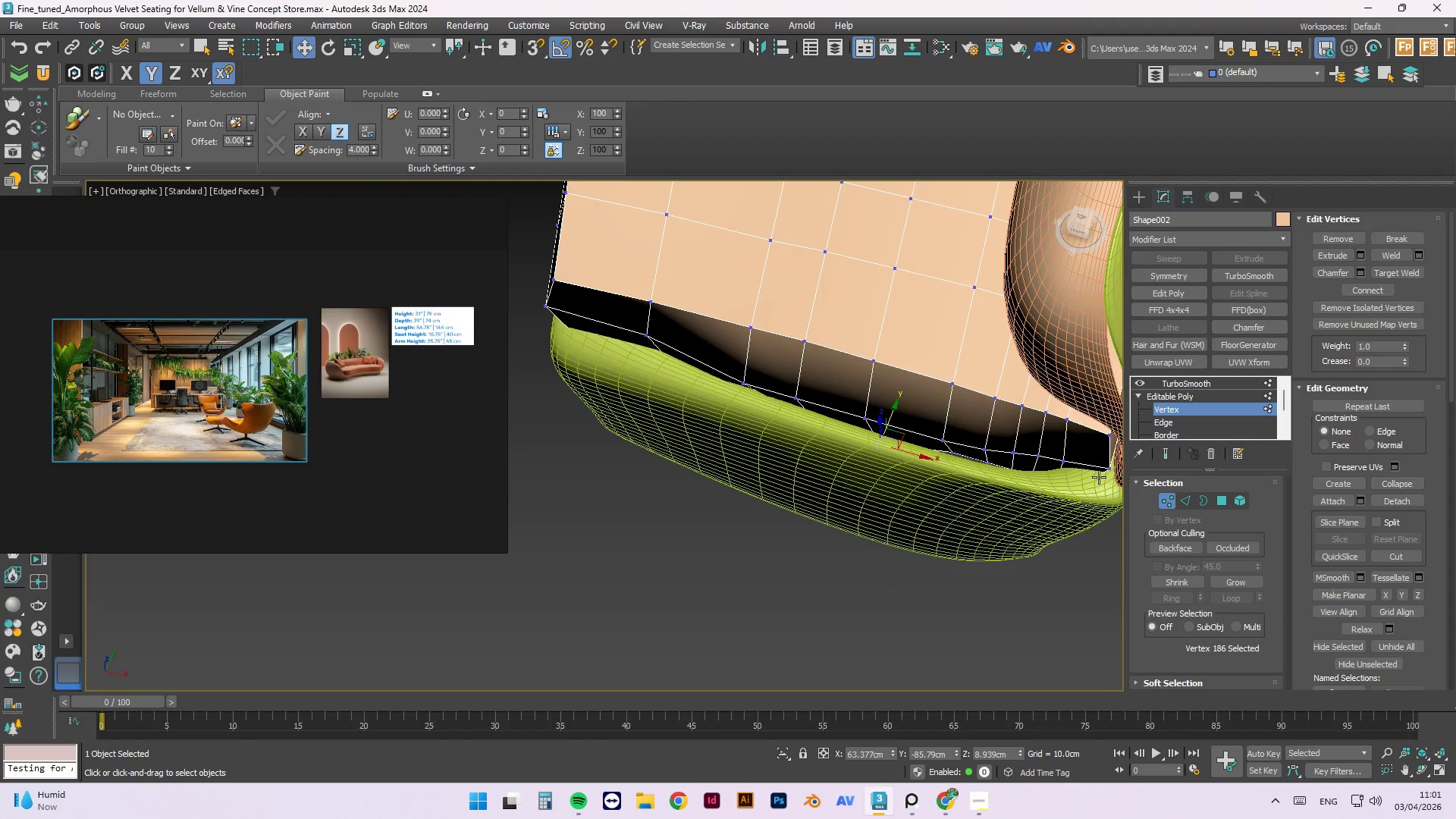 
hold_key(key=AltLeft, duration=0.67)
 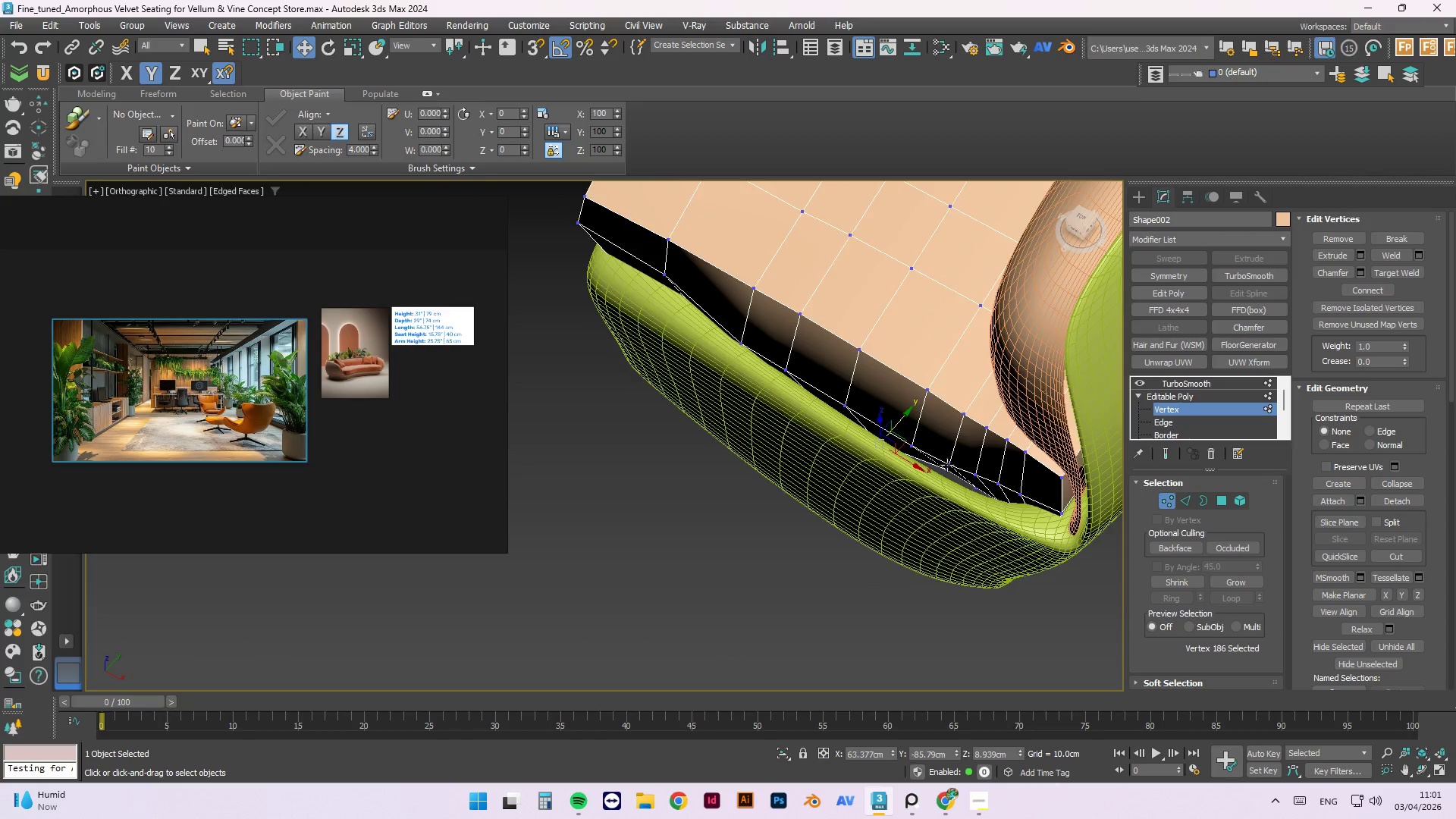 
left_click([943, 472])
 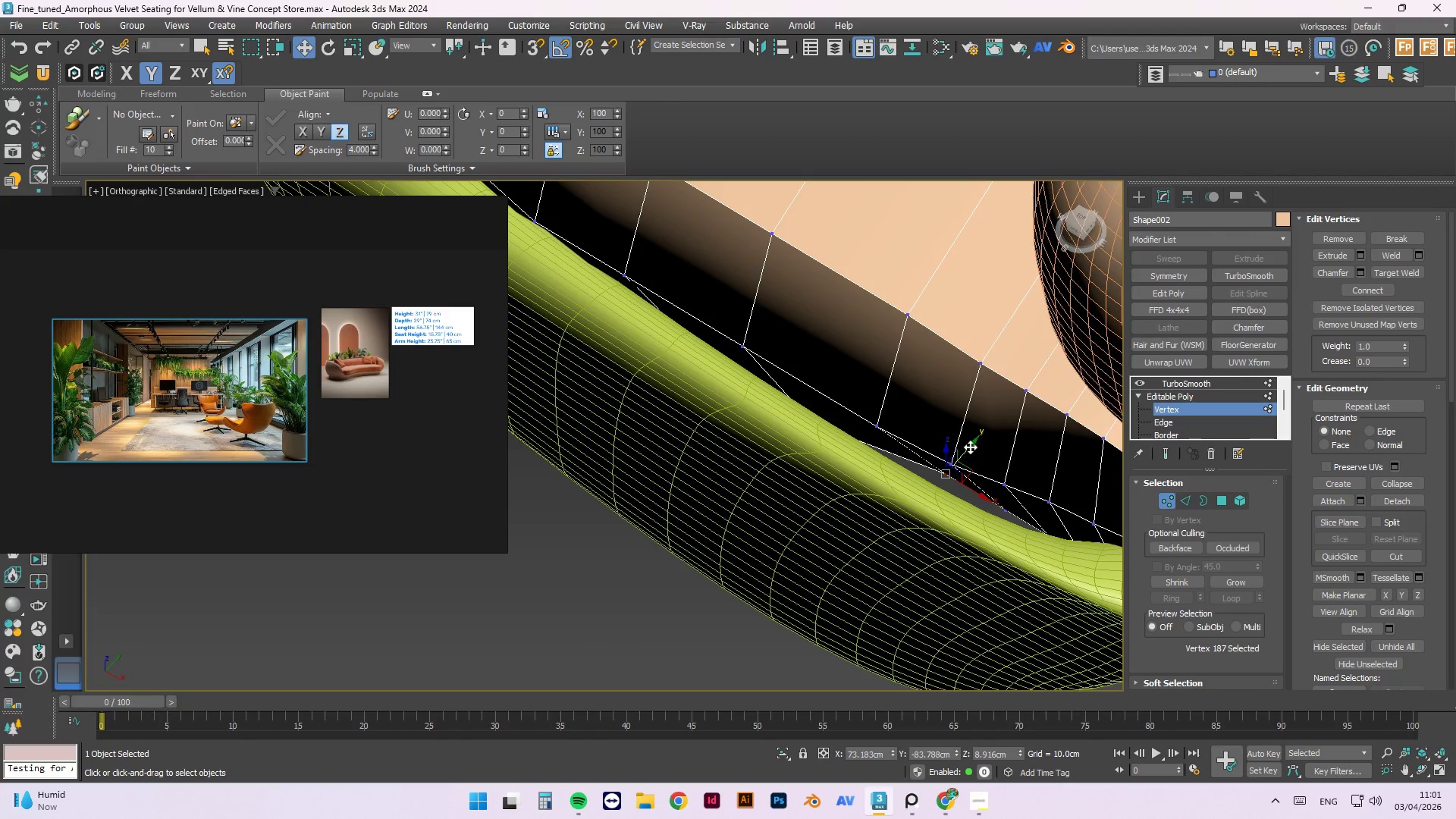 
scroll: coordinate [947, 465], scroll_direction: up, amount: 2.0
 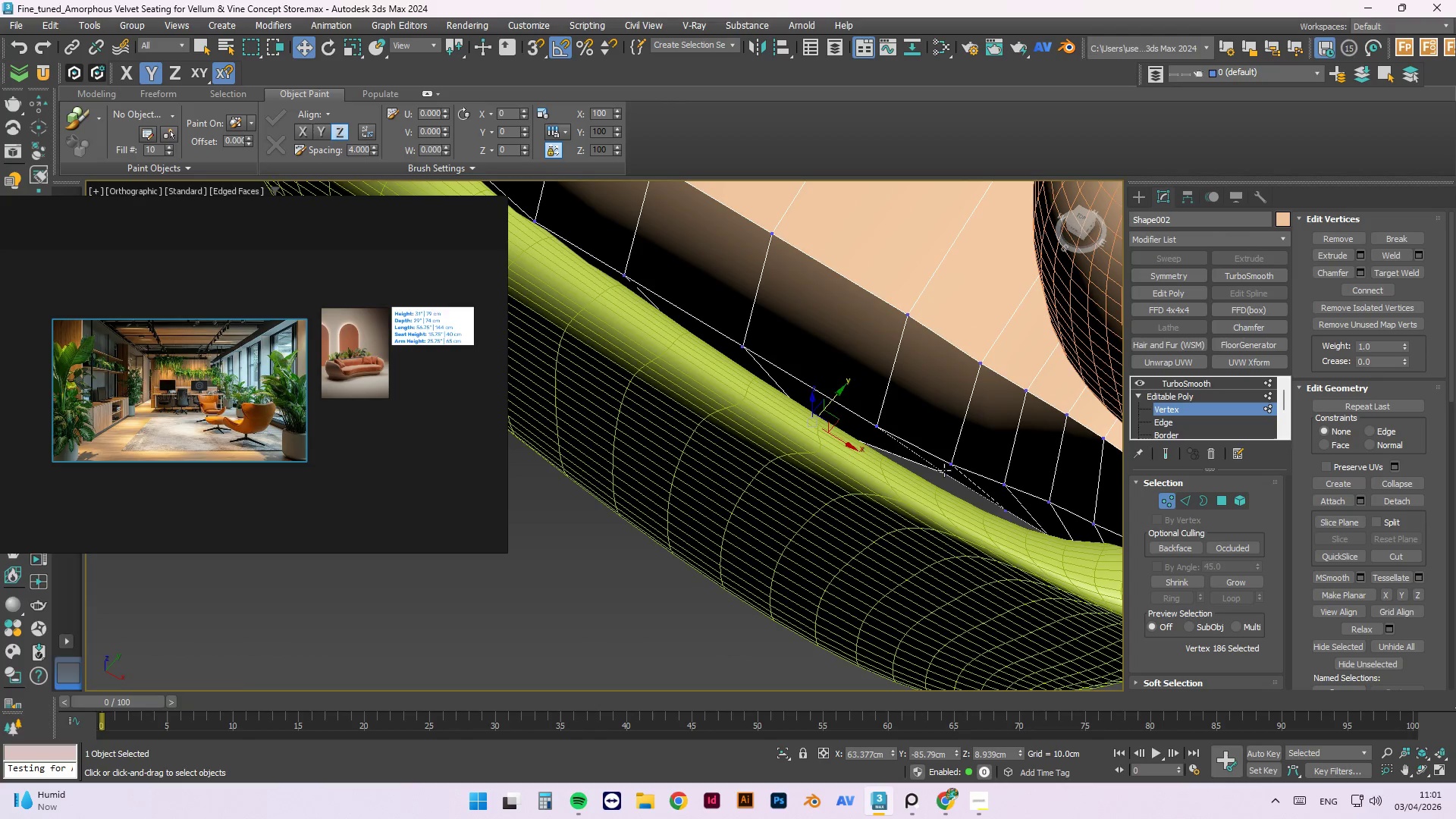 
left_click_drag(start_coordinate=[970, 447], to_coordinate=[950, 472])
 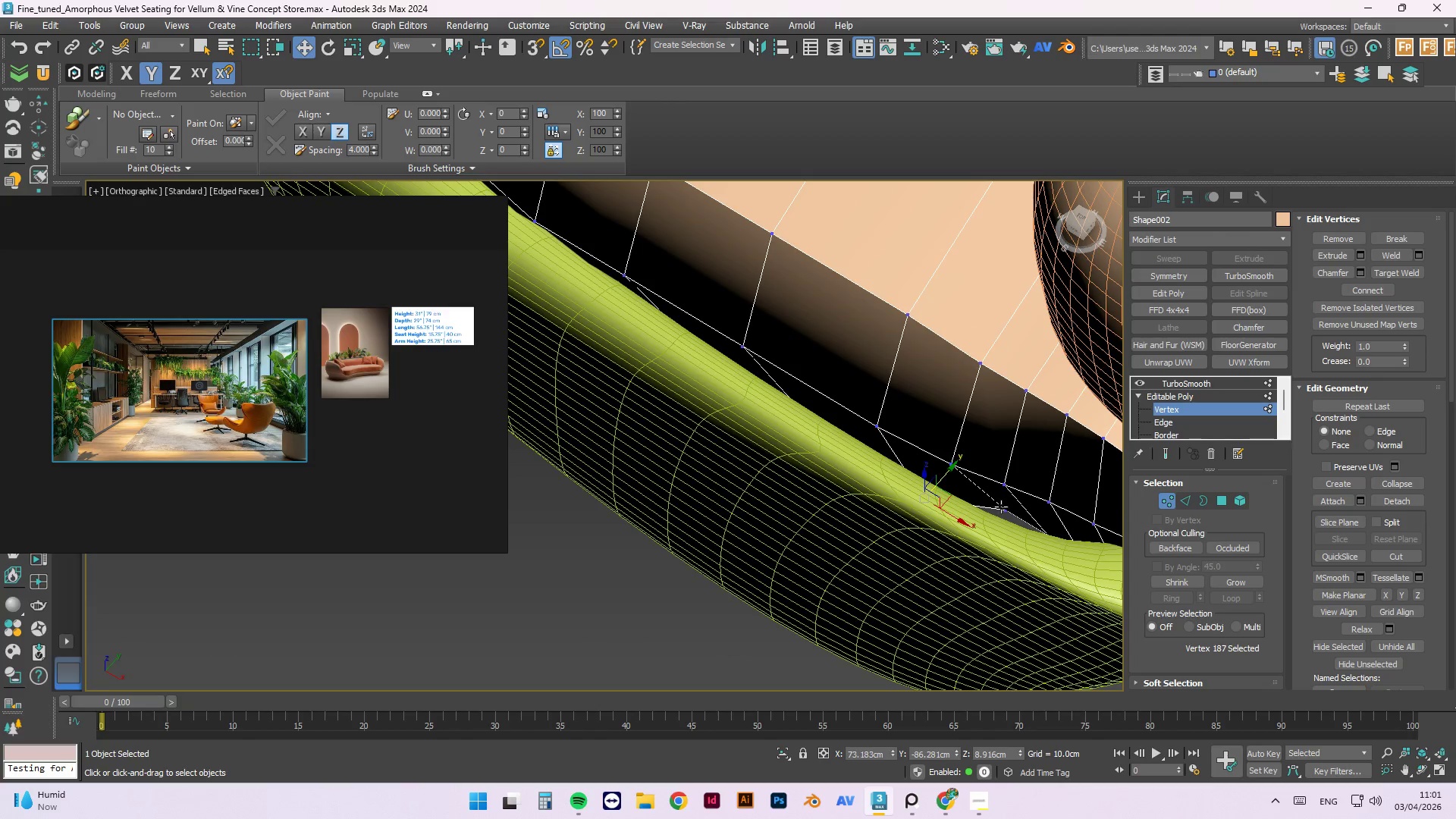 
left_click([1011, 511])
 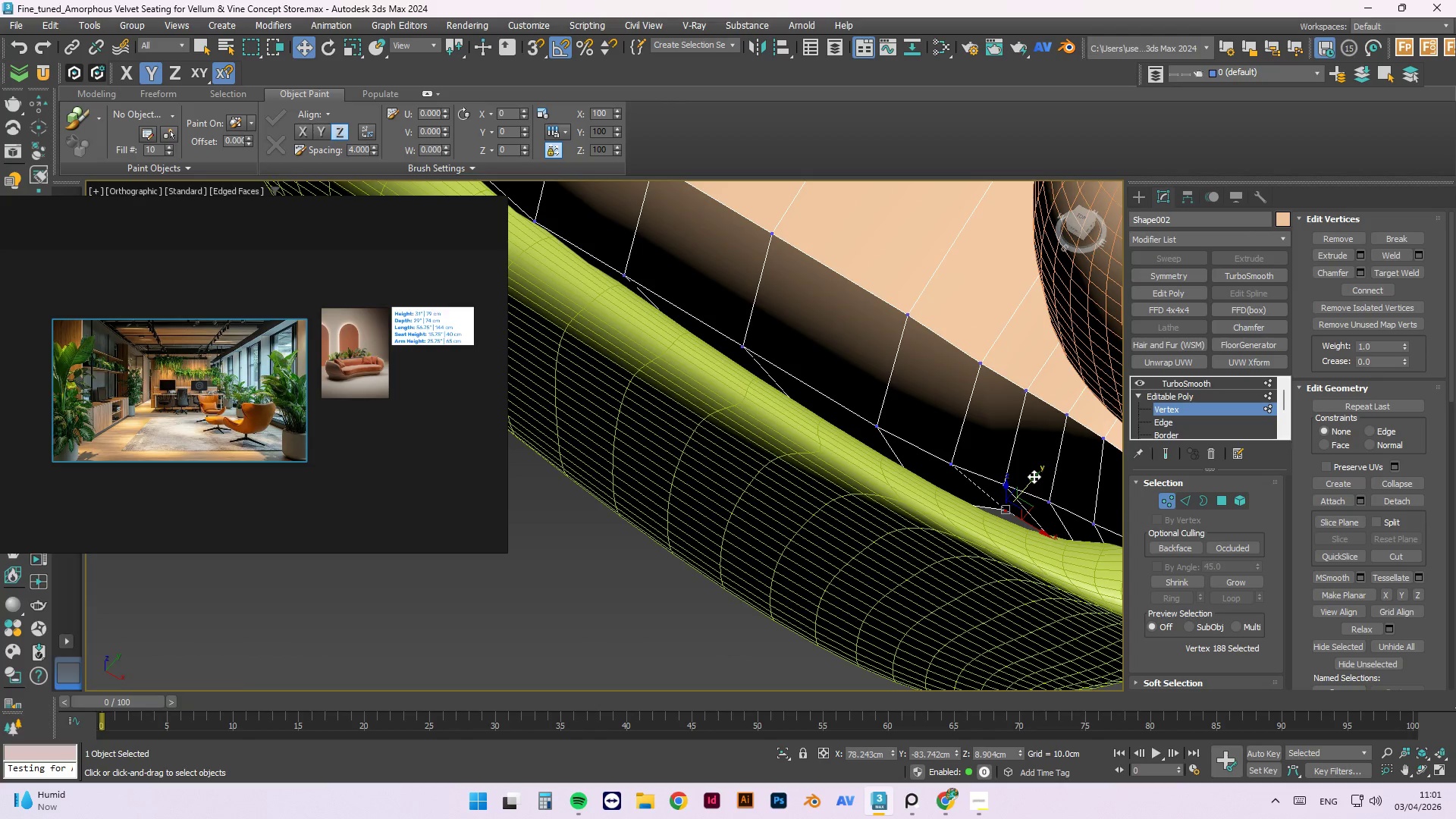 
left_click_drag(start_coordinate=[1034, 476], to_coordinate=[1020, 497])
 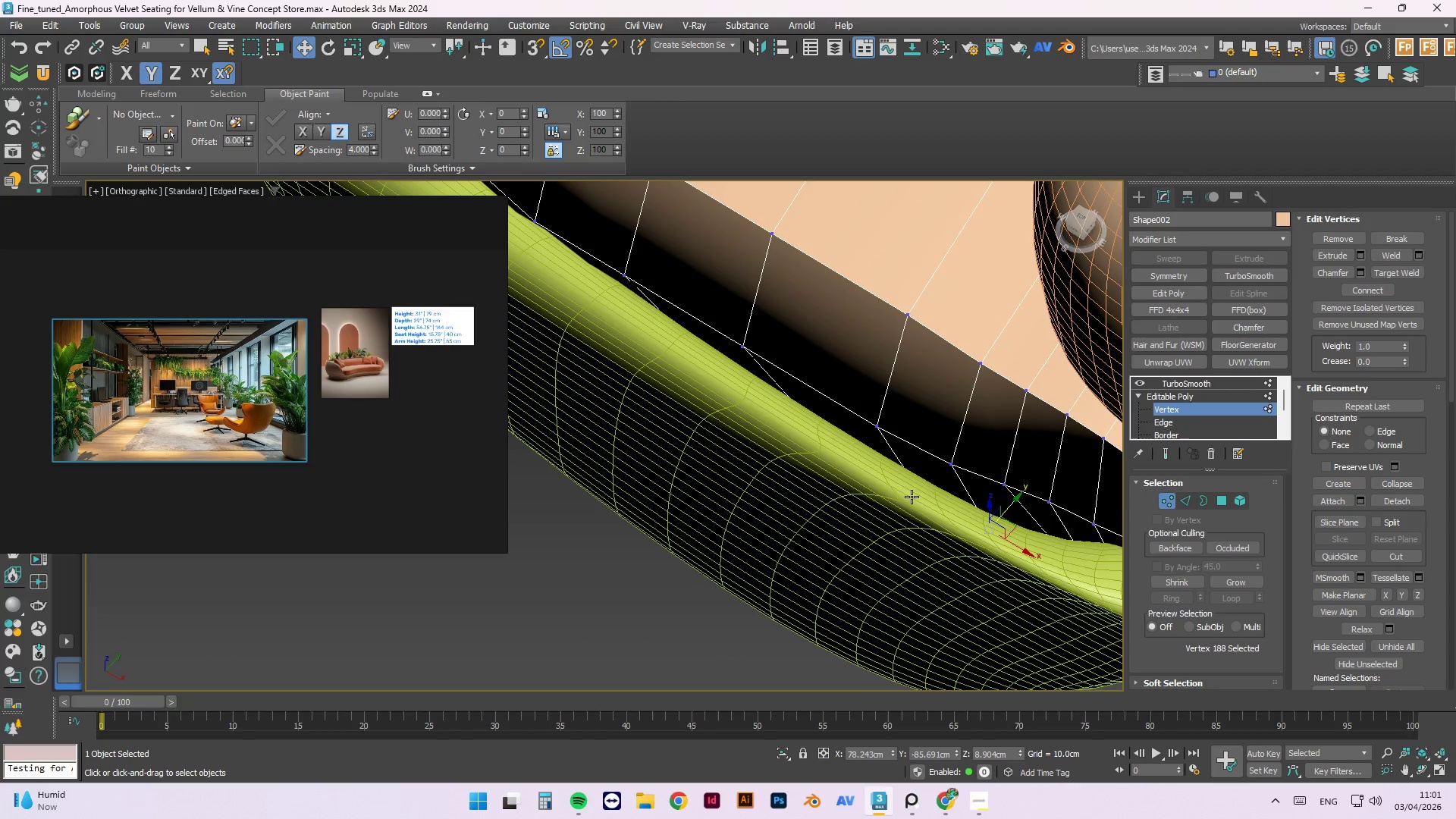 
hold_key(key=AltLeft, duration=0.66)
 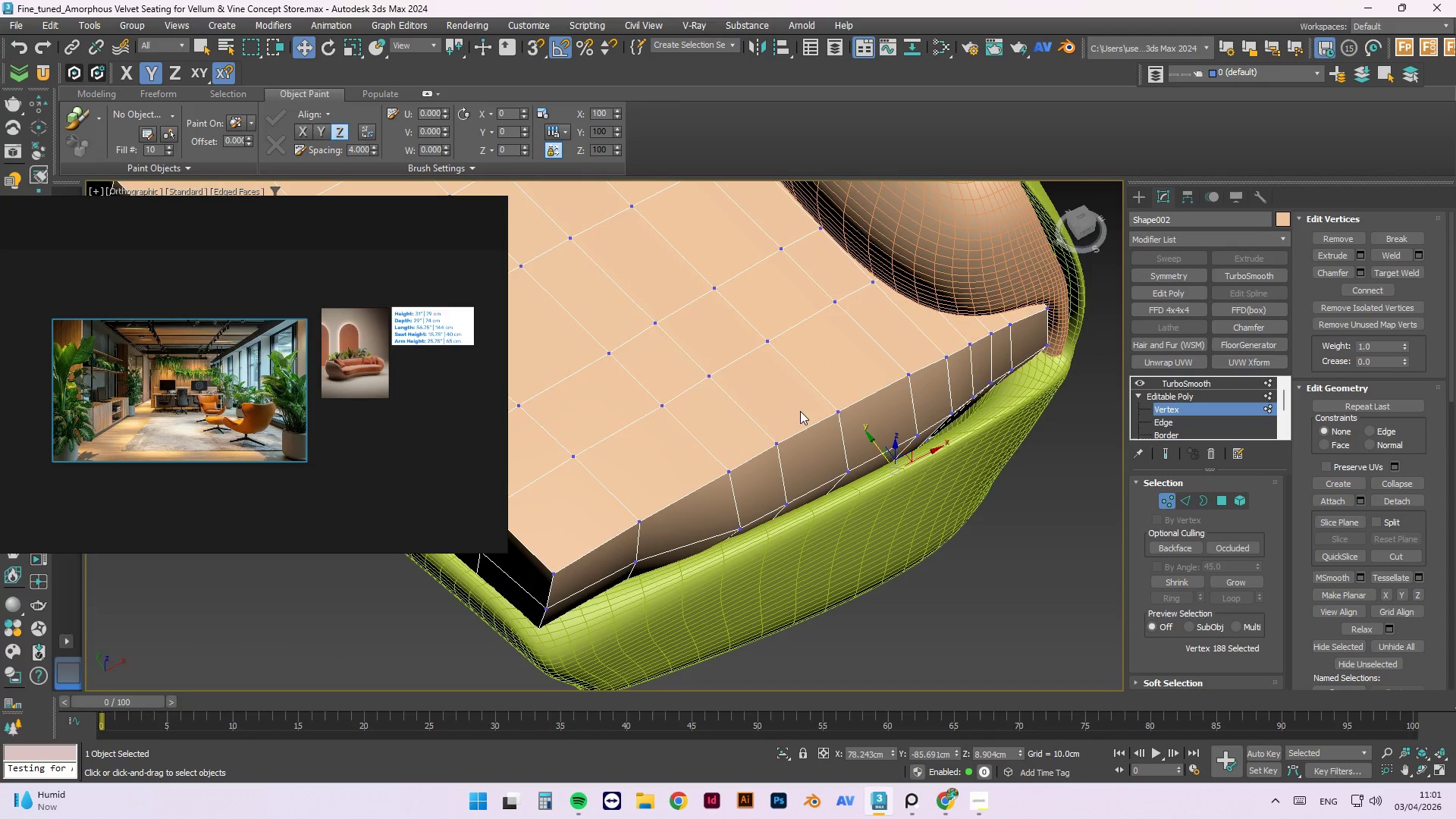 
hold_key(key=AltLeft, duration=1.47)
 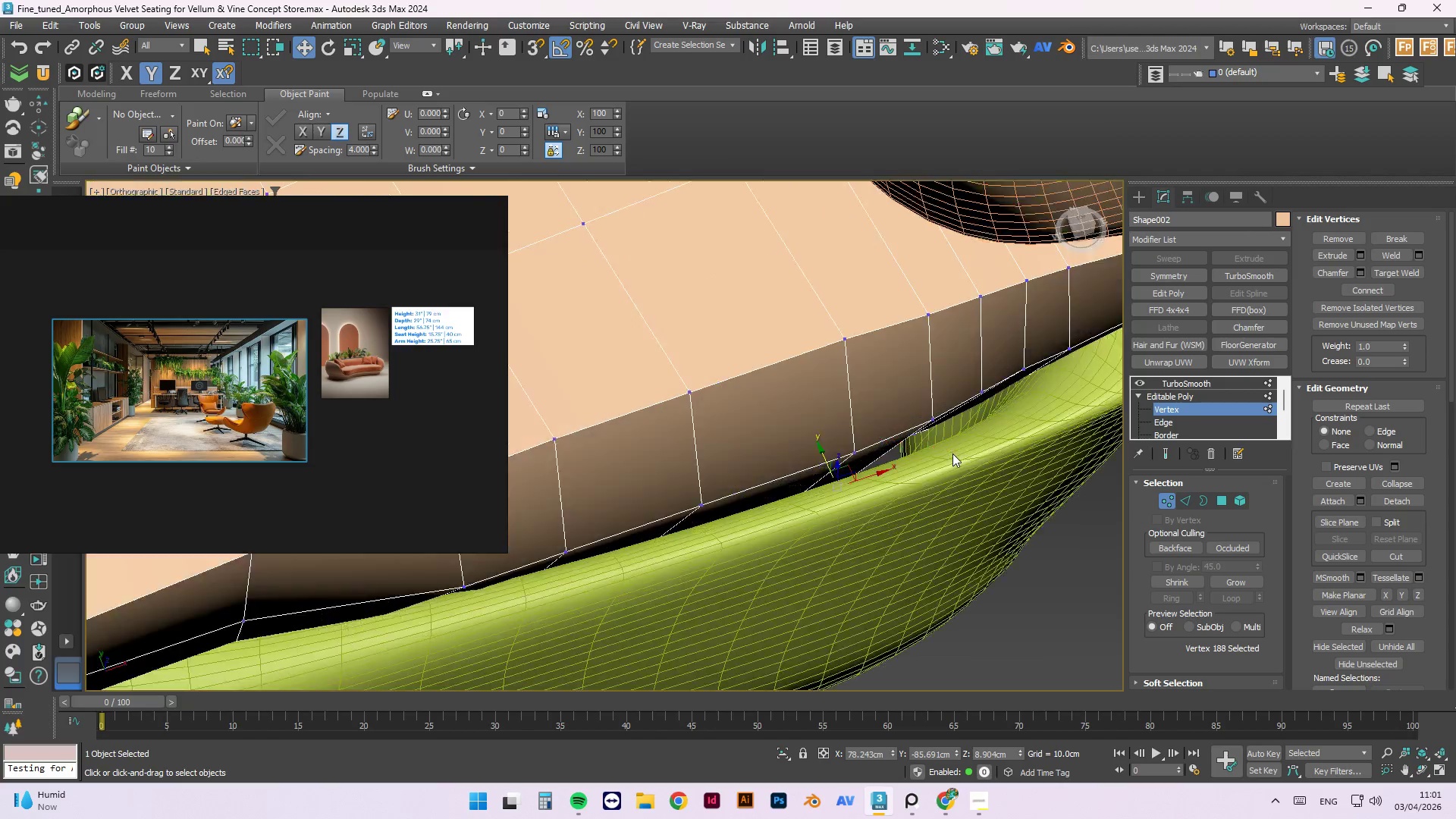 
scroll: coordinate [801, 411], scroll_direction: down, amount: 2.0
 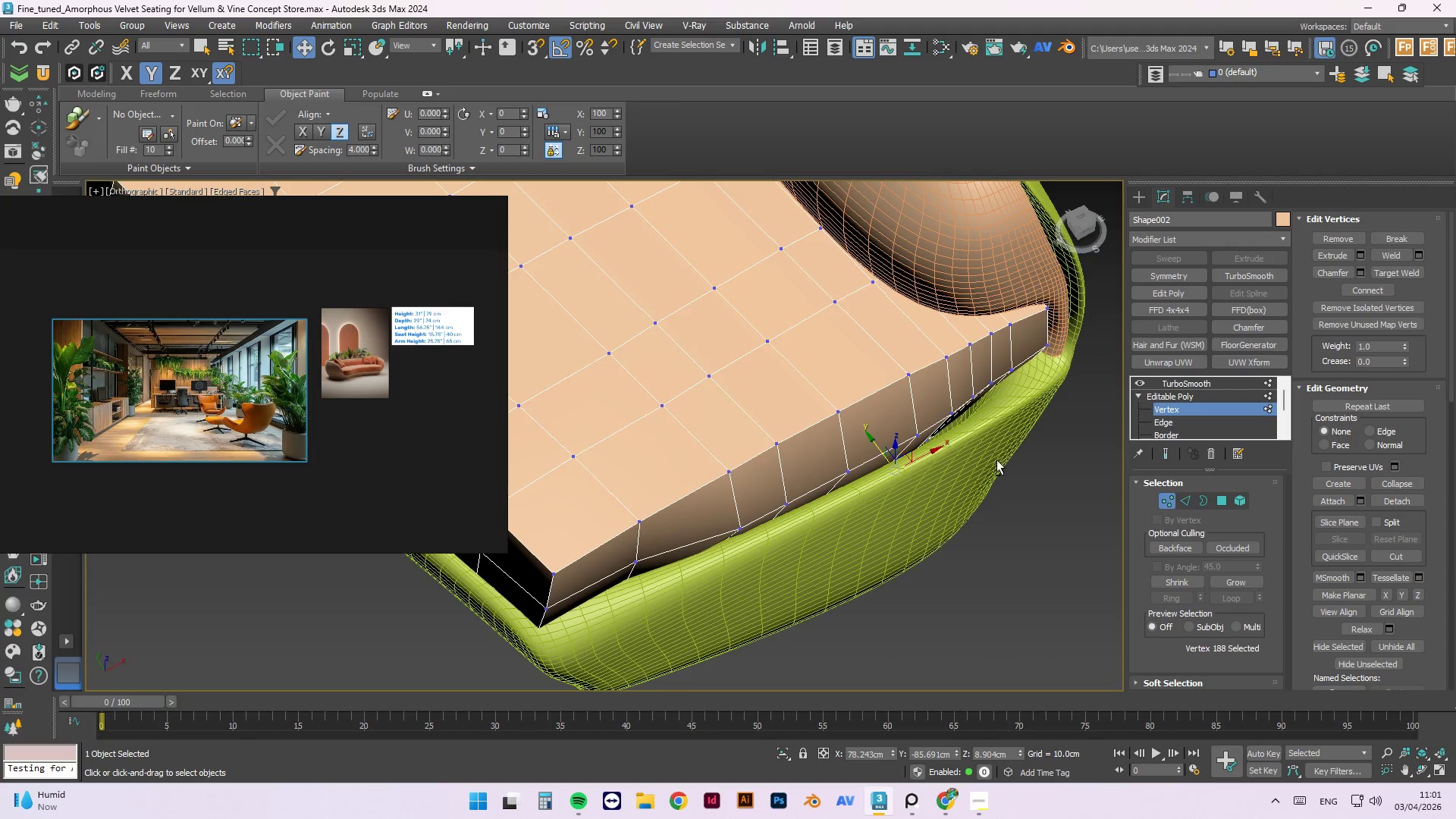 
hold_key(key=AltLeft, duration=1.5)
 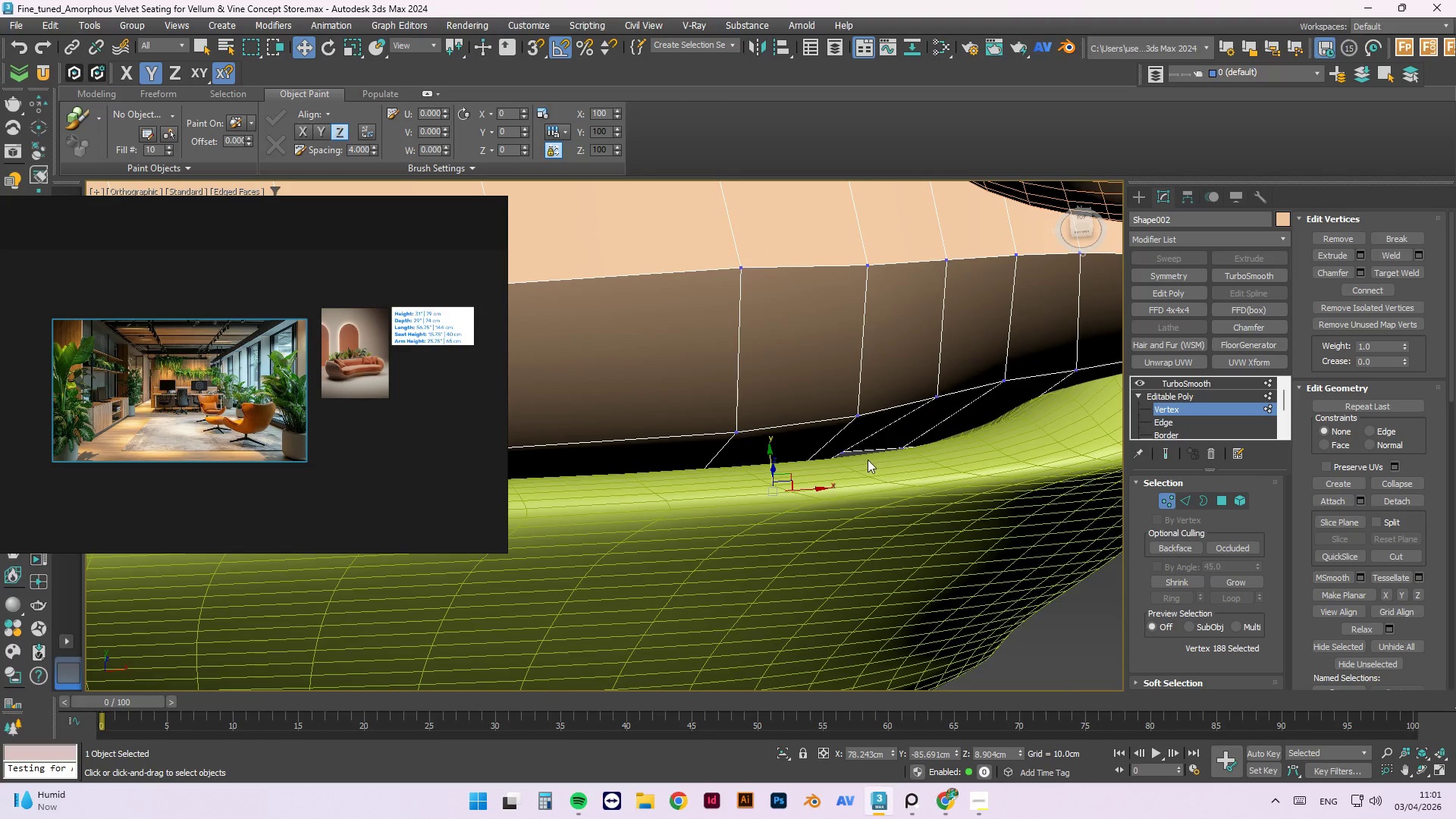 
scroll: coordinate [830, 450], scroll_direction: up, amount: 3.0
 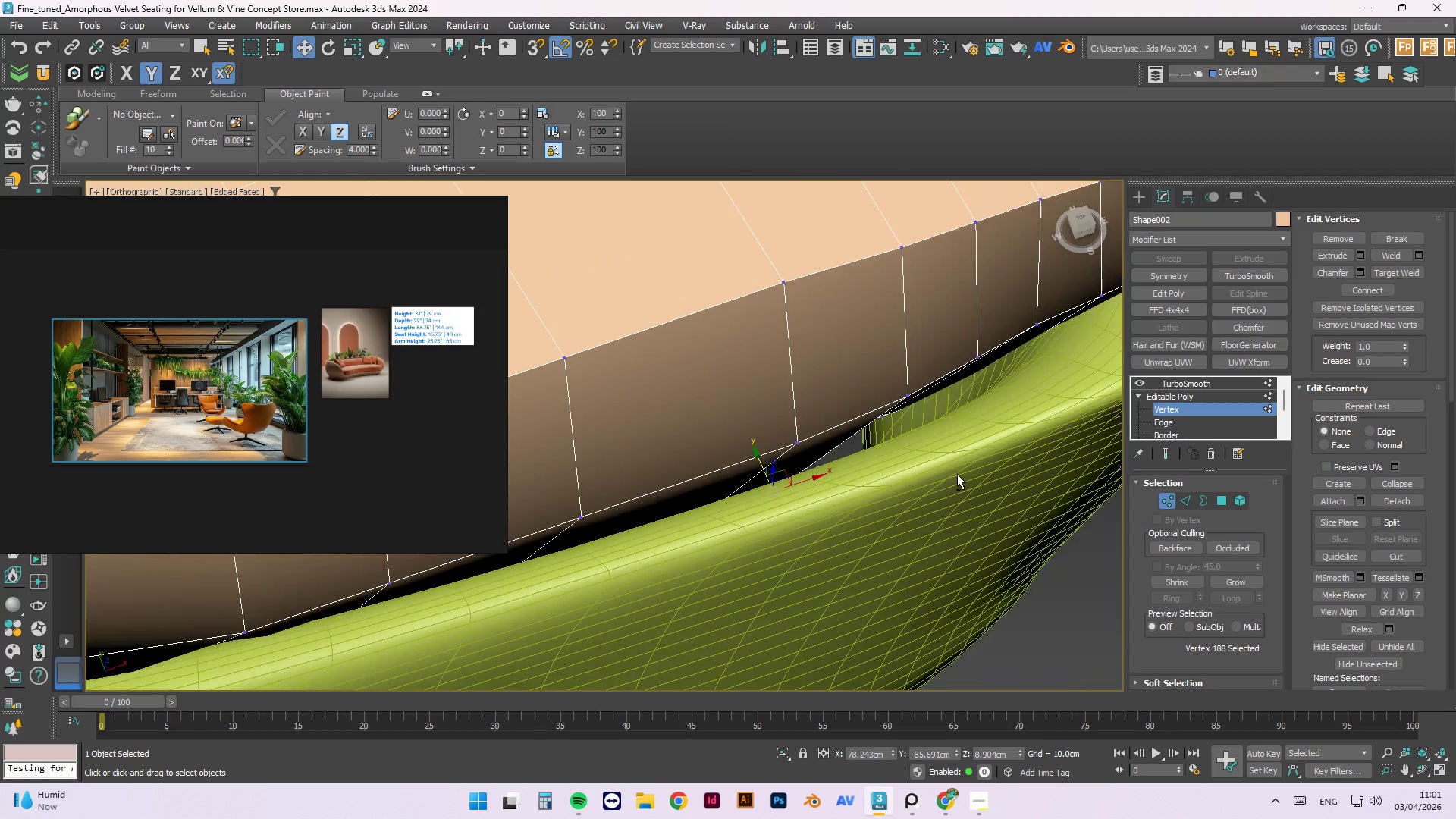 
hold_key(key=AltLeft, duration=0.42)
 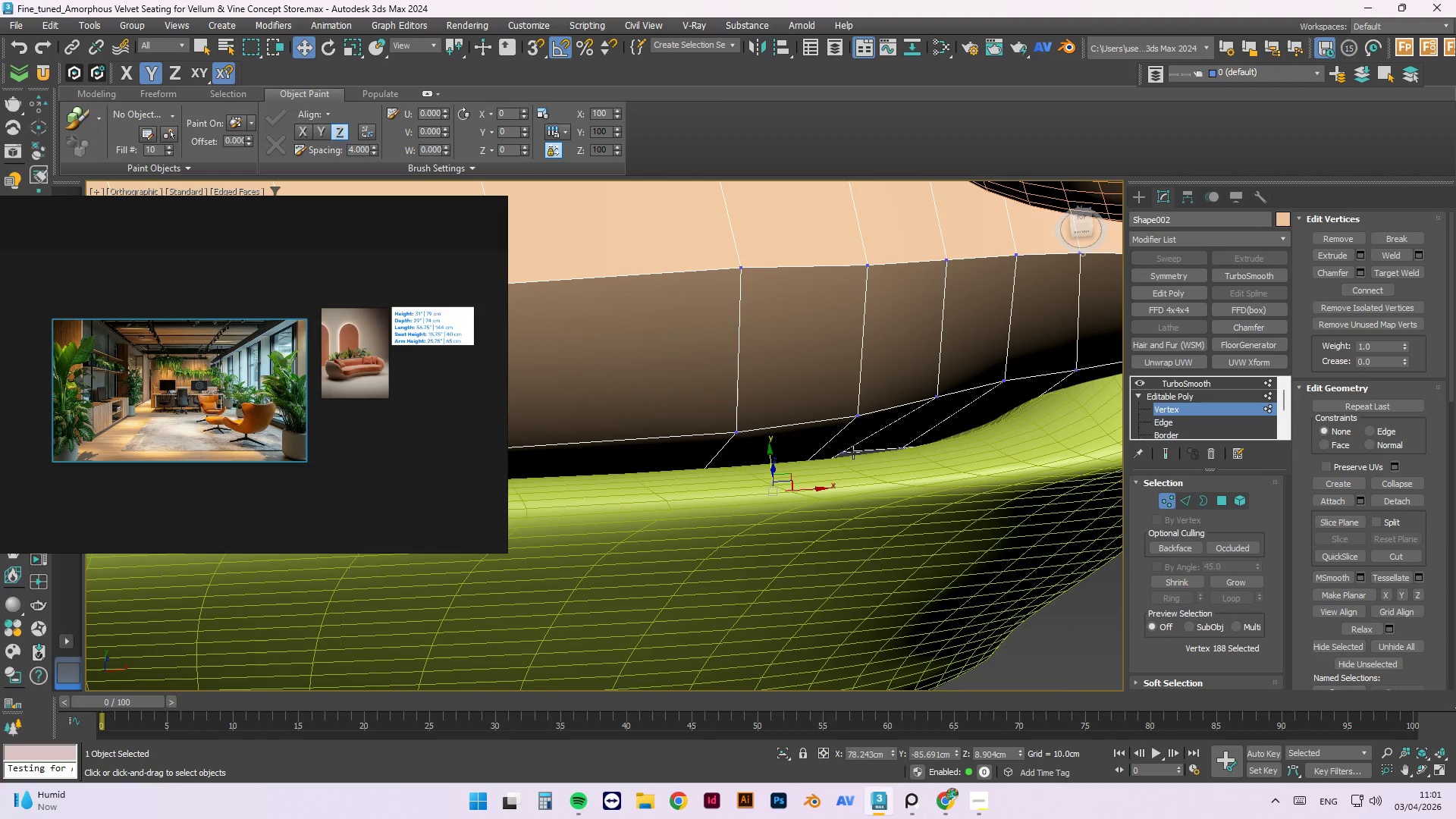 
left_click([853, 452])
 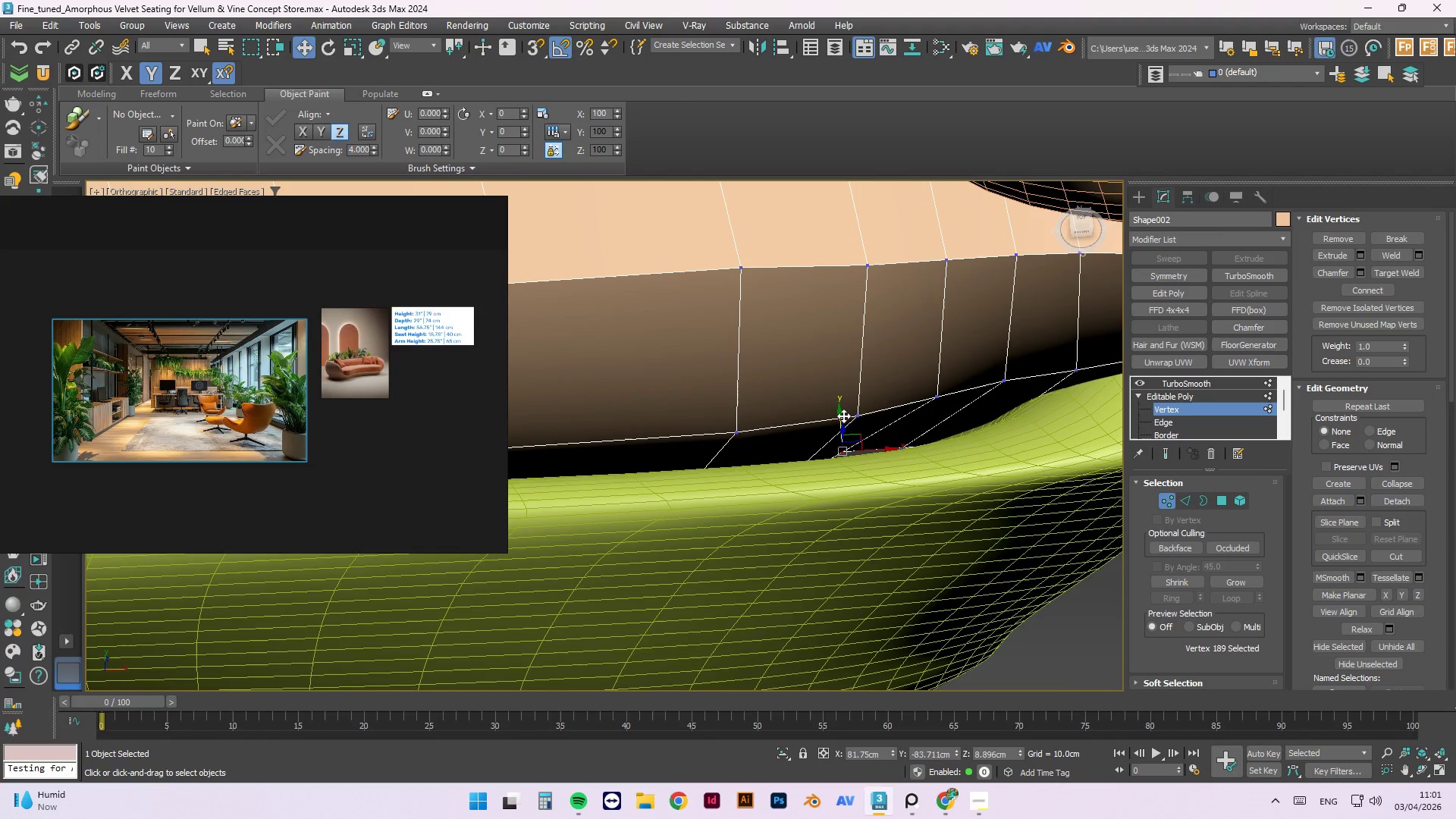 
left_click_drag(start_coordinate=[839, 413], to_coordinate=[846, 455])
 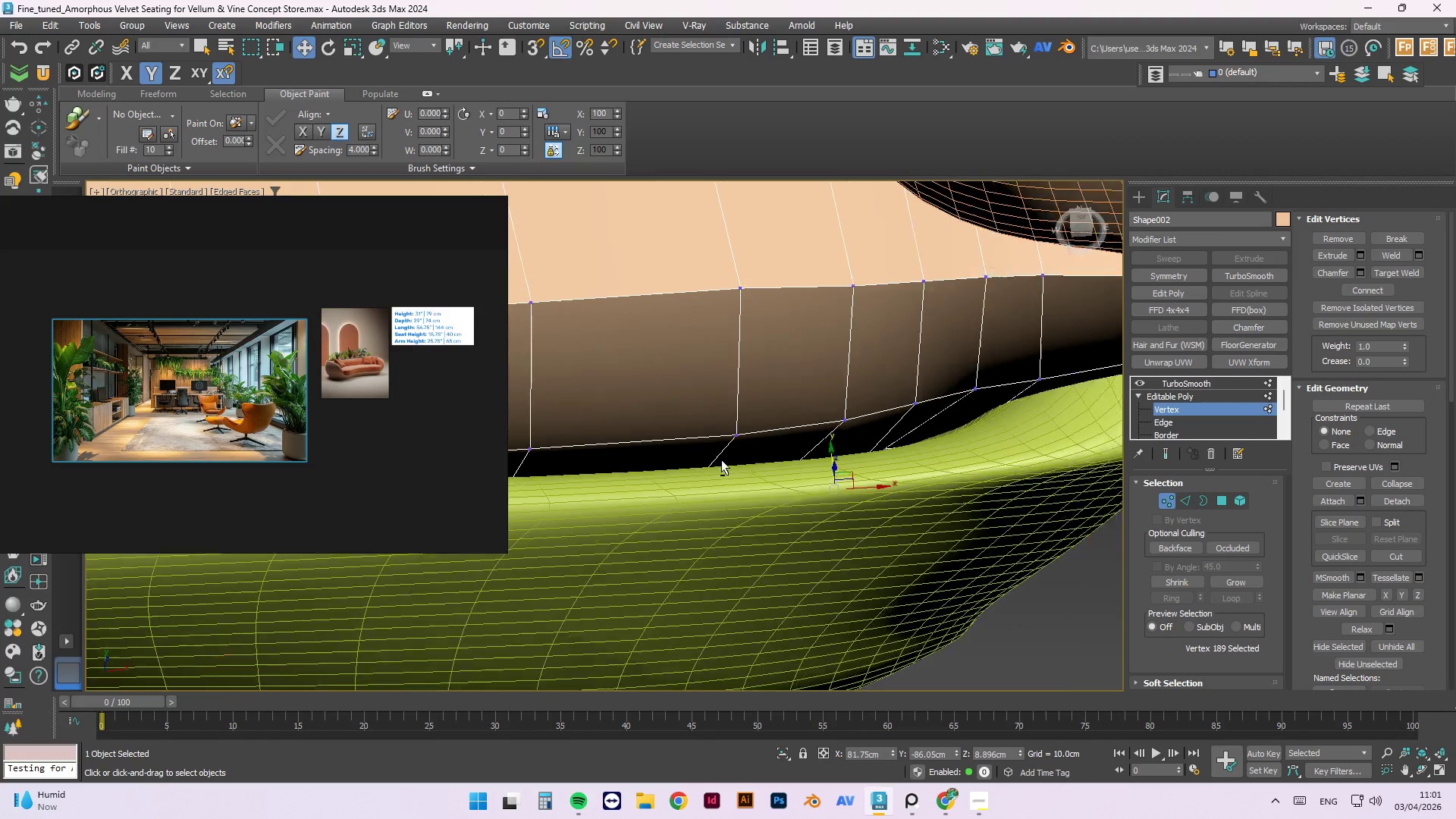 
hold_key(key=AltLeft, duration=1.5)
scroll: coordinate [720, 462], scroll_direction: down, amount: 2.0
 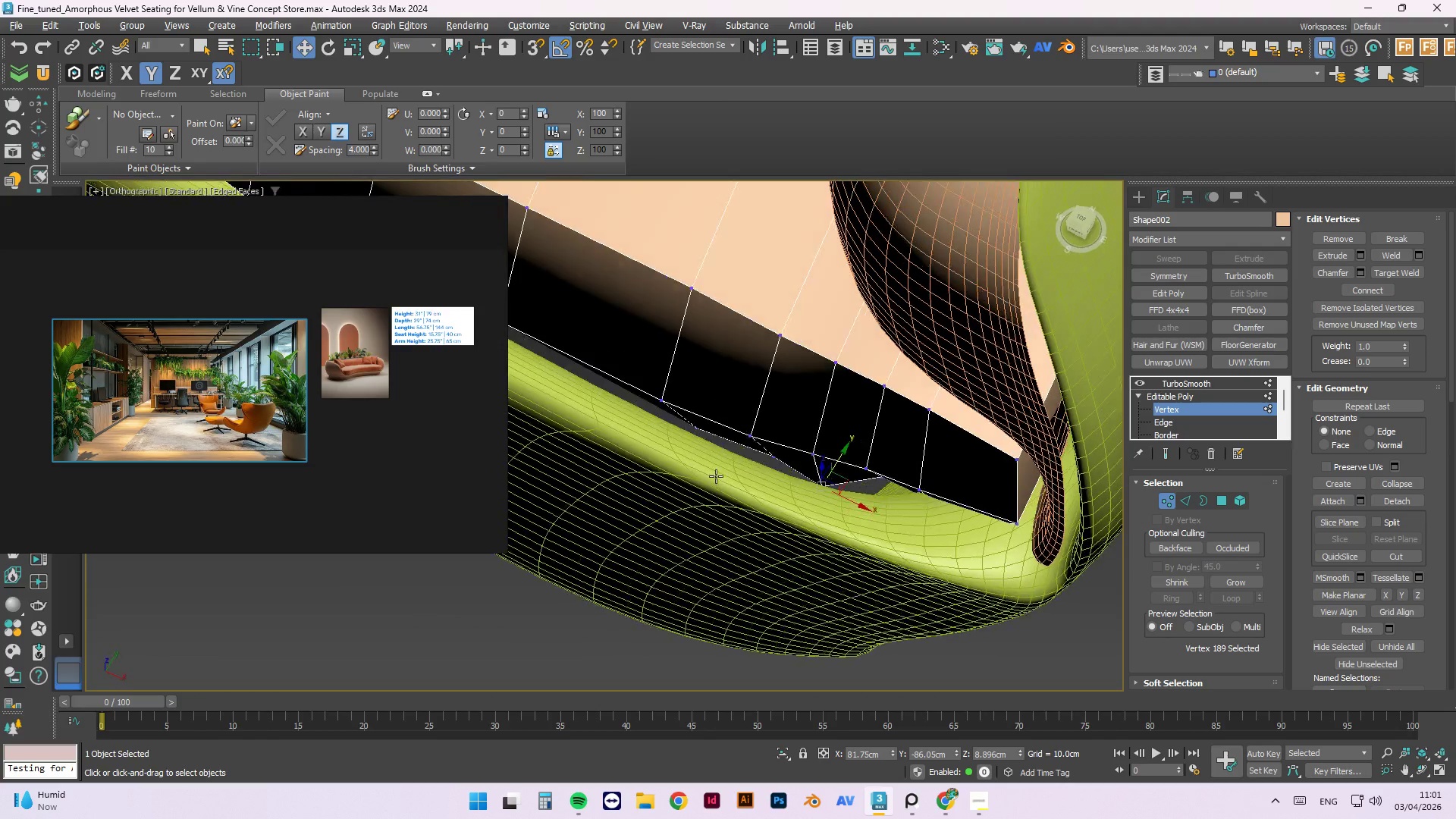 
hold_key(key=AltLeft, duration=1.5)
 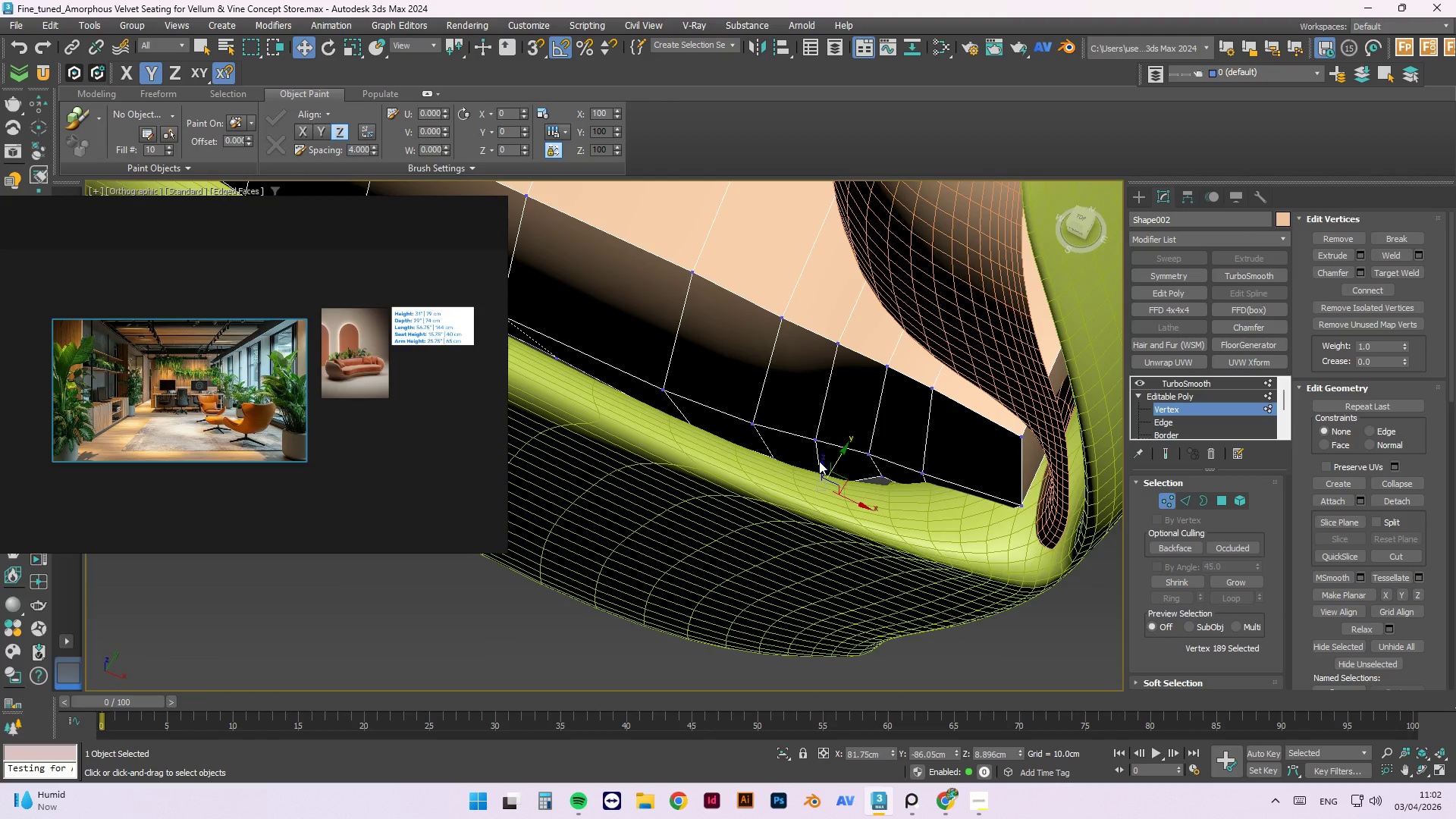 
hold_key(key=AltLeft, duration=0.47)
 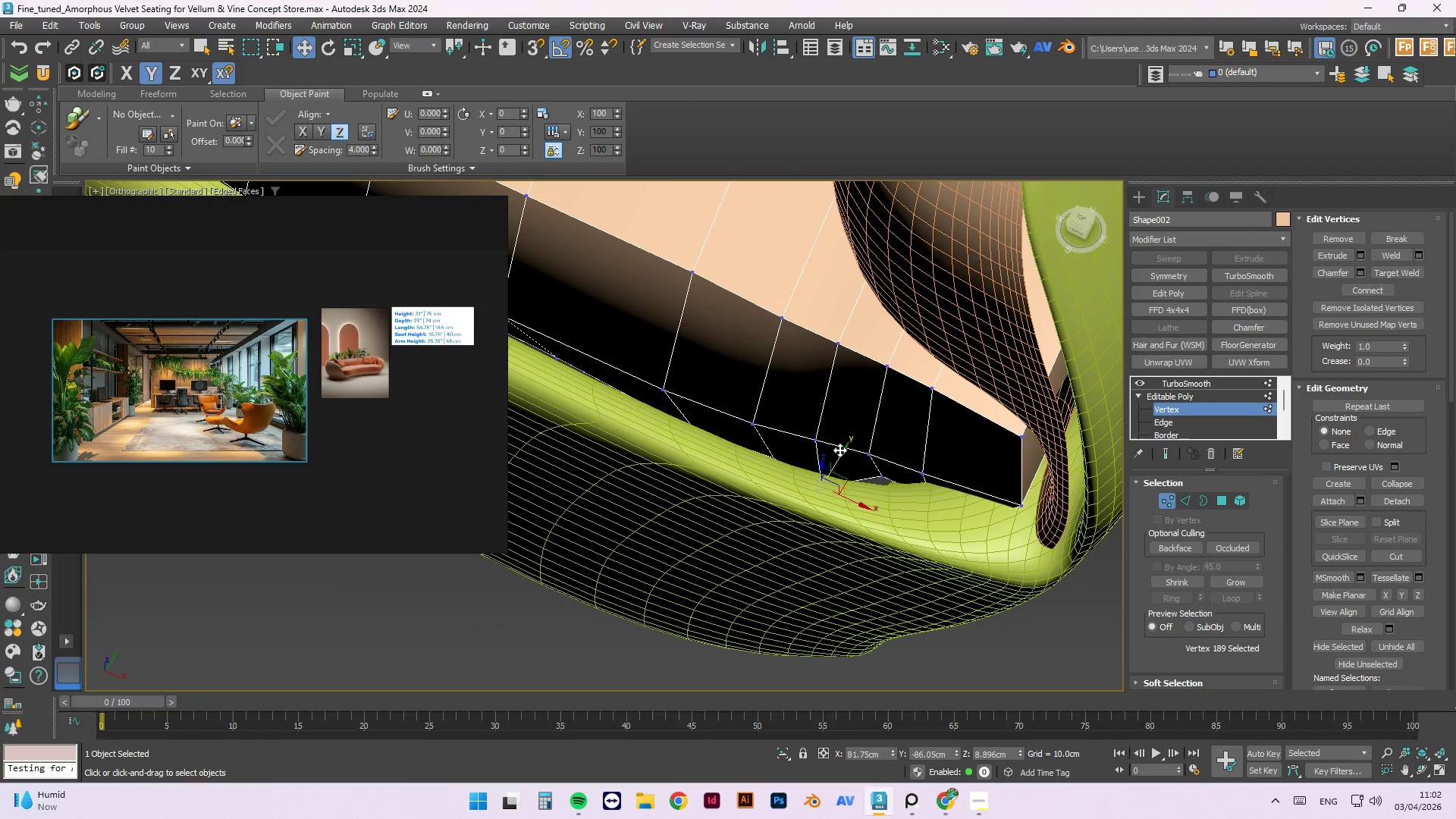 
left_click_drag(start_coordinate=[839, 450], to_coordinate=[849, 441])
 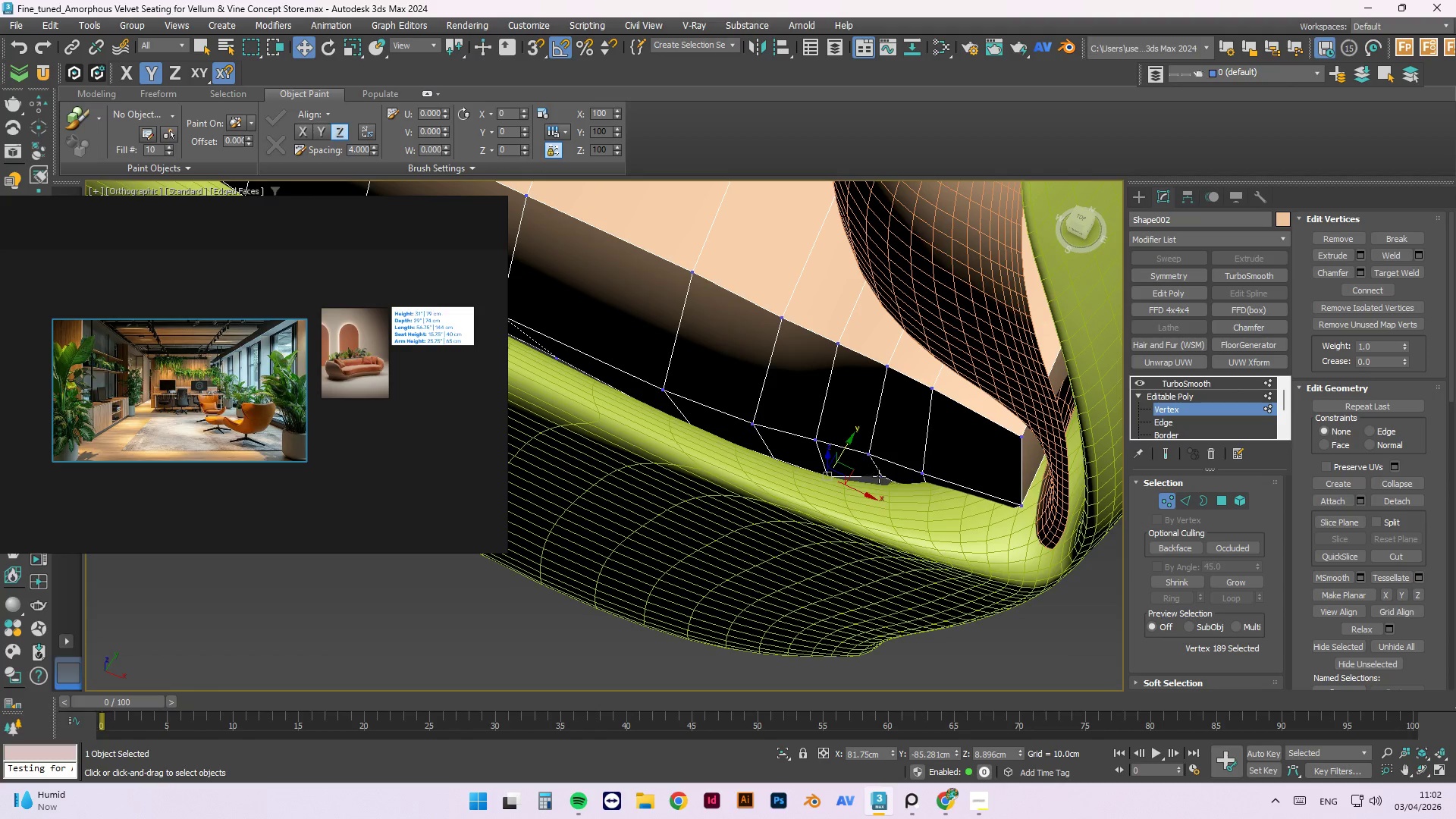 
left_click([882, 476])
 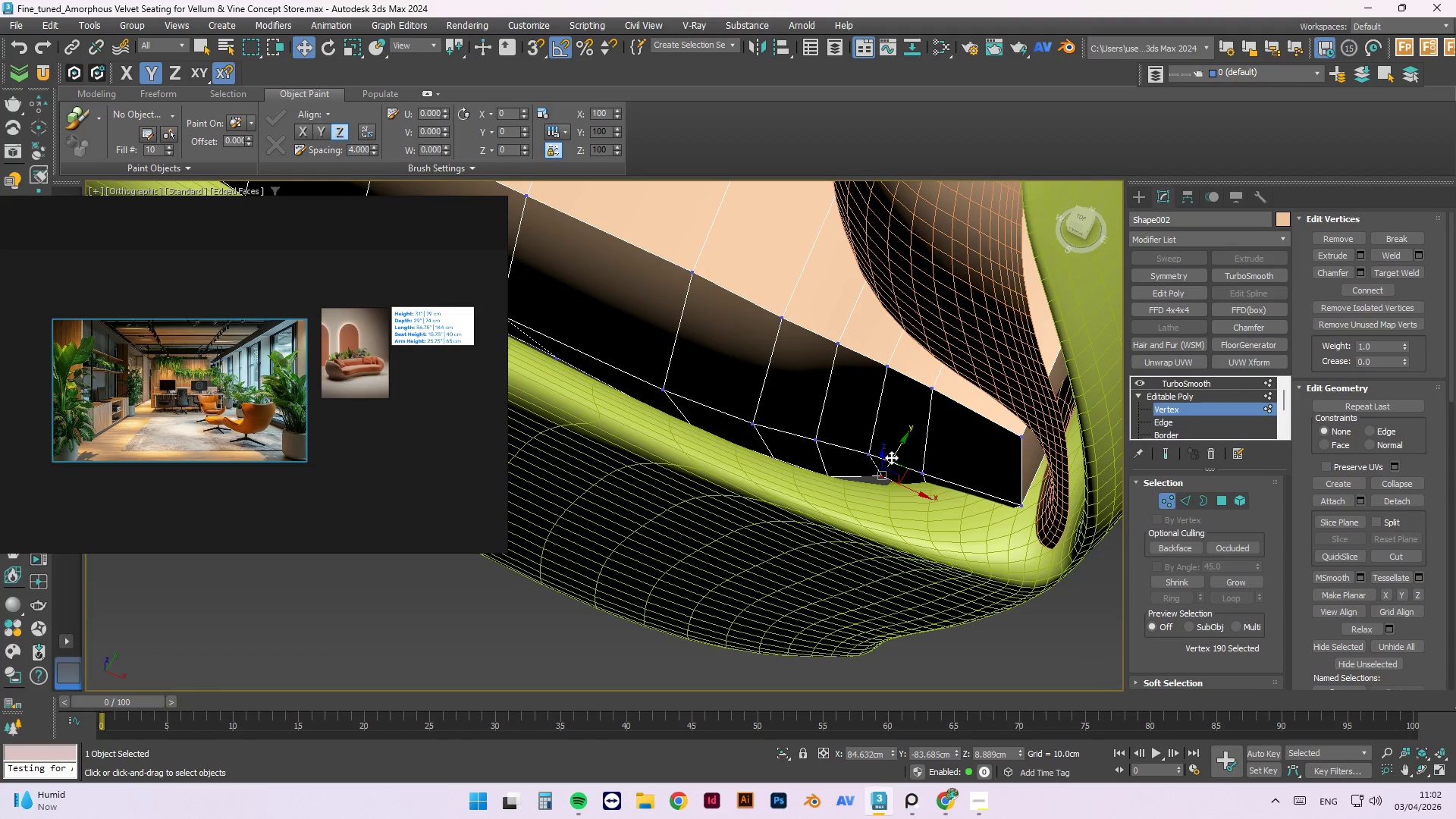 
left_click_drag(start_coordinate=[899, 445], to_coordinate=[892, 463])
 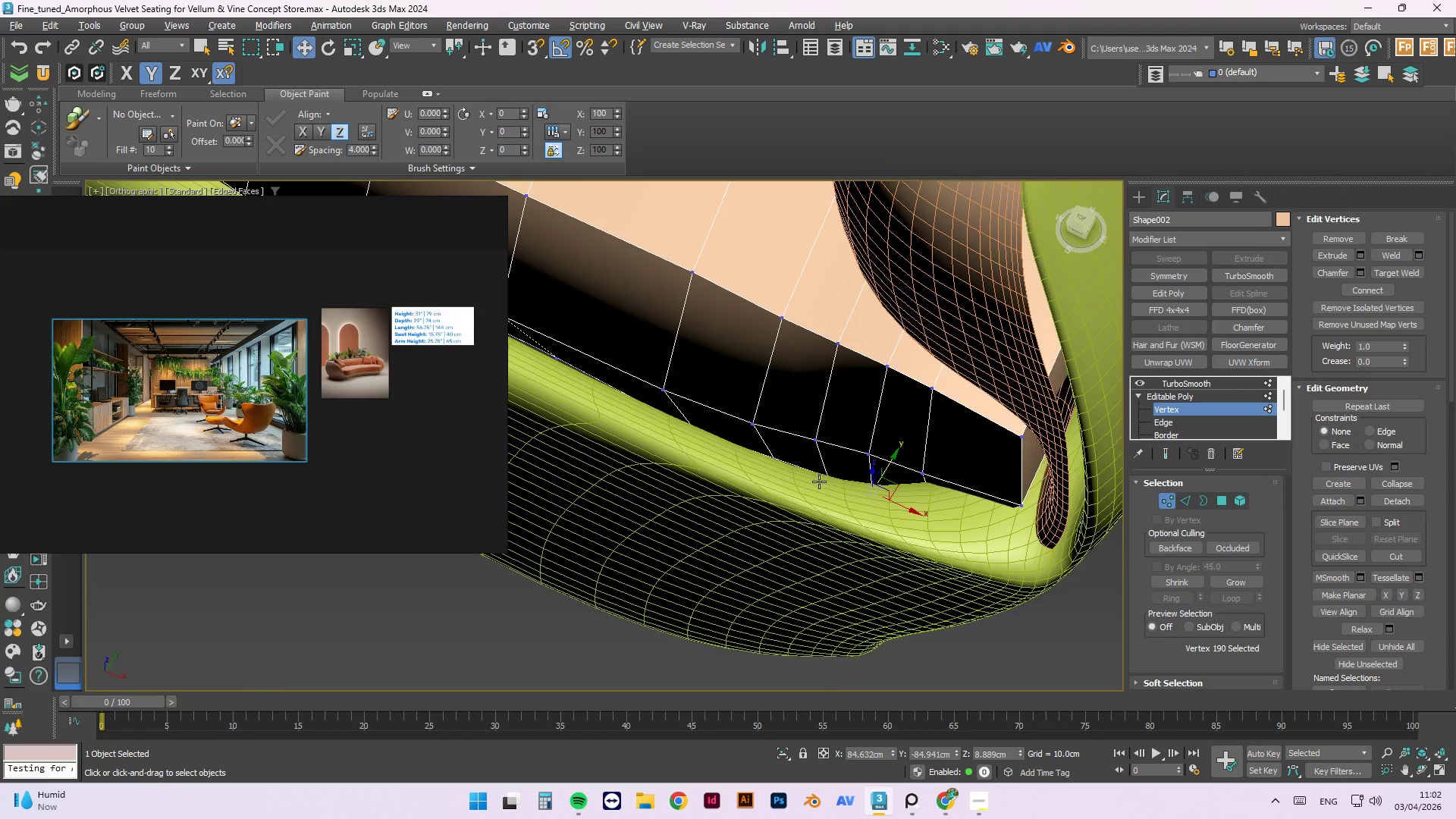 
hold_key(key=AltLeft, duration=1.05)
 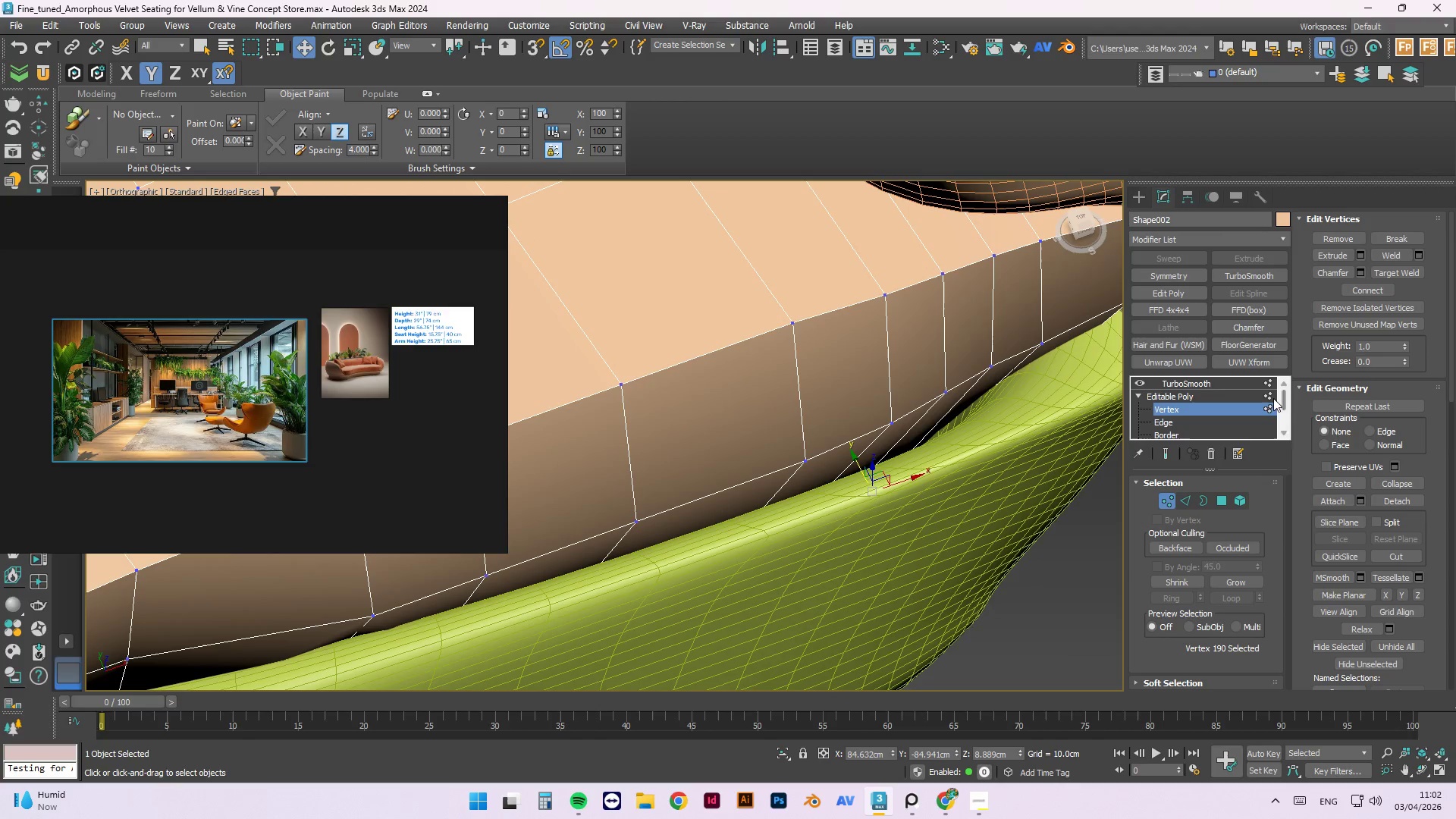 
left_click([1269, 396])
 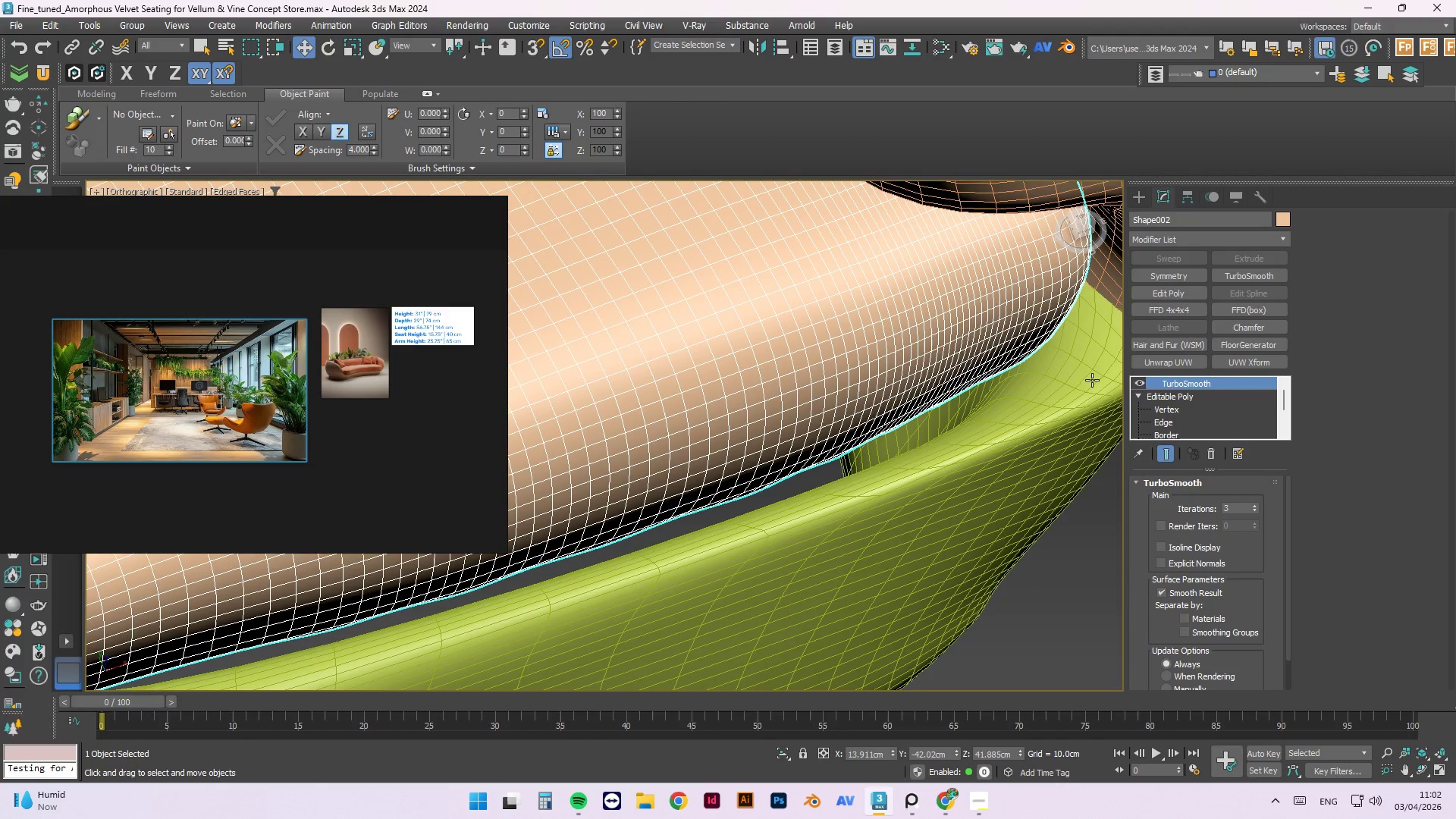 
hold_key(key=AltLeft, duration=0.83)
 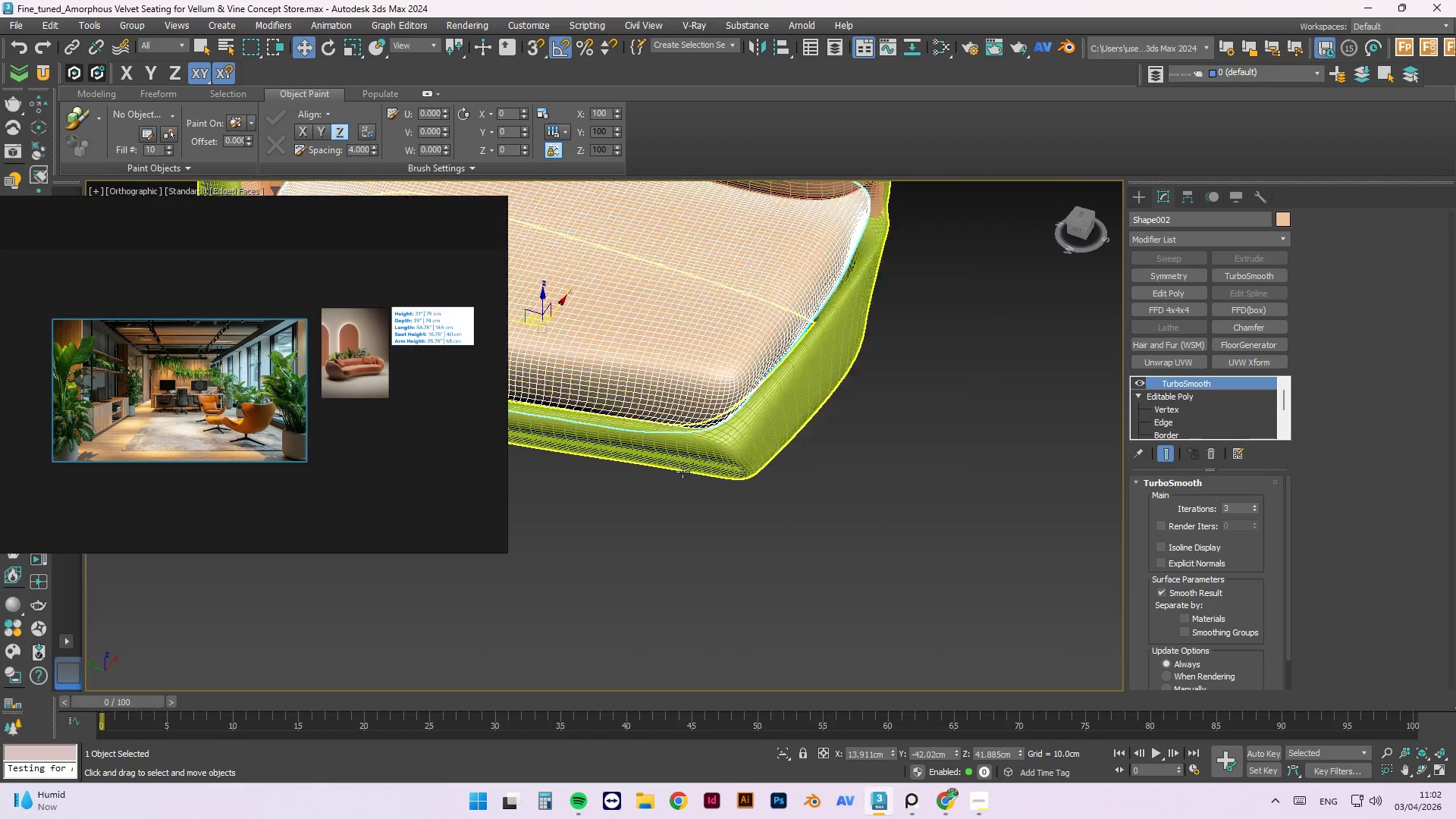 
scroll: coordinate [859, 358], scroll_direction: down, amount: 2.0
 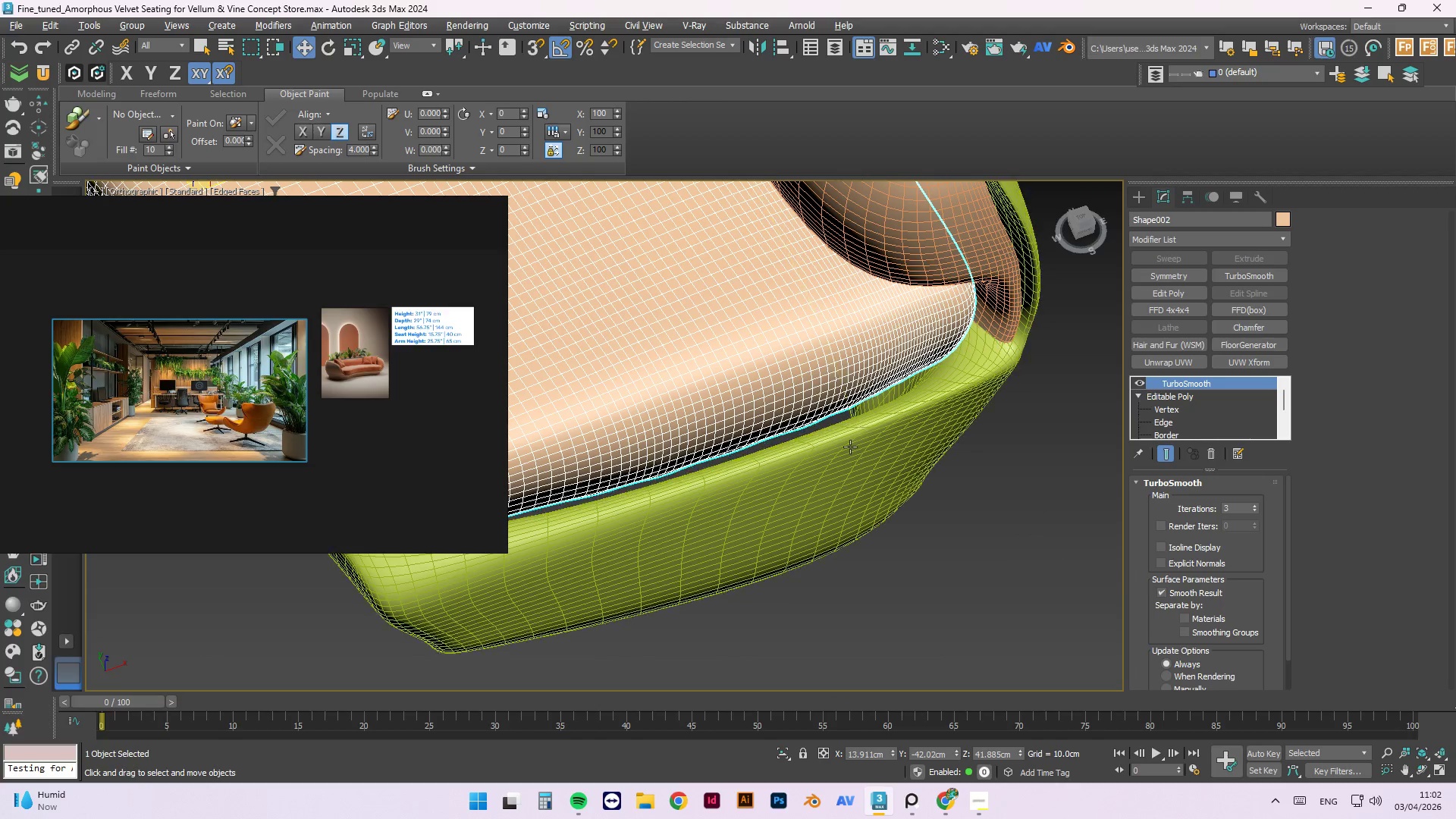 
hold_key(key=AltLeft, duration=1.49)
 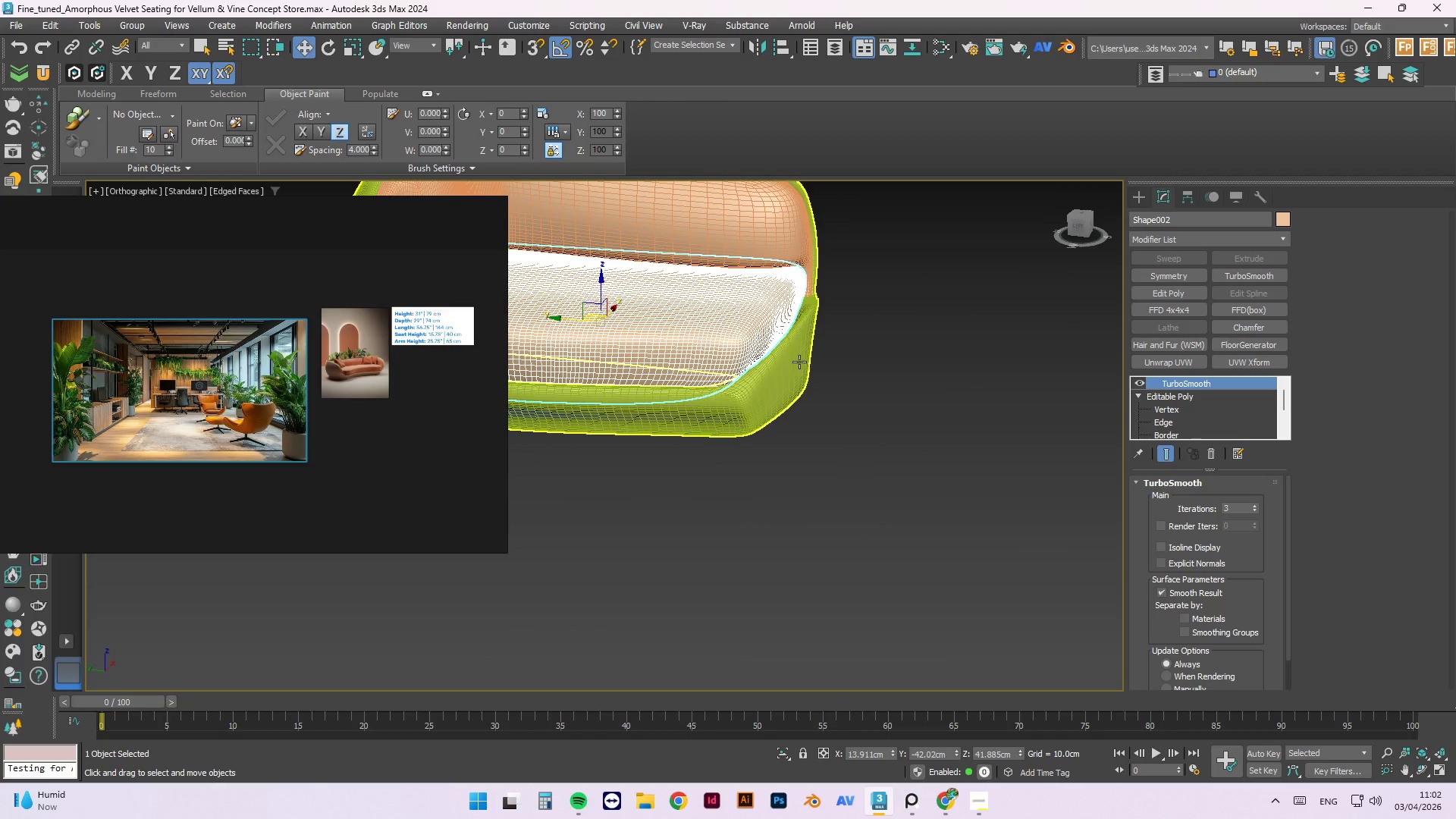 
scroll: coordinate [682, 469], scroll_direction: down, amount: 3.0
 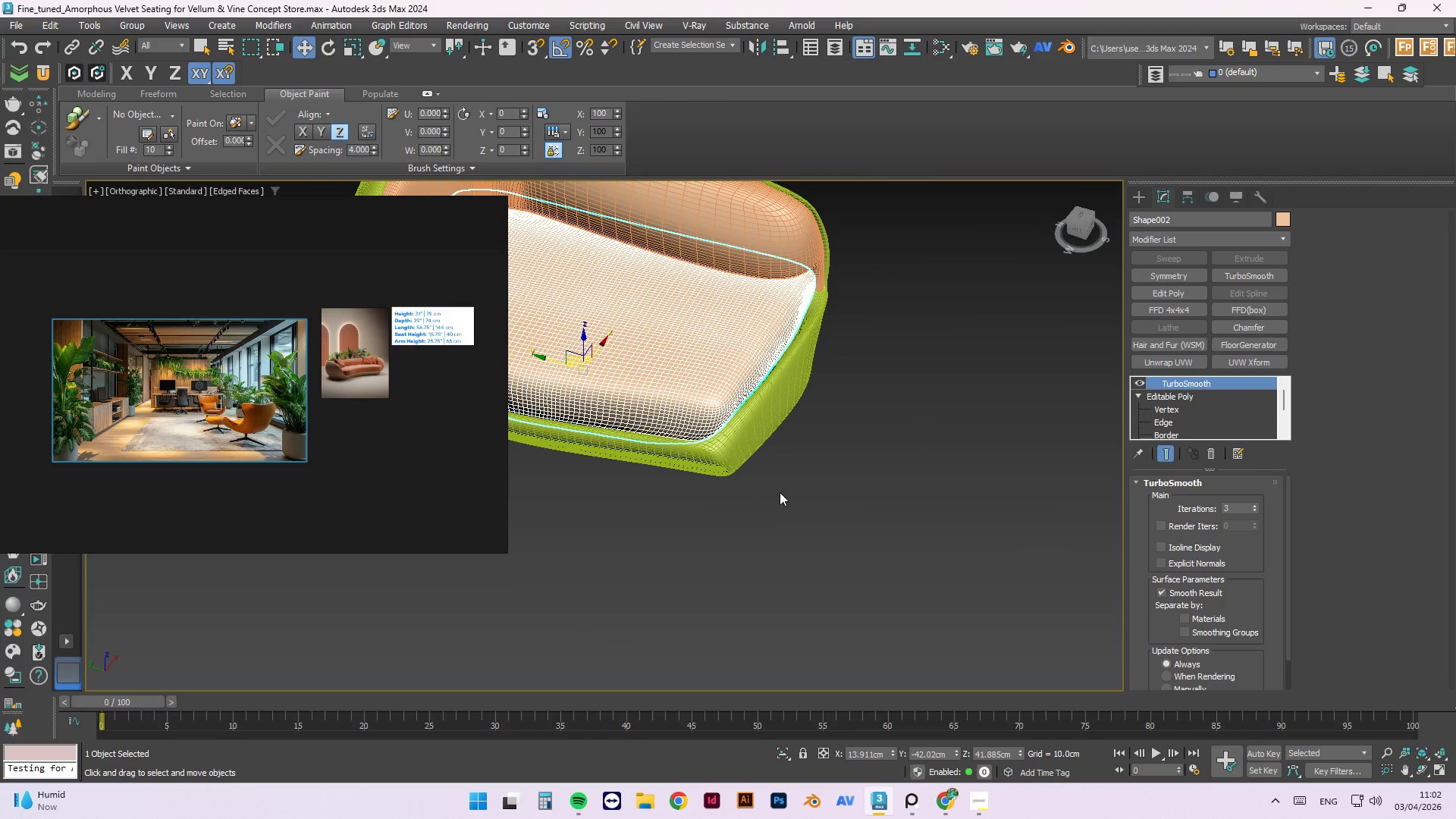 
left_click([799, 362])
 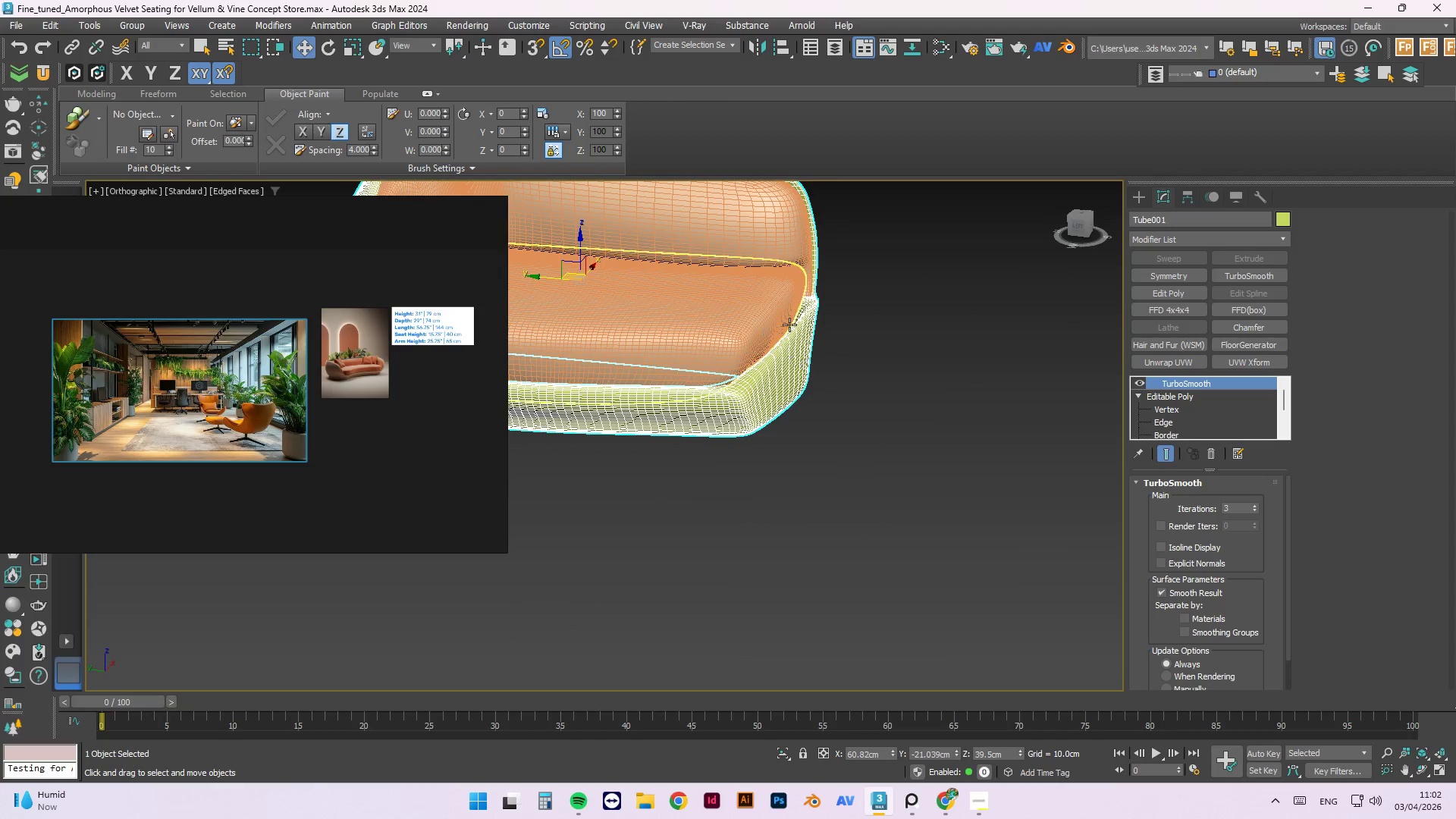 
scroll: coordinate [789, 325], scroll_direction: up, amount: 2.0
 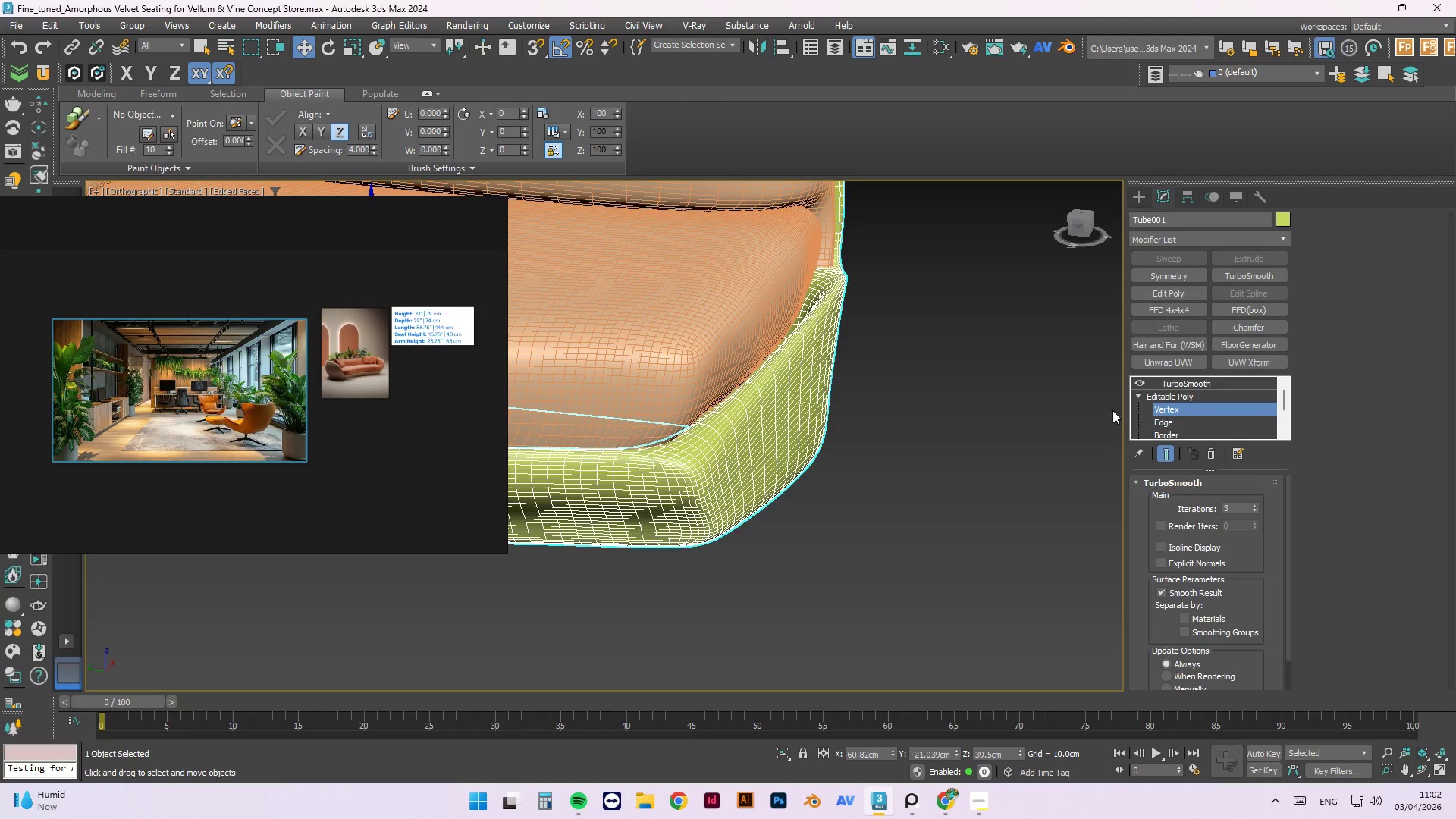 
hold_key(key=AltLeft, duration=1.5)
 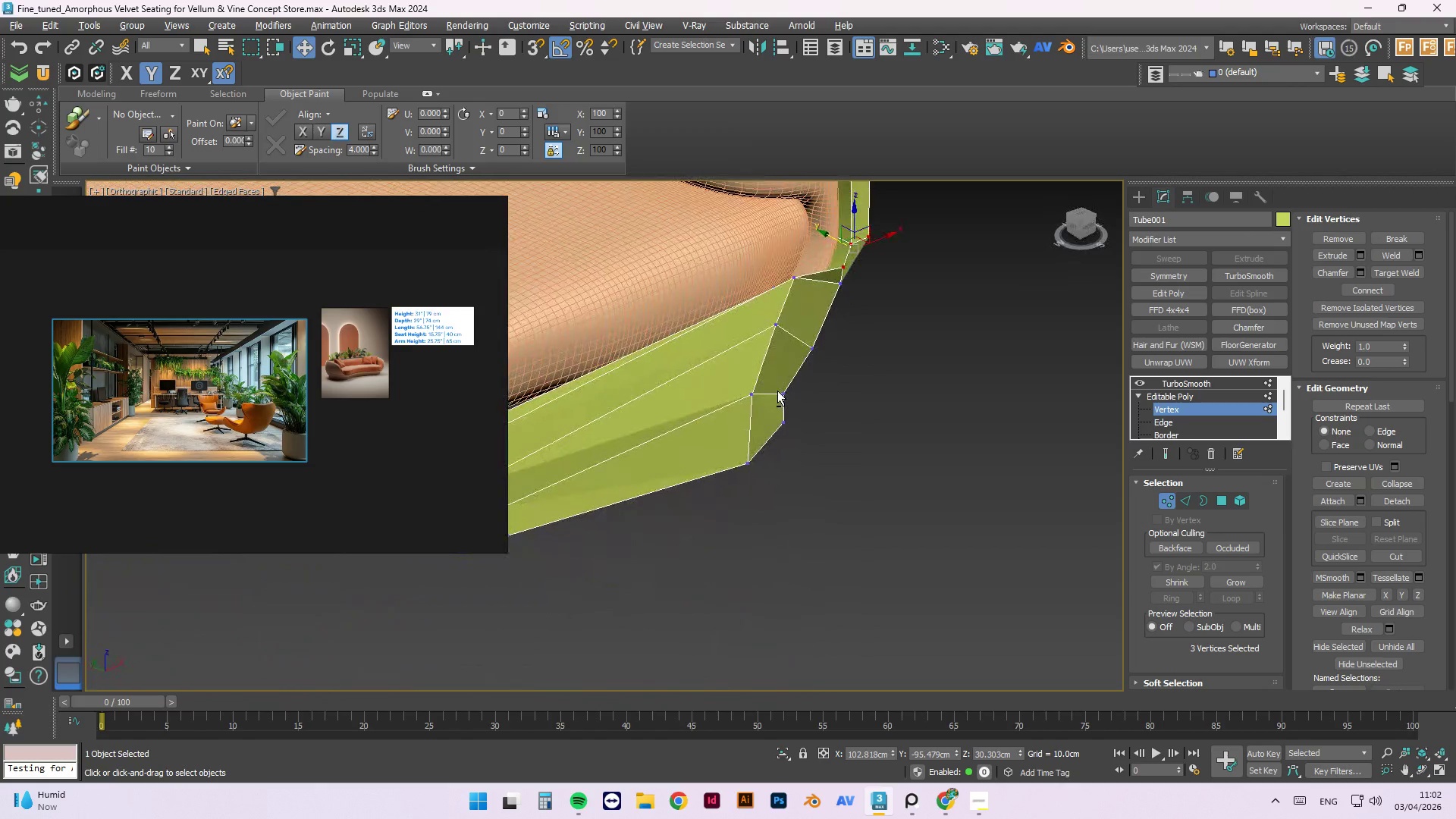 
hold_key(key=AltLeft, duration=1.52)
 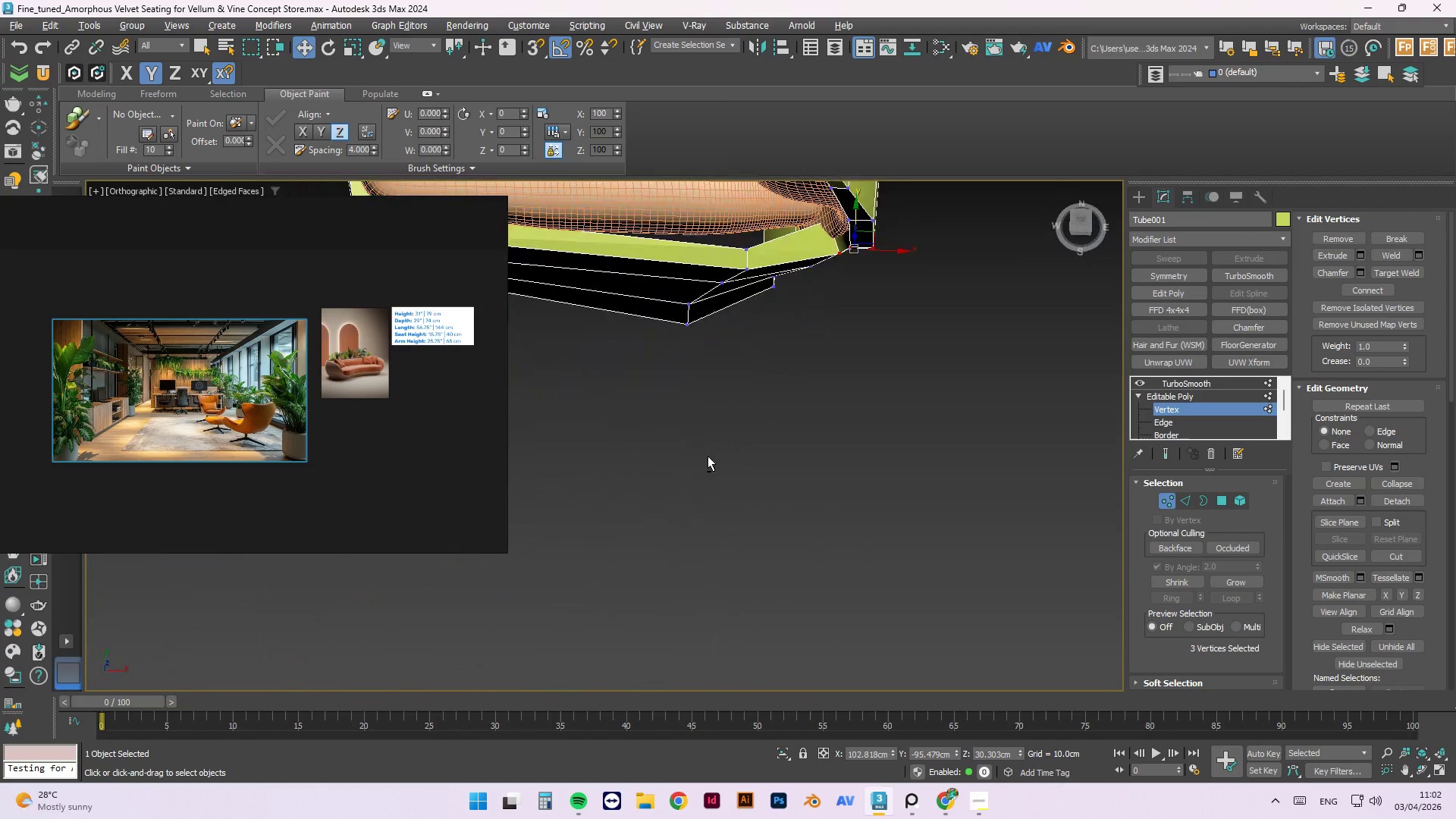 
hold_key(key=AltLeft, duration=1.52)
 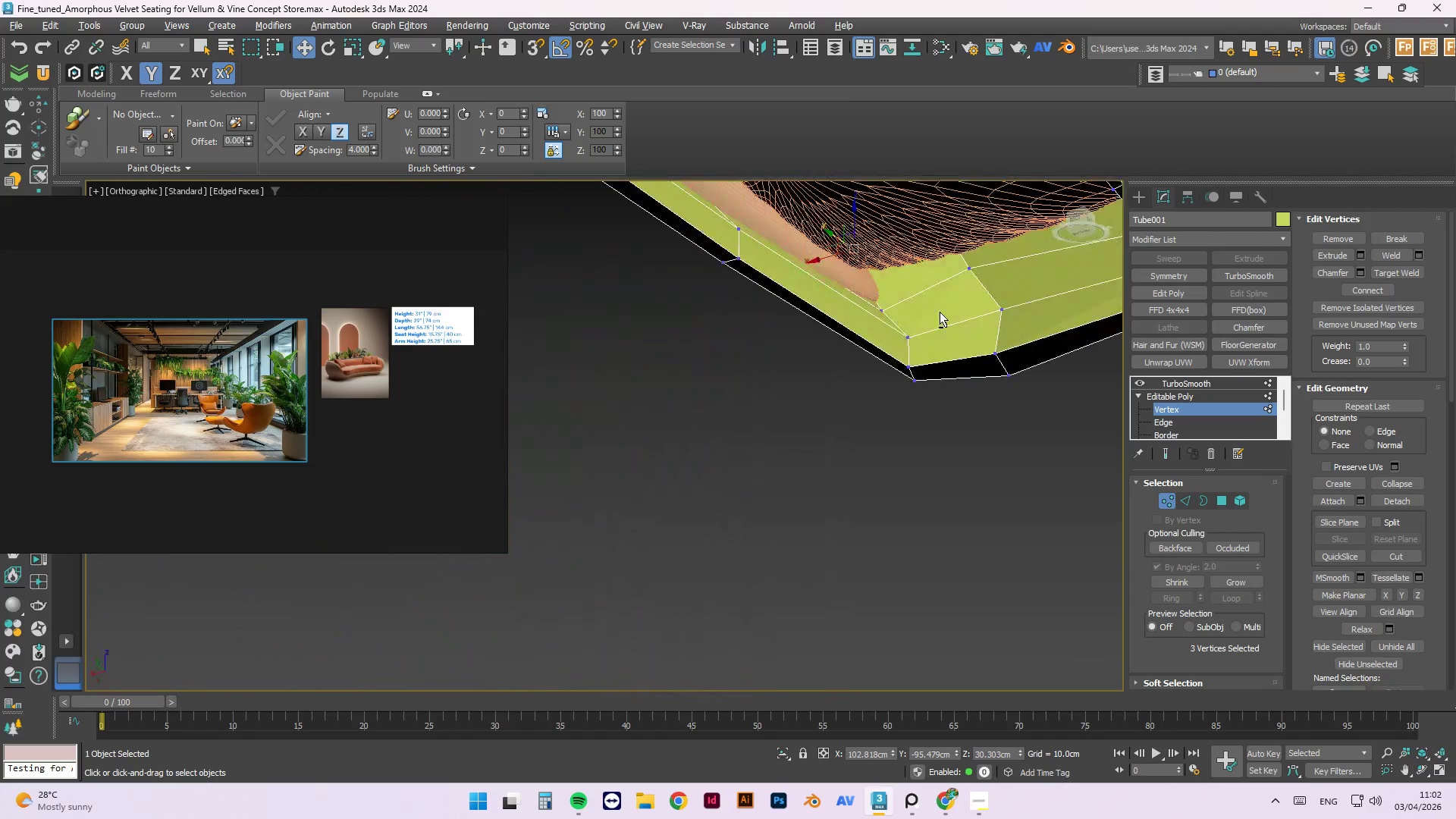 
hold_key(key=AltLeft, duration=1.51)
 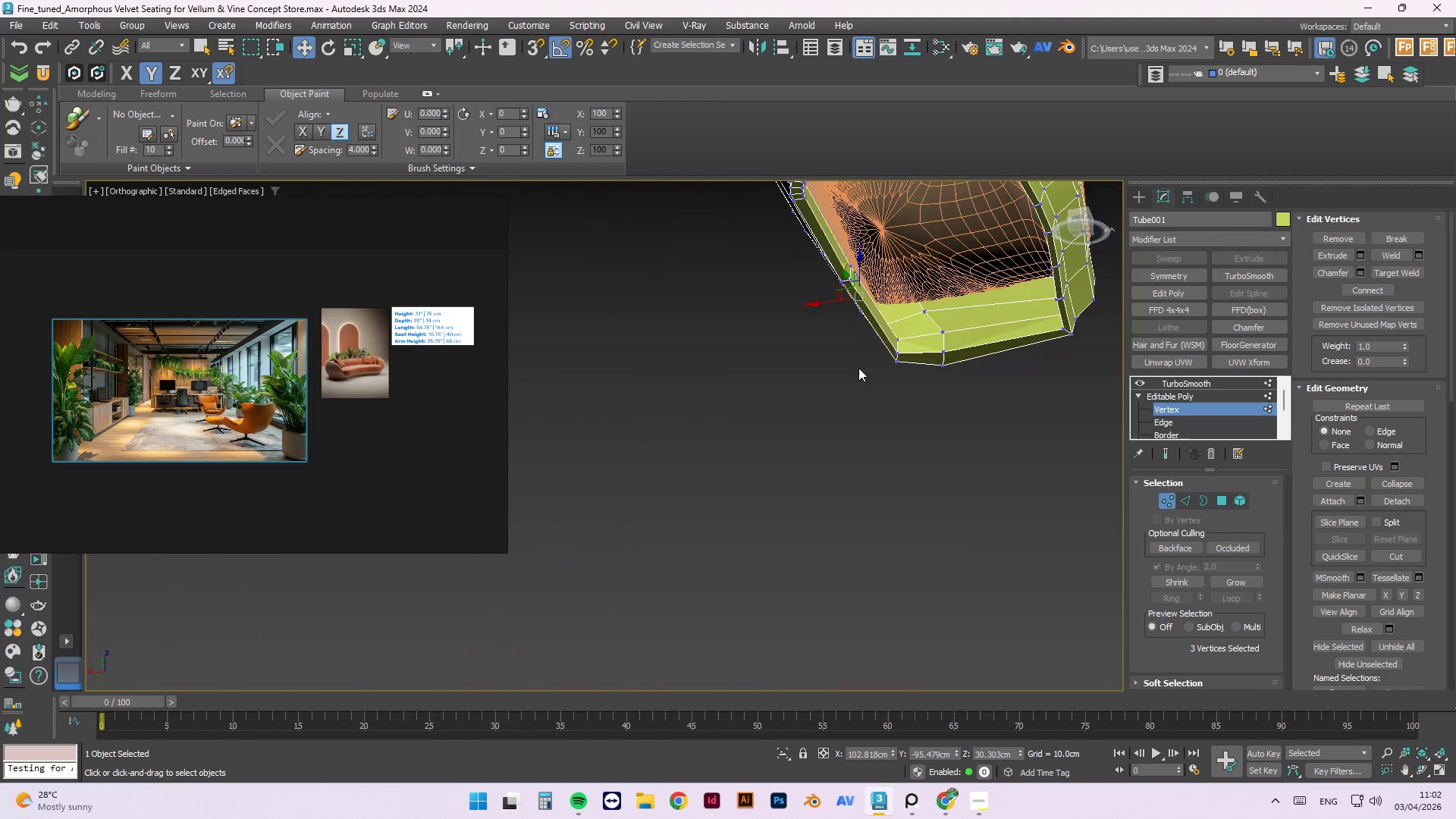 
hold_key(key=AltLeft, duration=0.36)
 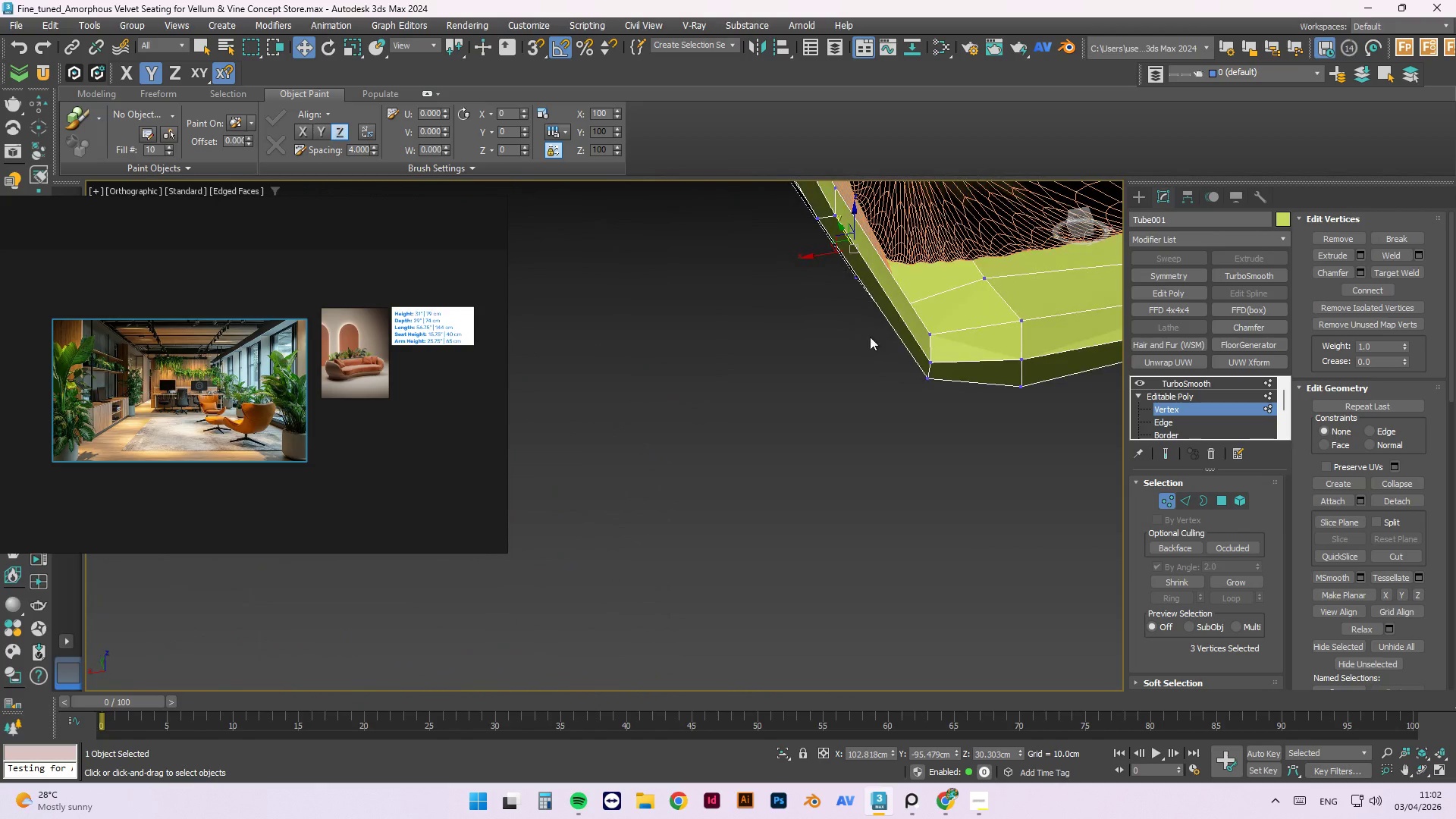 
hold_key(key=AltLeft, duration=0.7)
 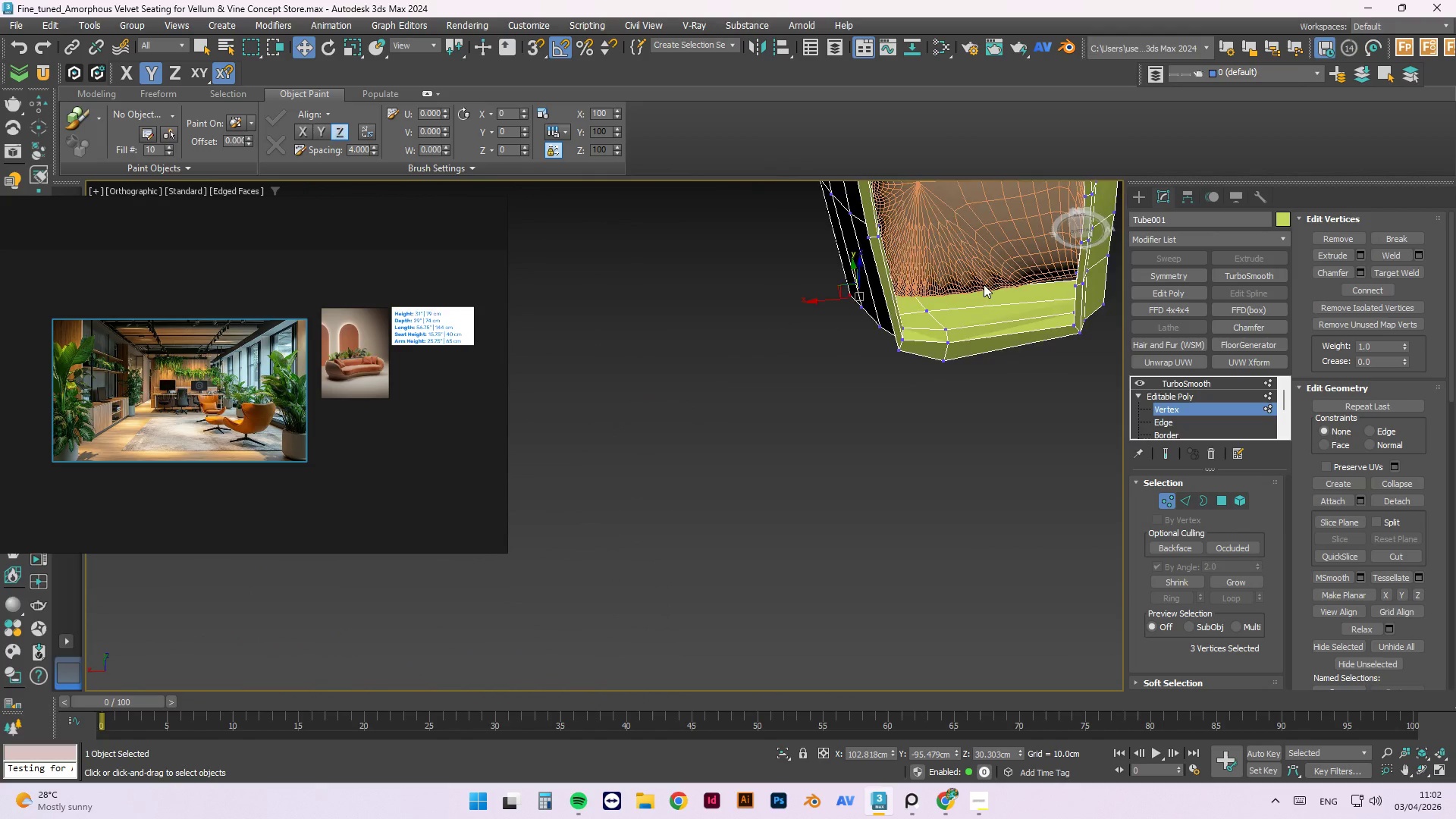 
scroll: coordinate [861, 350], scroll_direction: down, amount: 2.0
 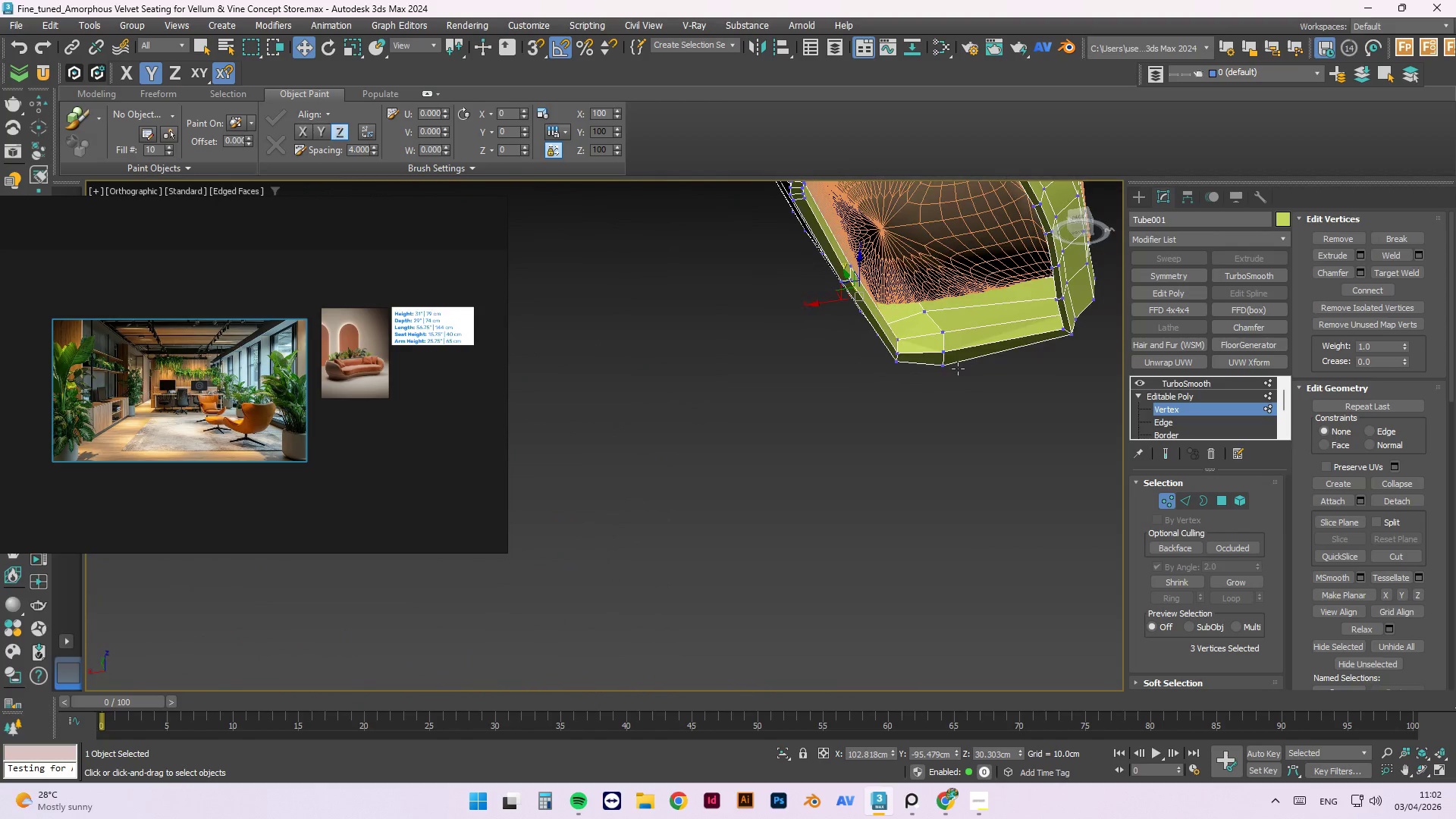 
hold_key(key=AltLeft, duration=0.73)
 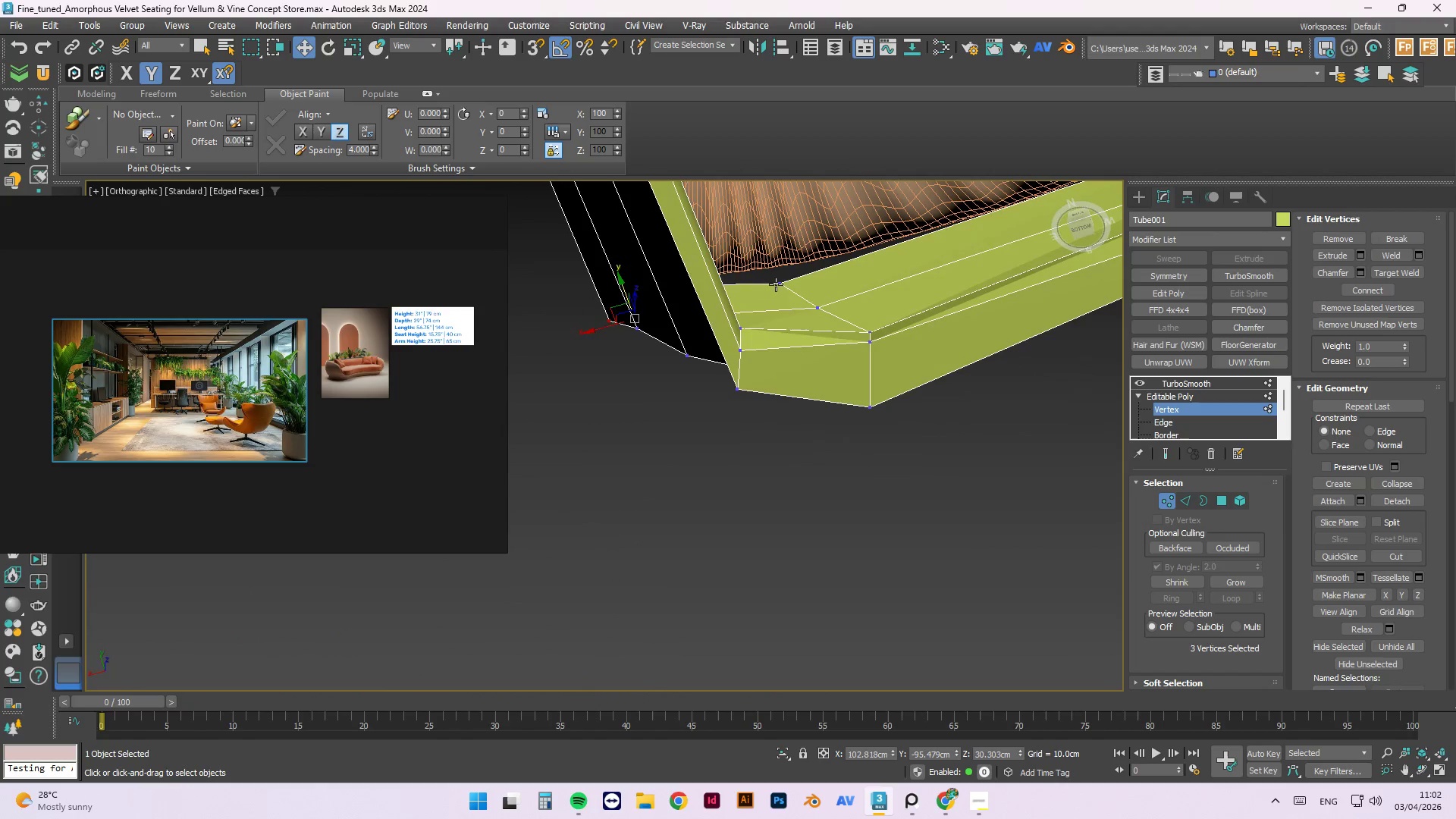 
scroll: coordinate [981, 285], scroll_direction: up, amount: 3.0
 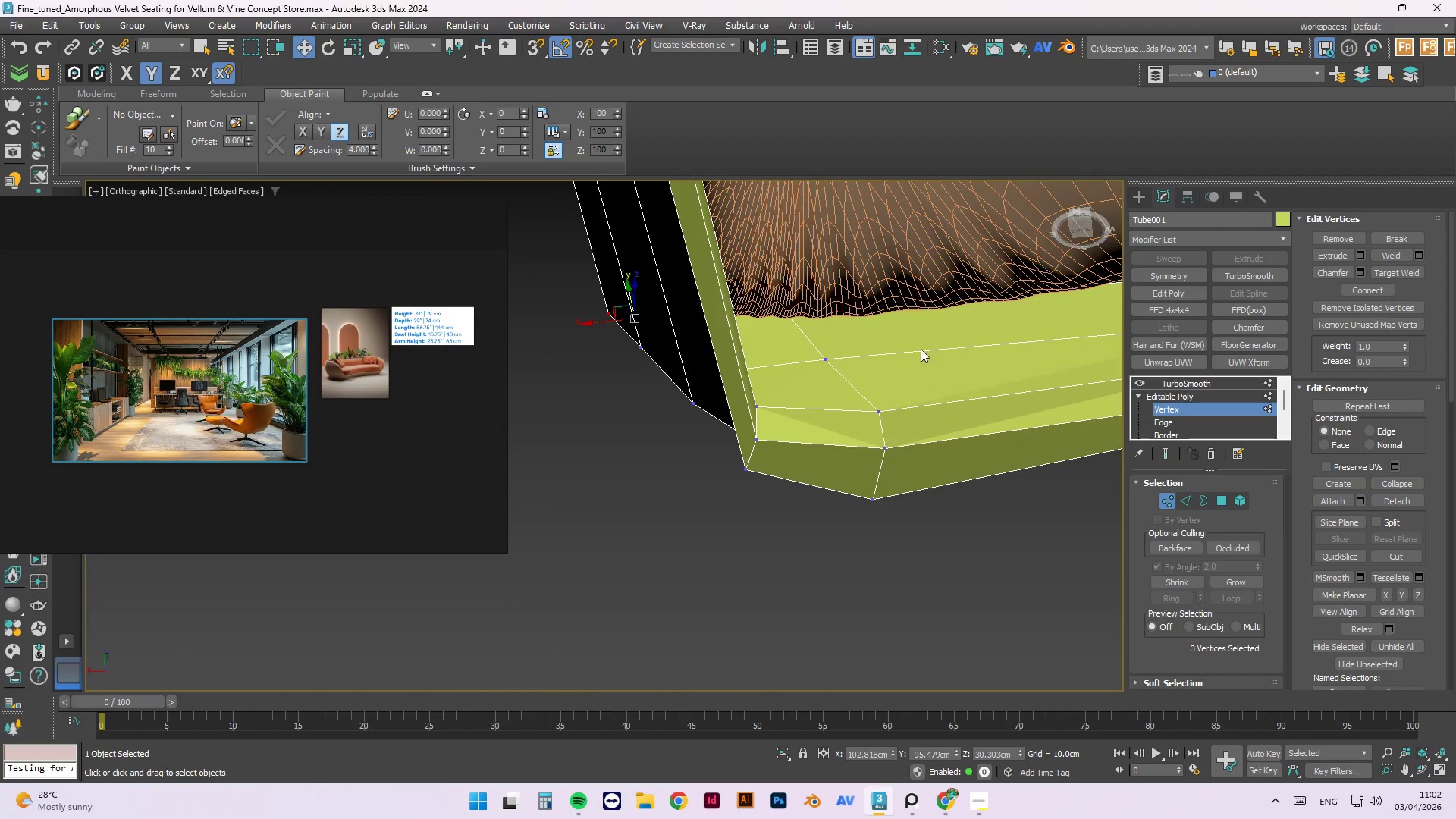 
left_click([776, 284])
 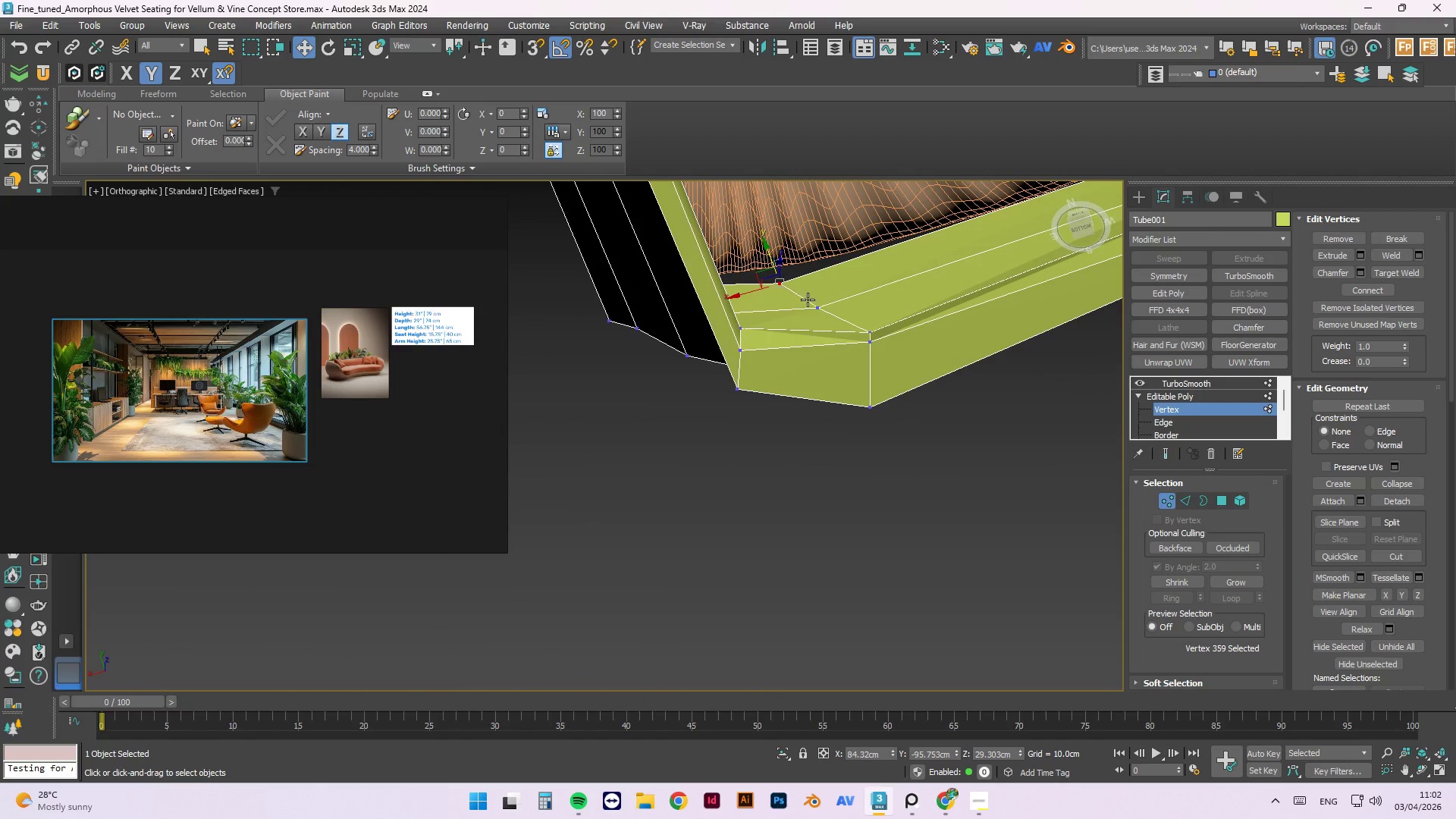 
hold_key(key=ControlLeft, duration=1.08)
left_click([821, 307])
 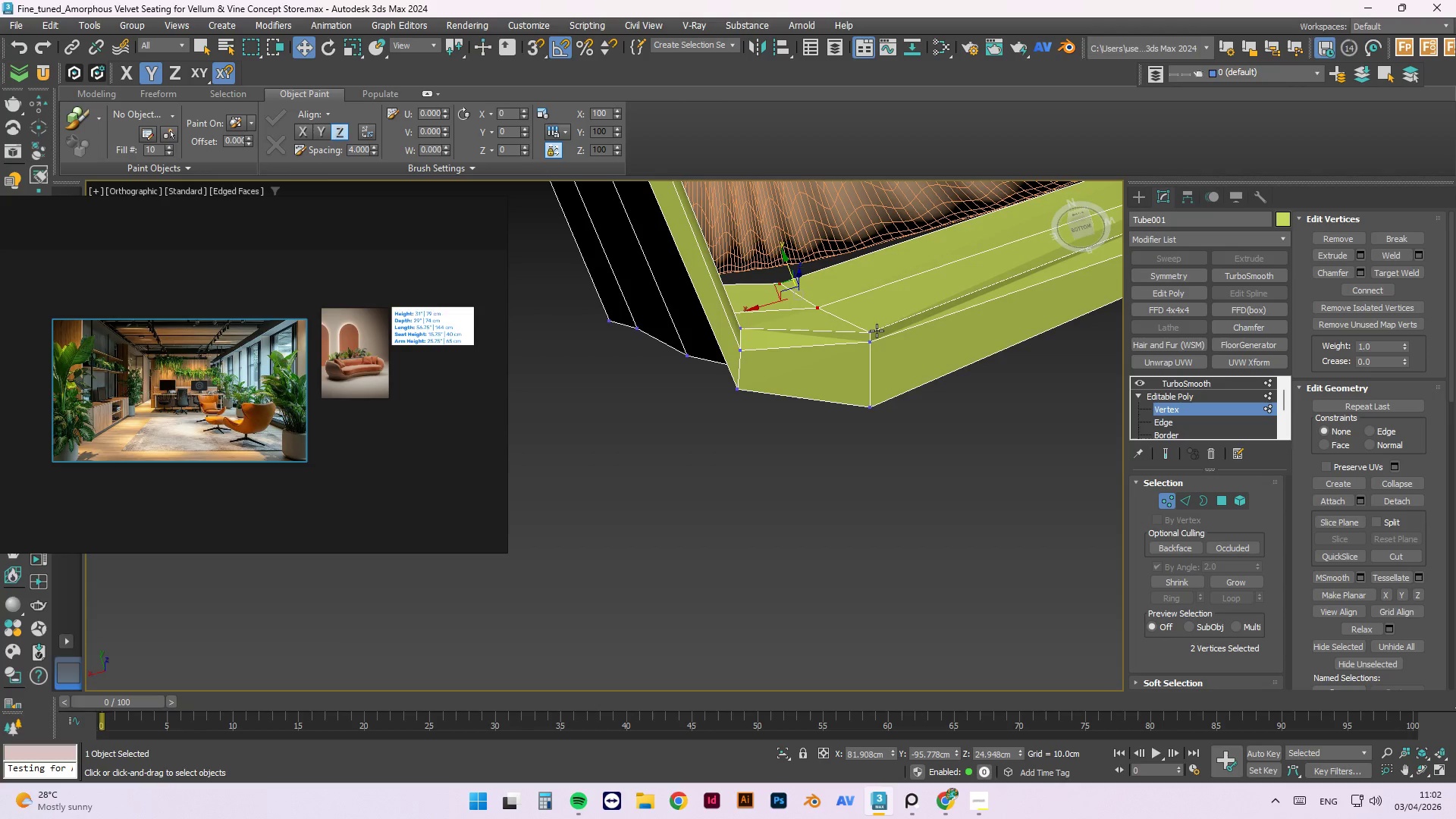 
hold_key(key=AltLeft, duration=0.97)
 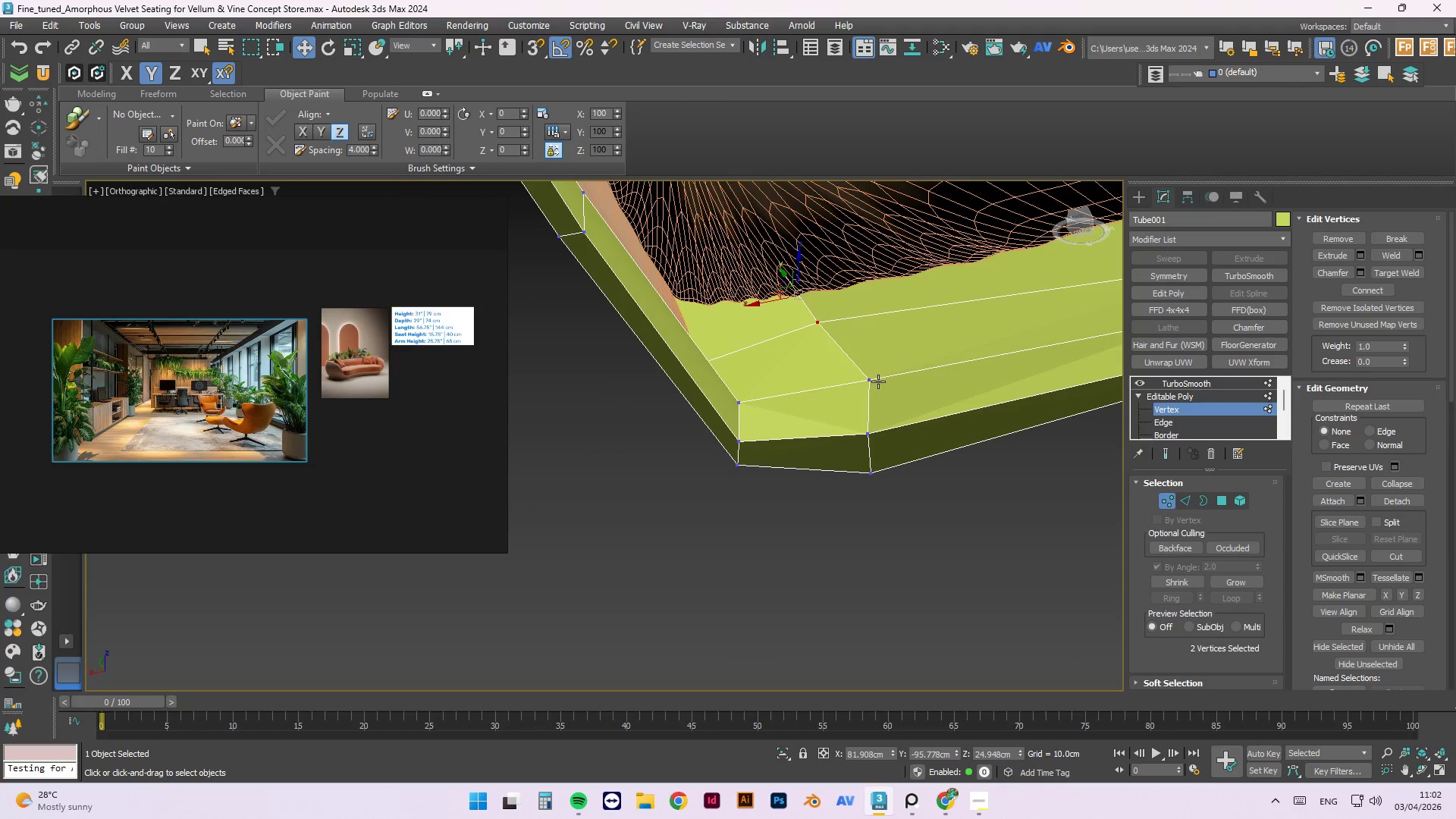 
hold_key(key=ControlLeft, duration=0.42)
left_click([872, 381])
 